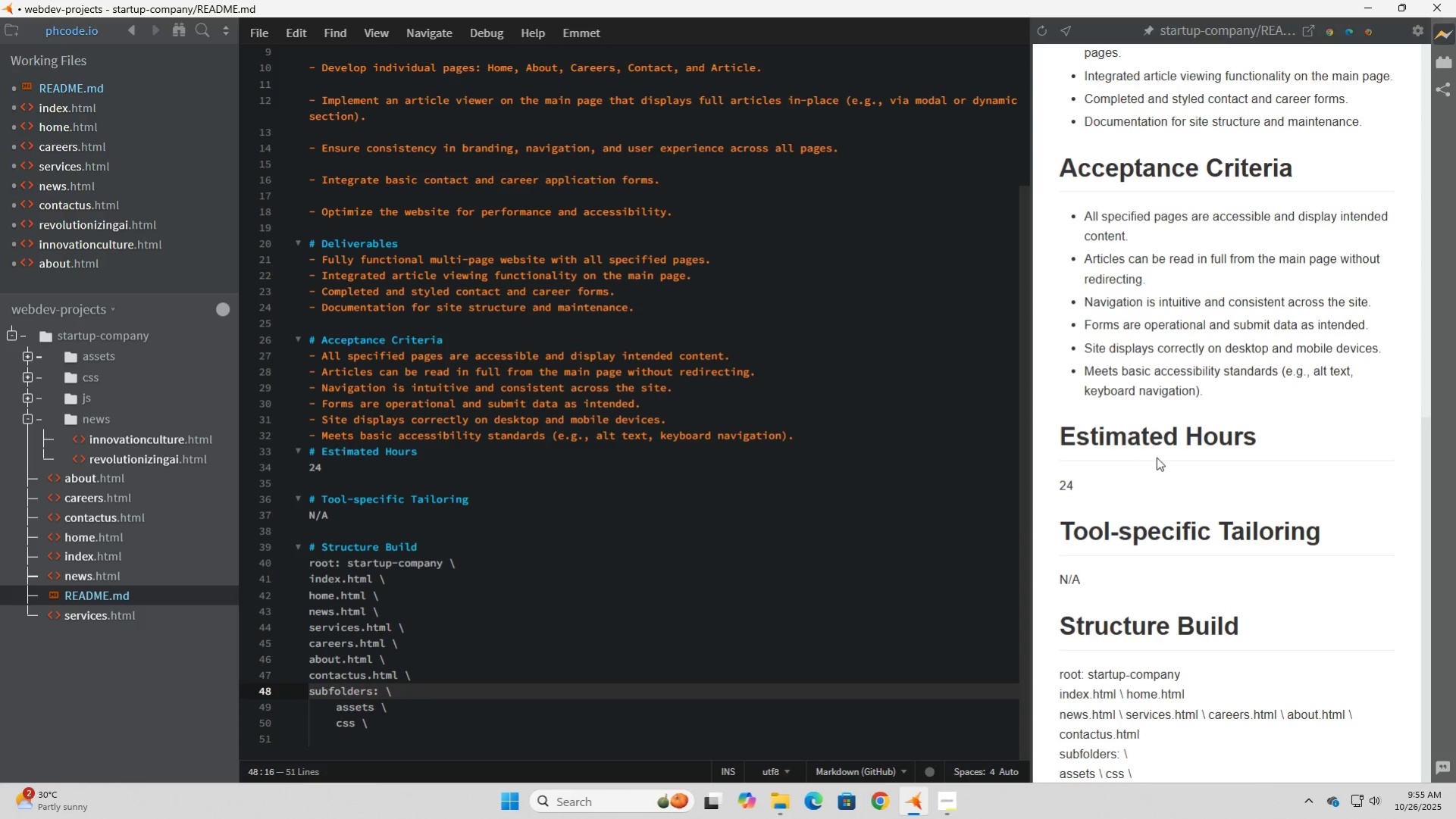 
scroll: coordinate [1156, 457], scroll_direction: down, amount: 8.0
 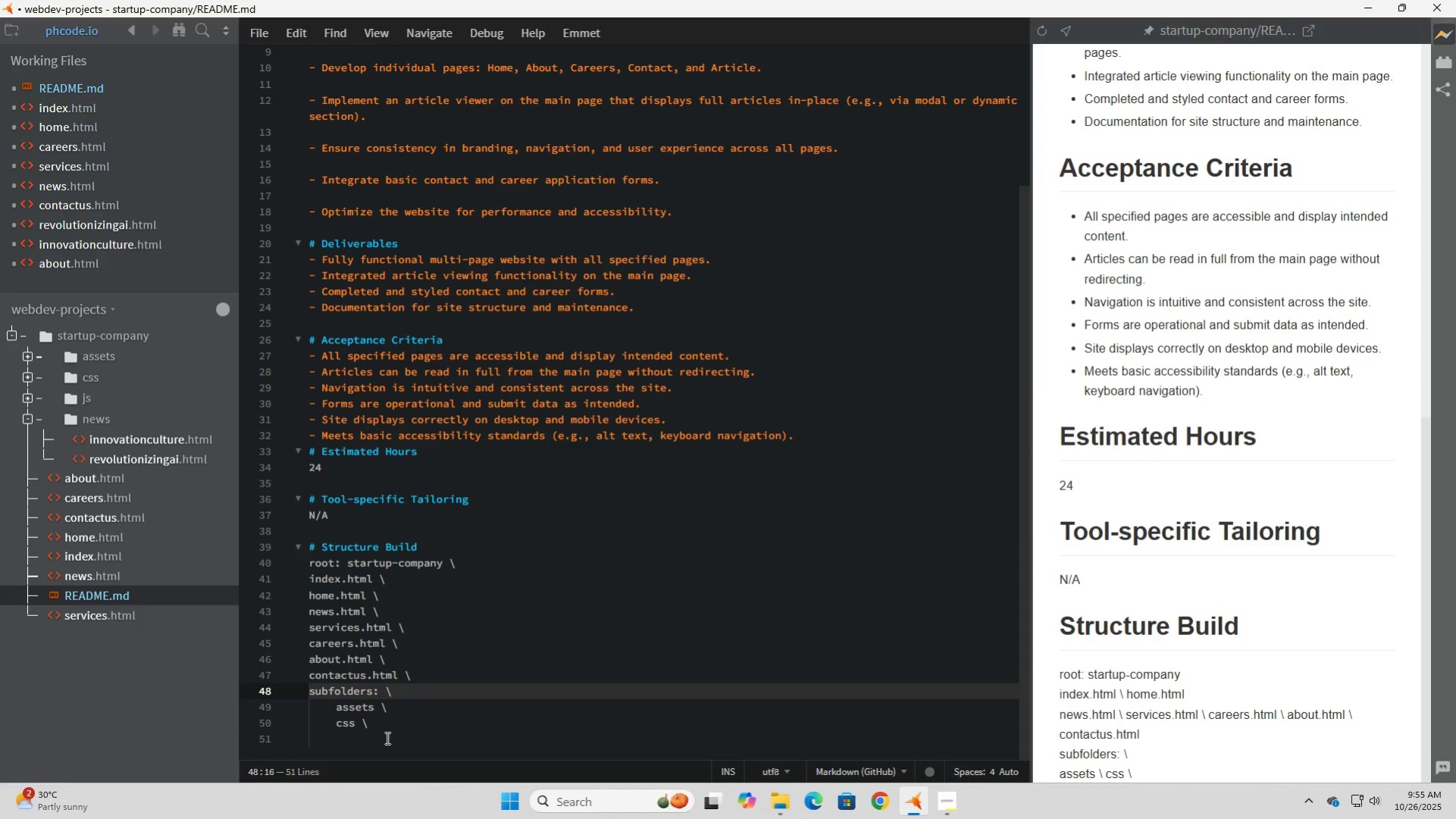 
left_click([399, 711])
 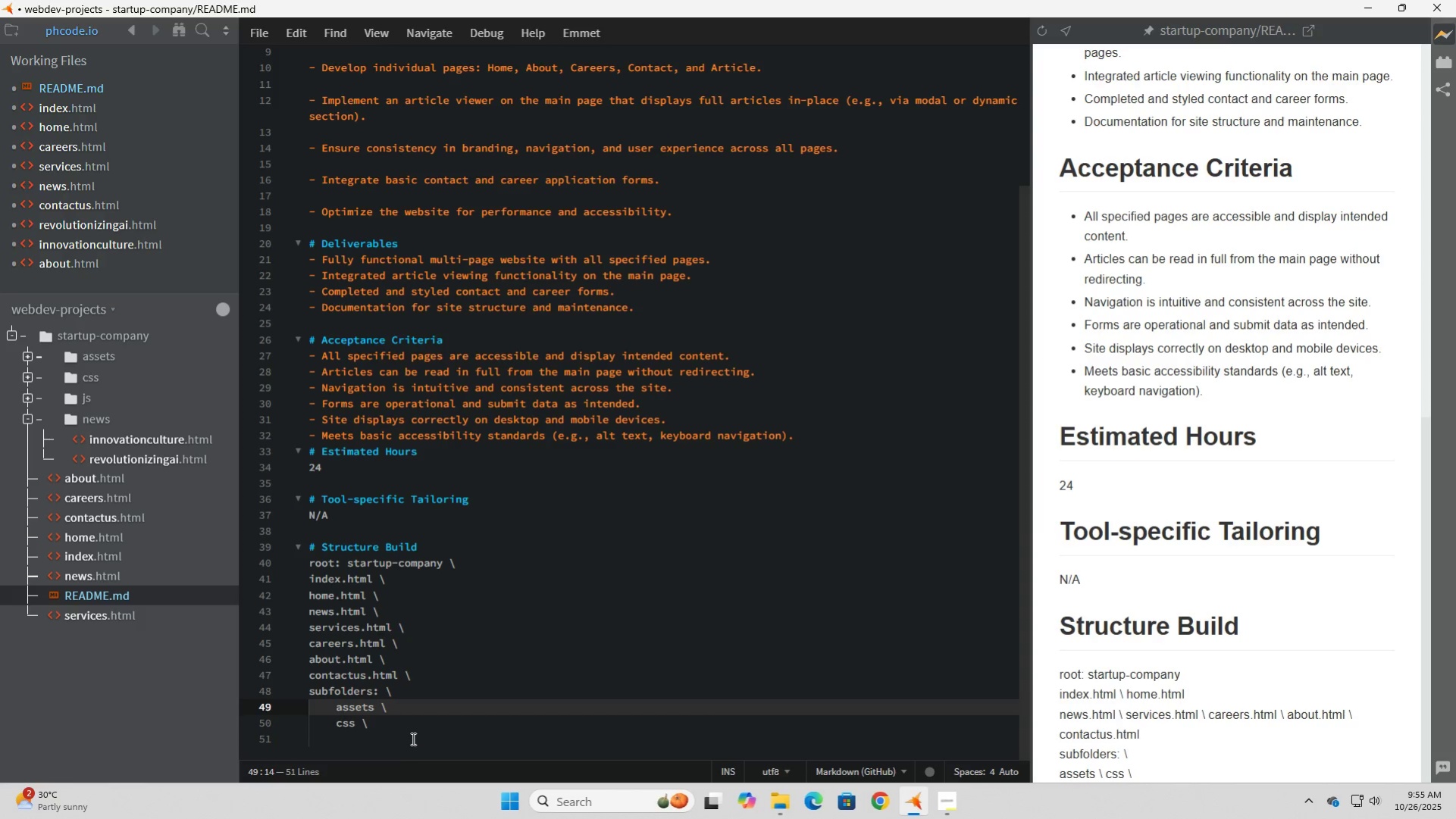 
key(Backspace)
 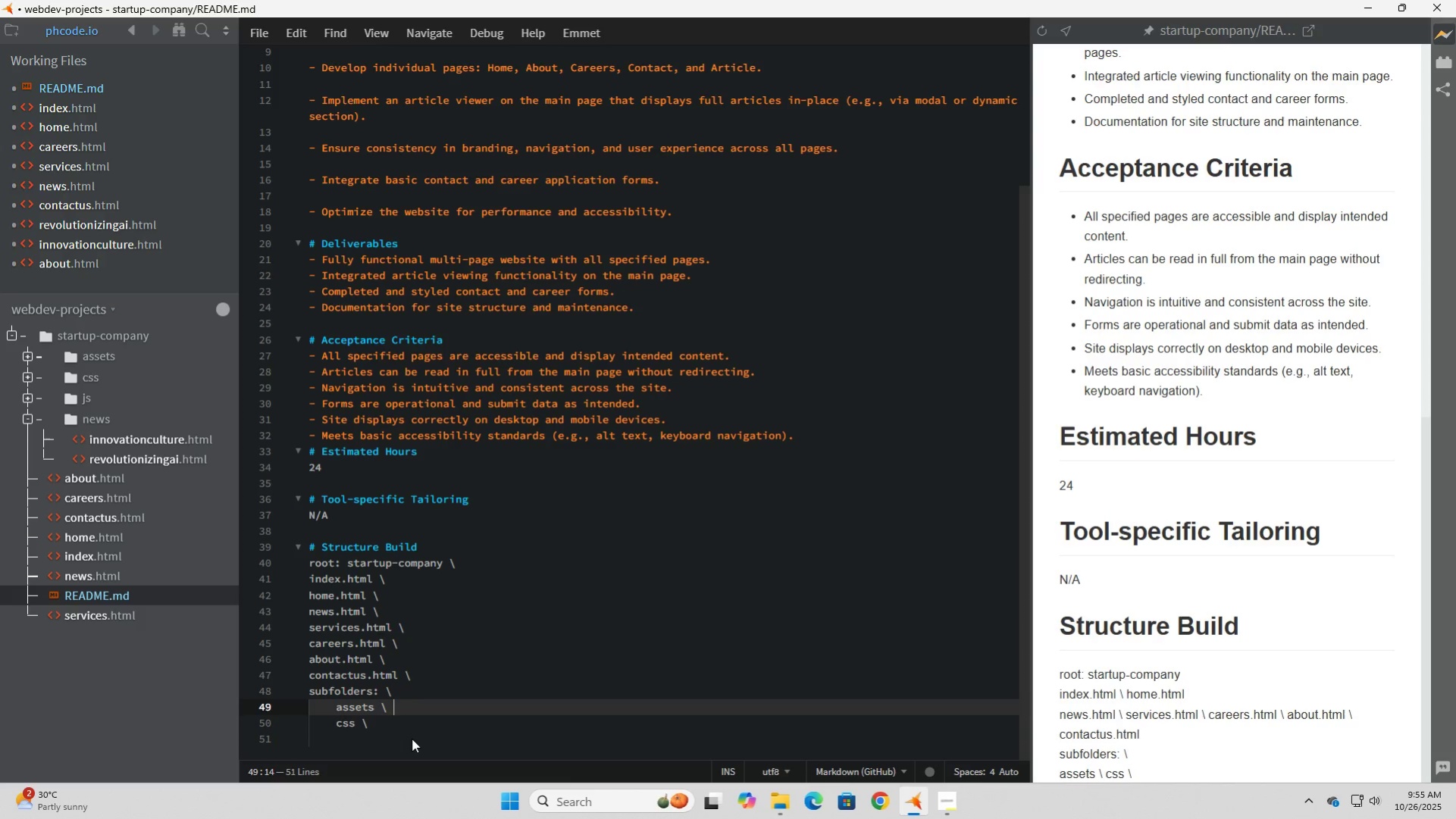 
key(Space)
 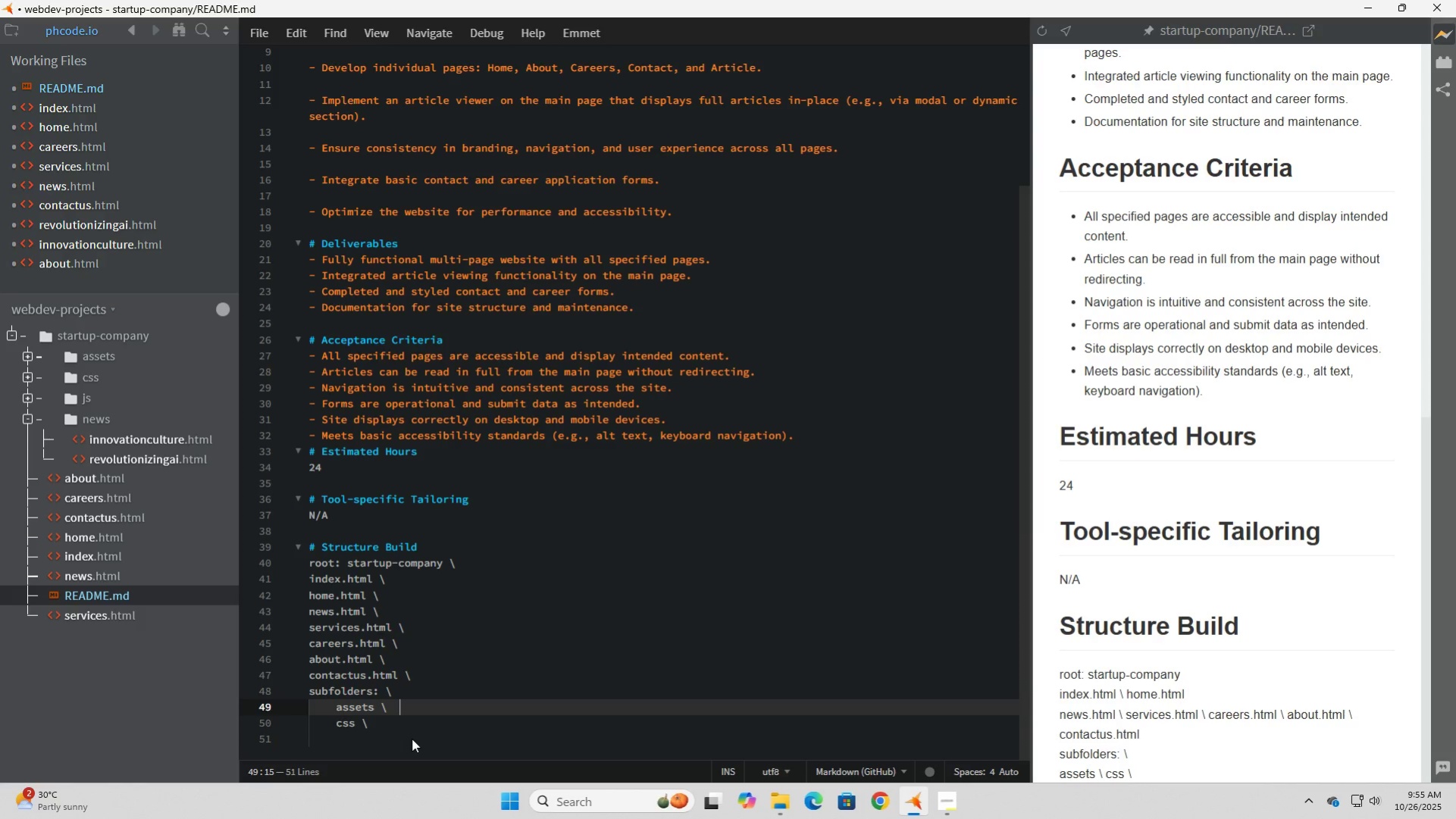 
key(Space)
 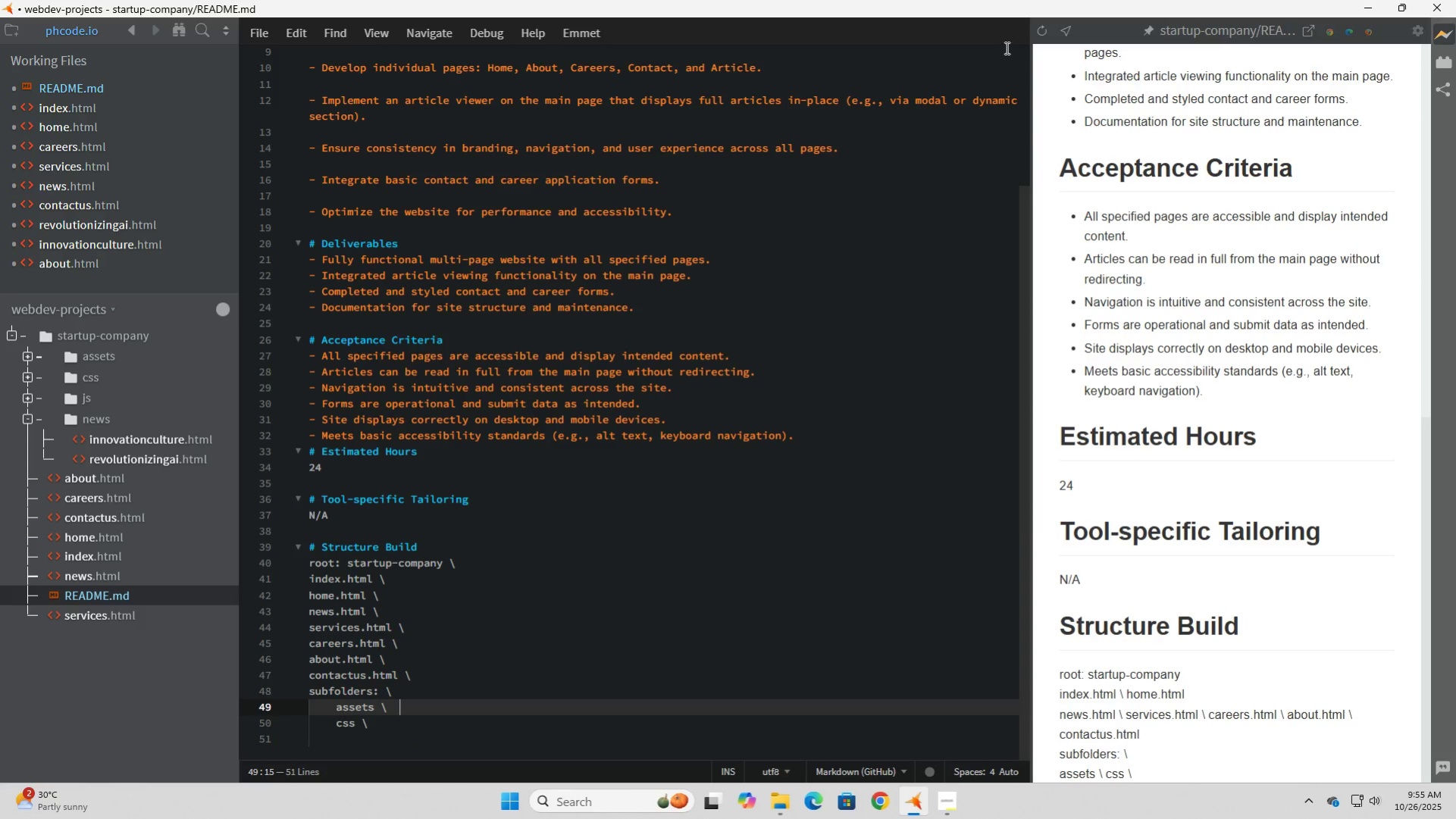 
left_click([1044, 27])
 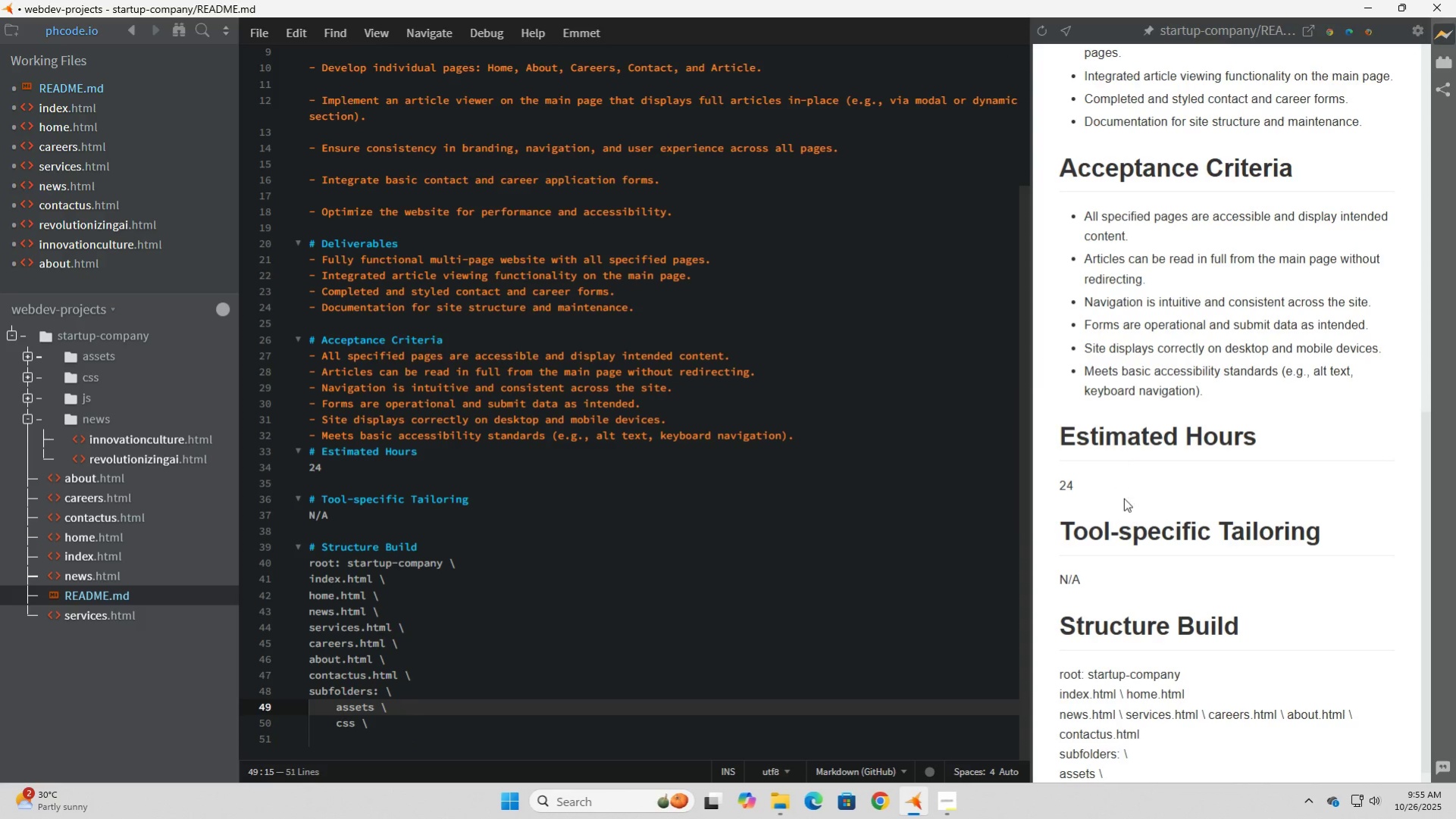 
scroll: coordinate [1163, 702], scroll_direction: down, amount: 8.0
 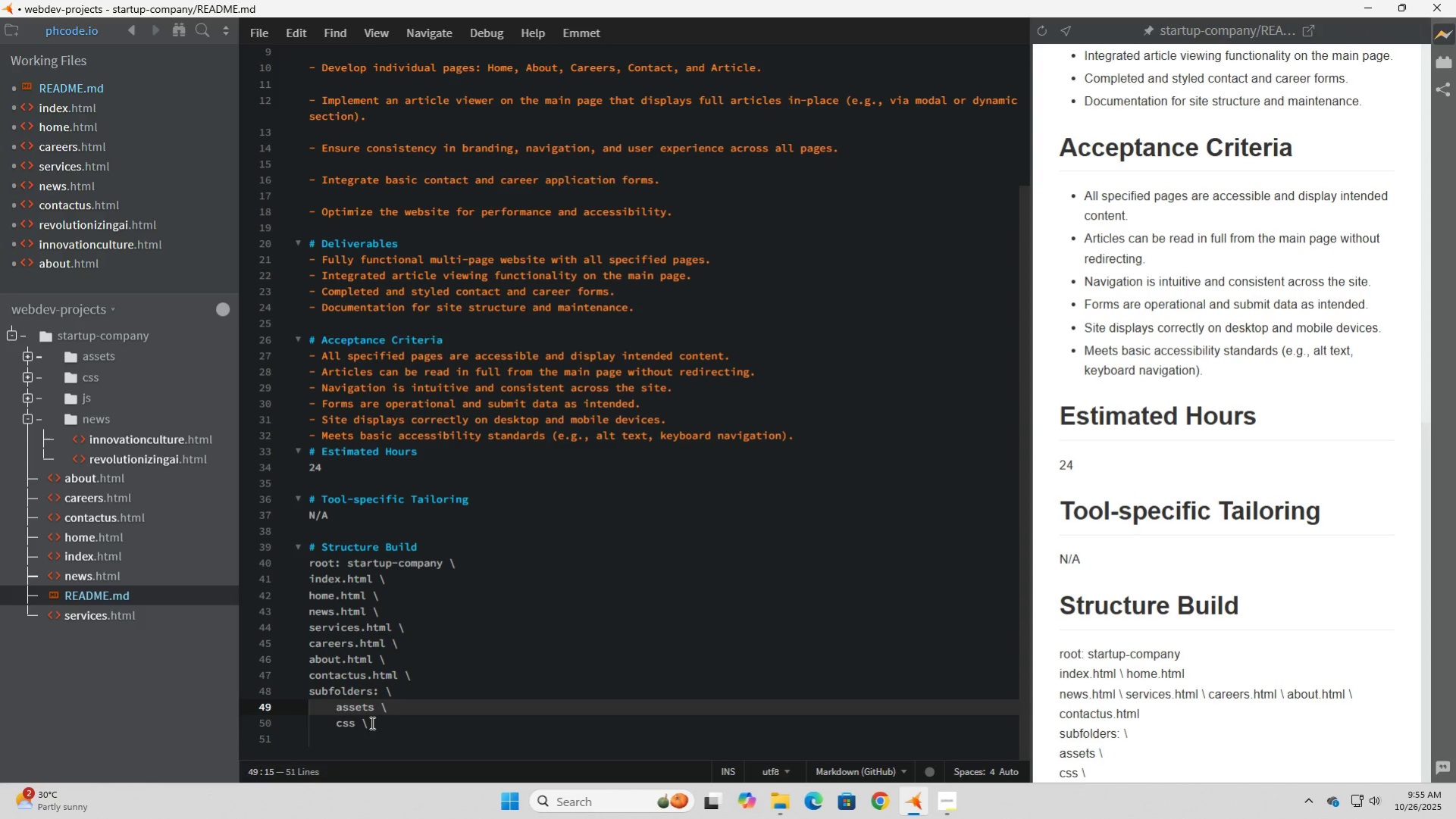 
key(Space)
 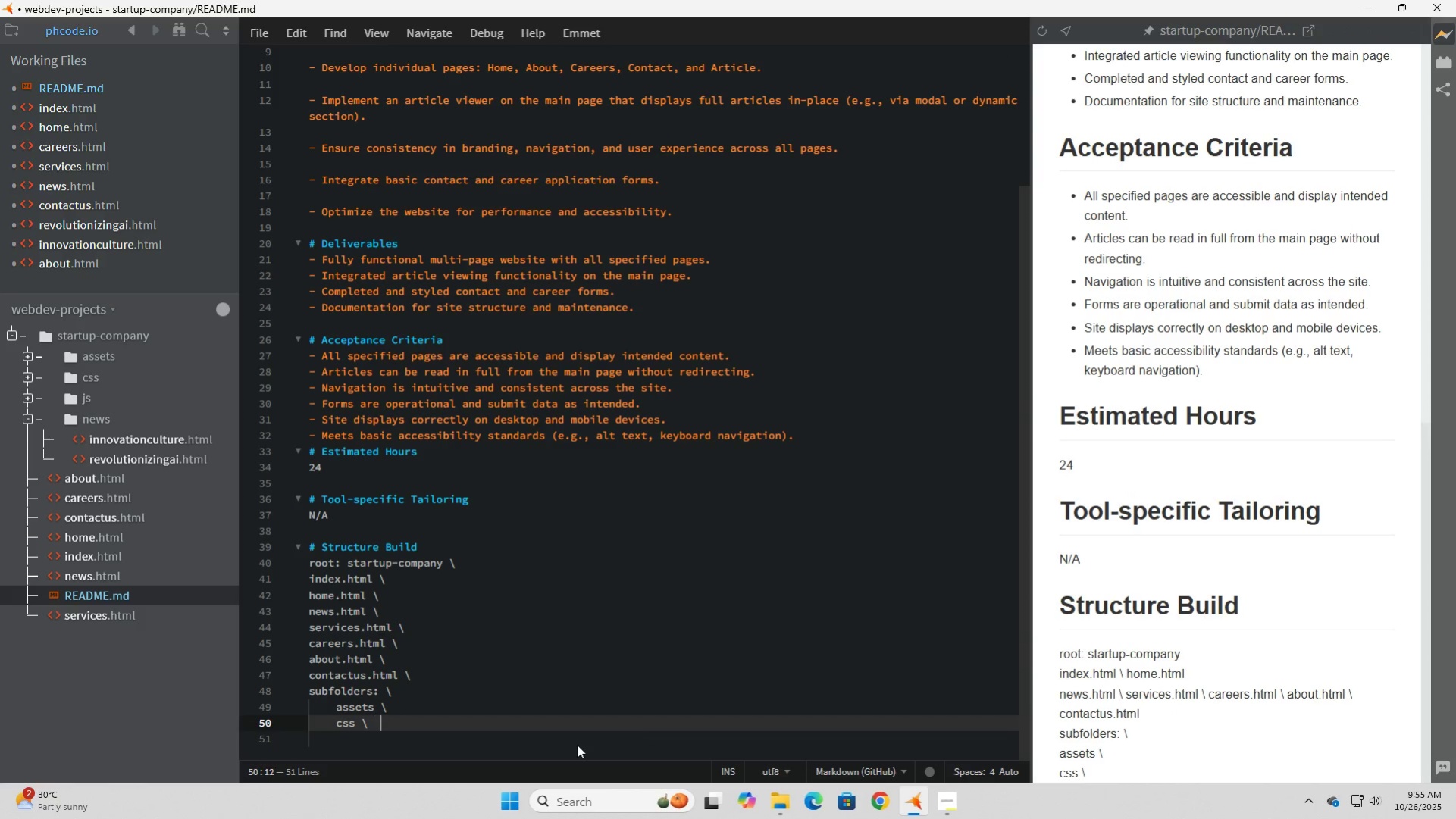 
key(Space)
 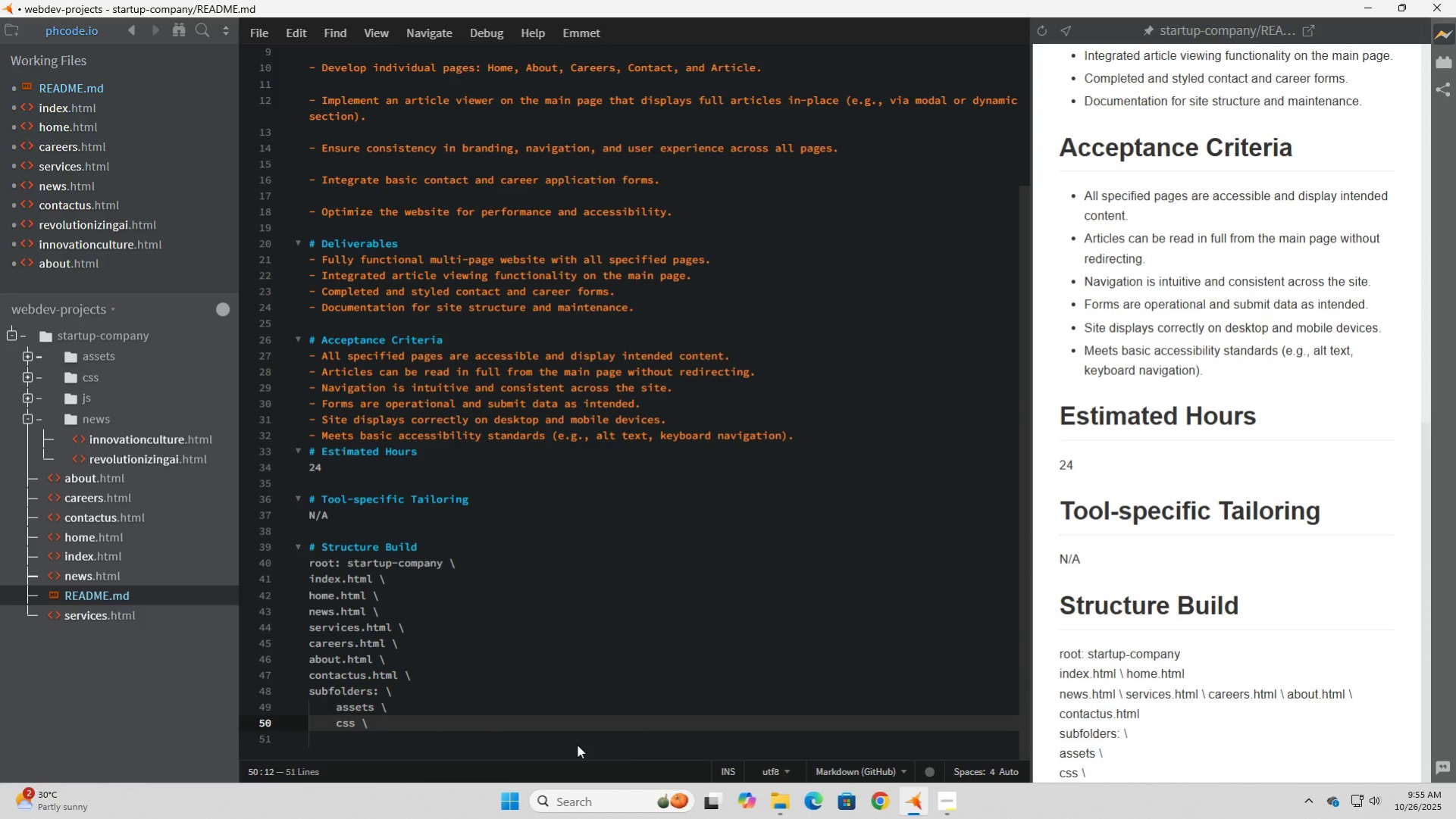 
key(Enter)
 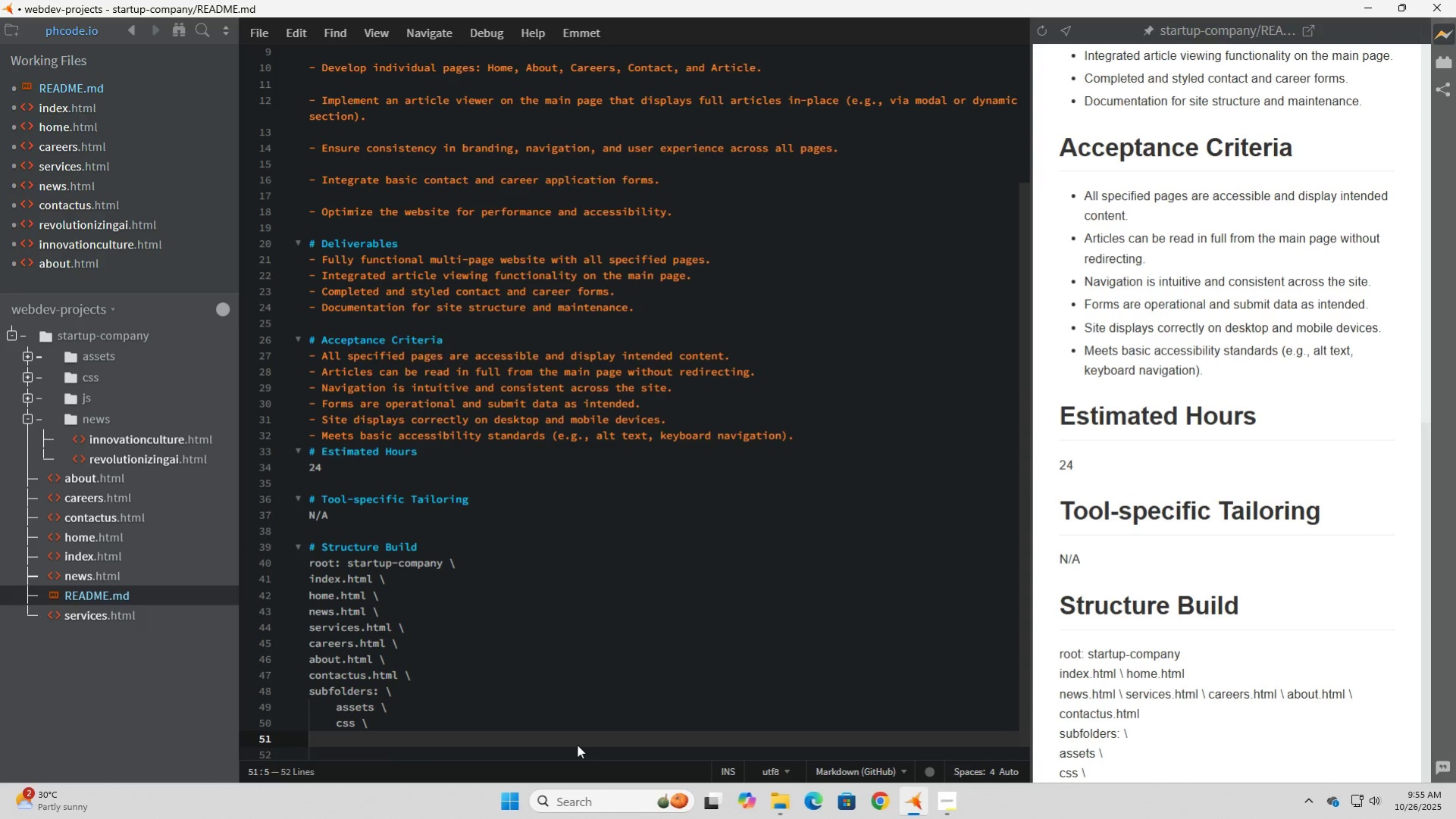 
type(js \   )
 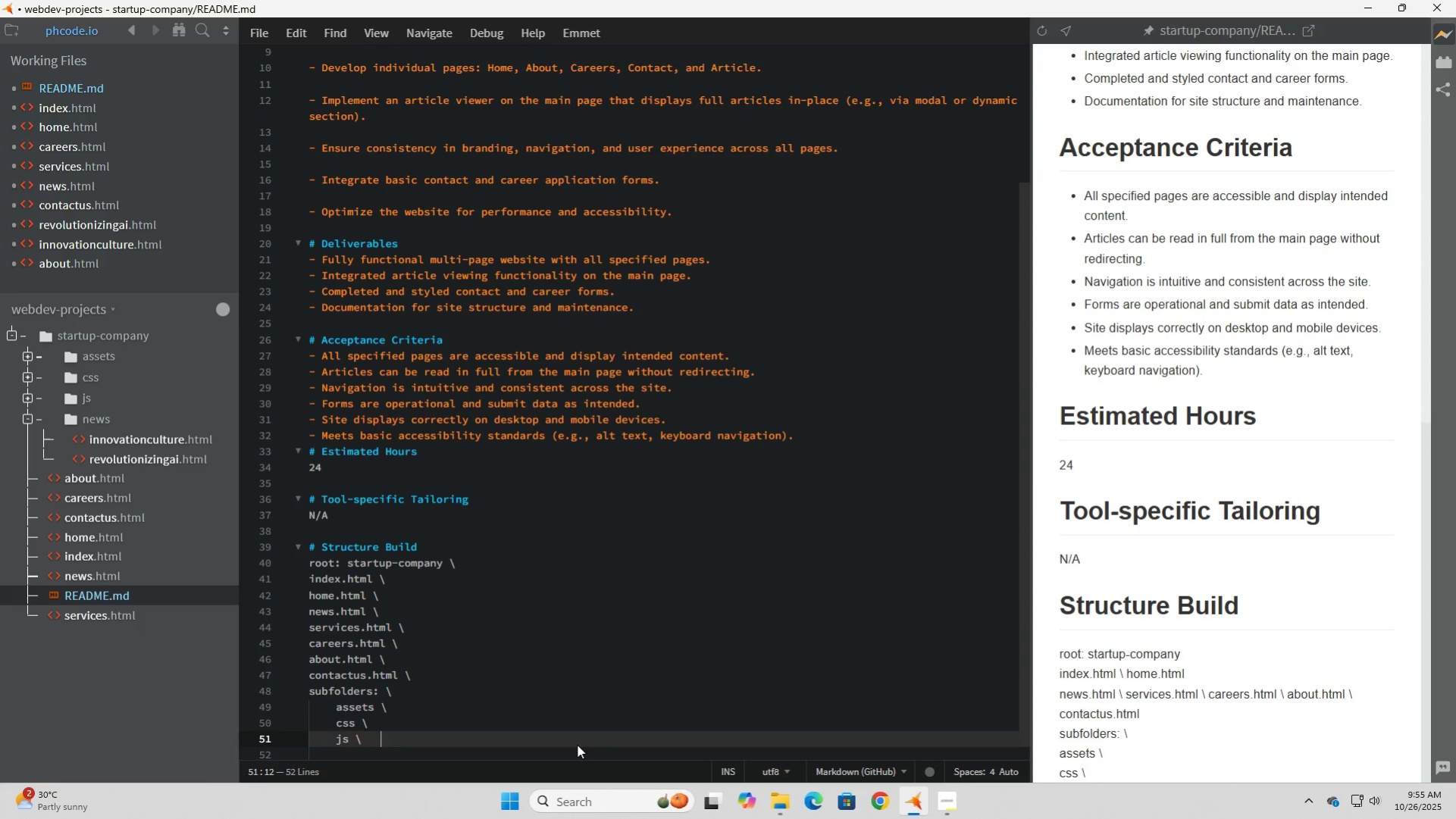 
key(Enter)
 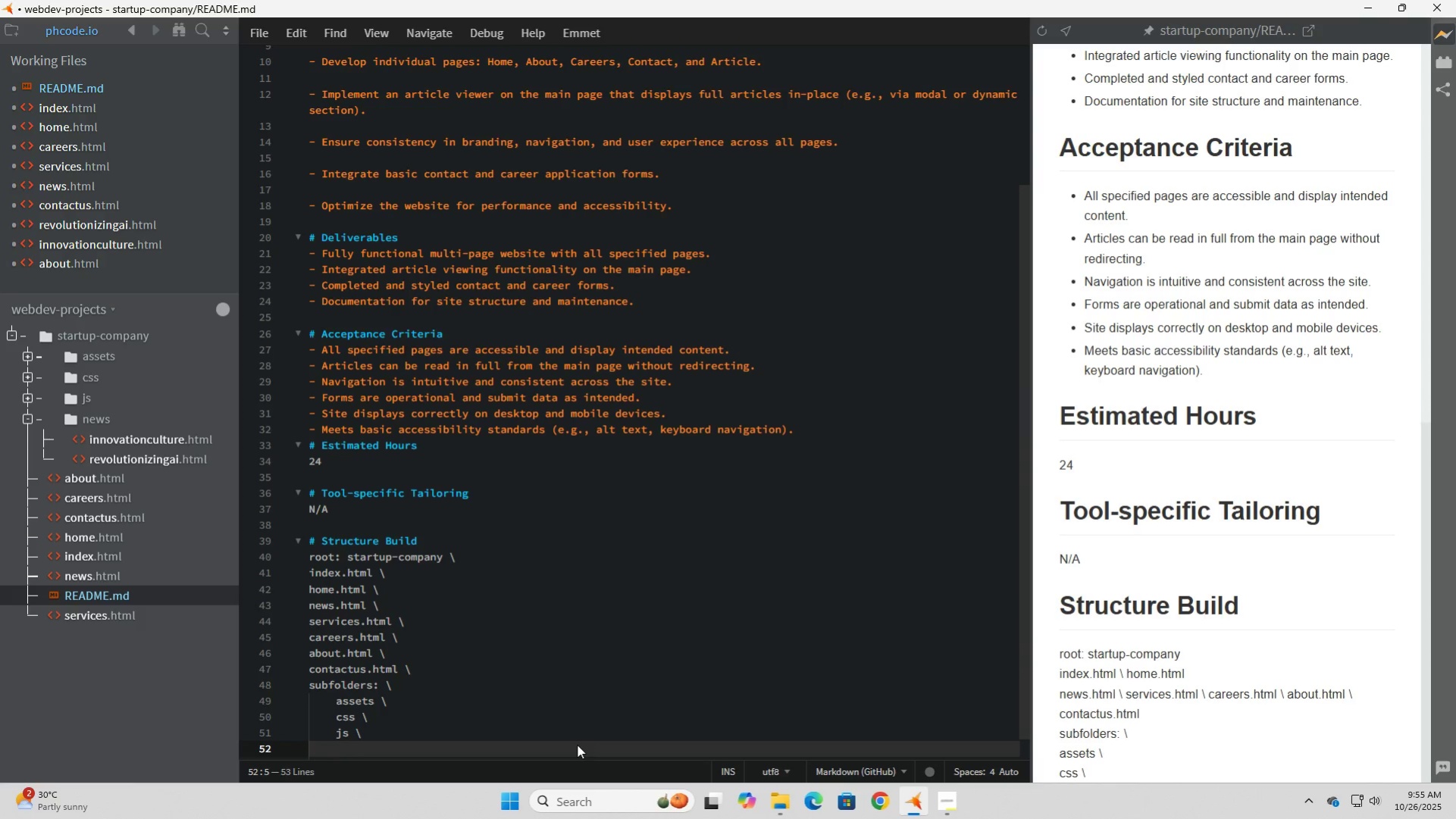 
type(news \   )
 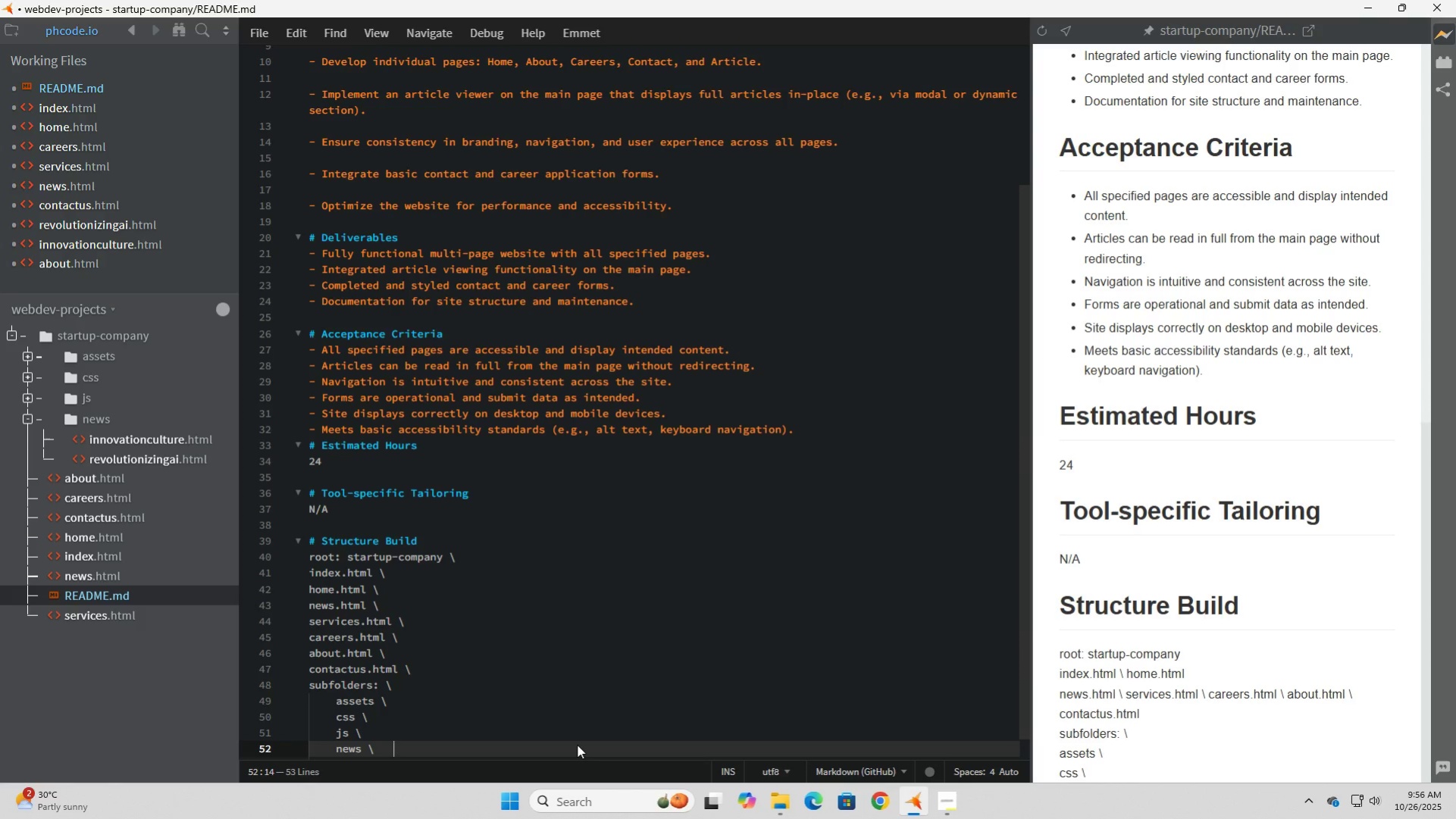 
key(Enter)
 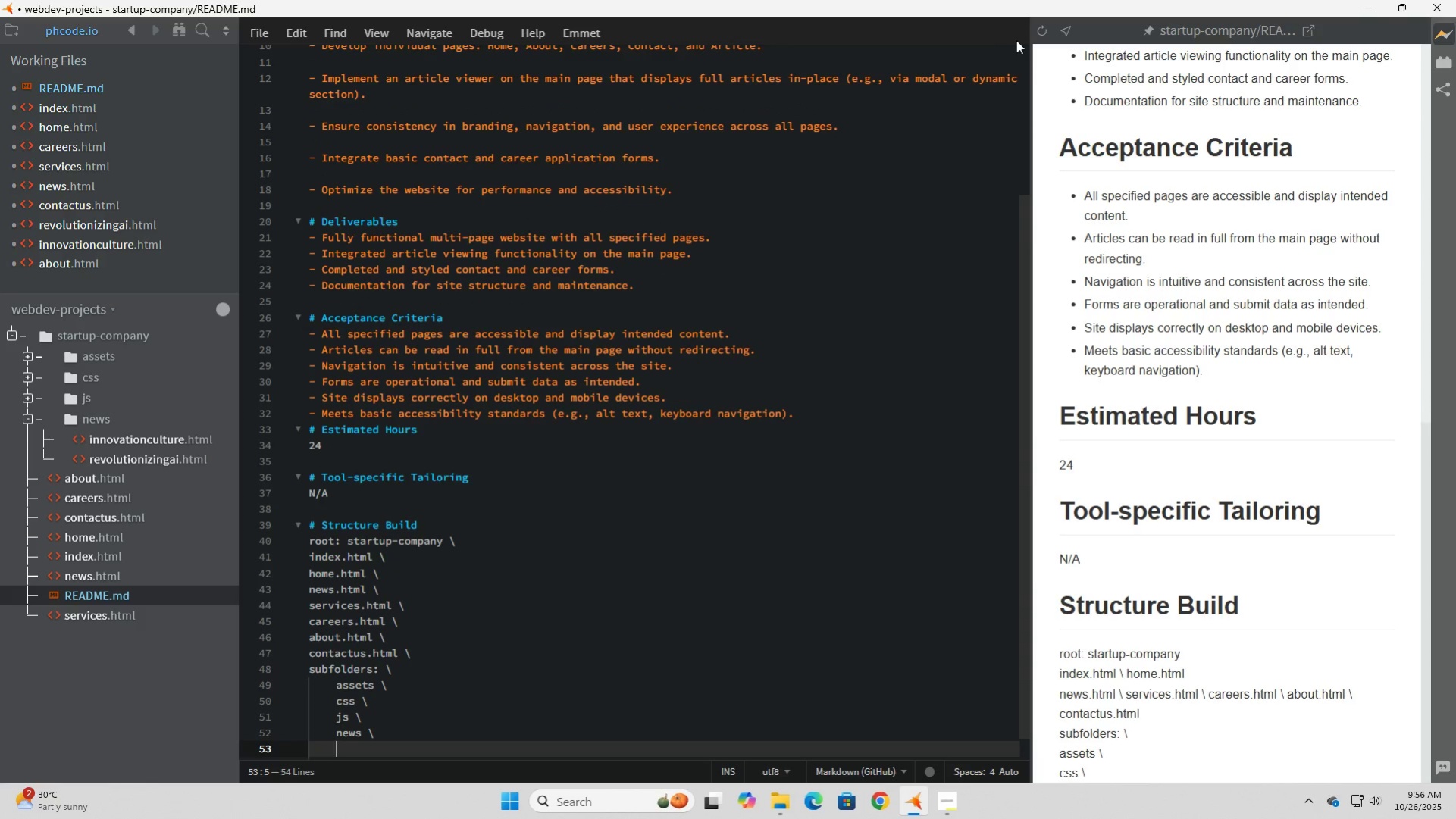 
left_click([1044, 35])
 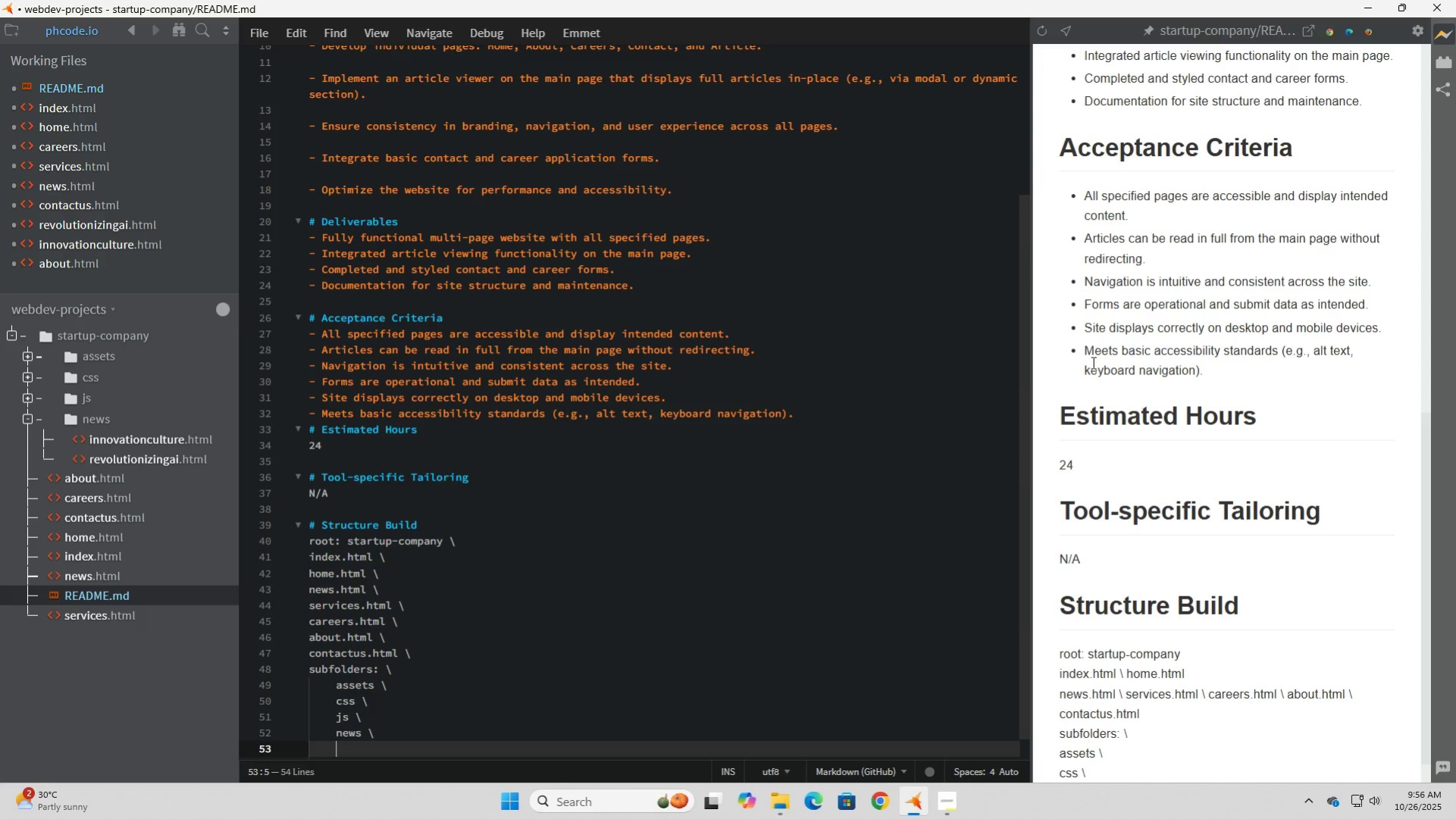 
scroll: coordinate [1155, 536], scroll_direction: down, amount: 8.0
 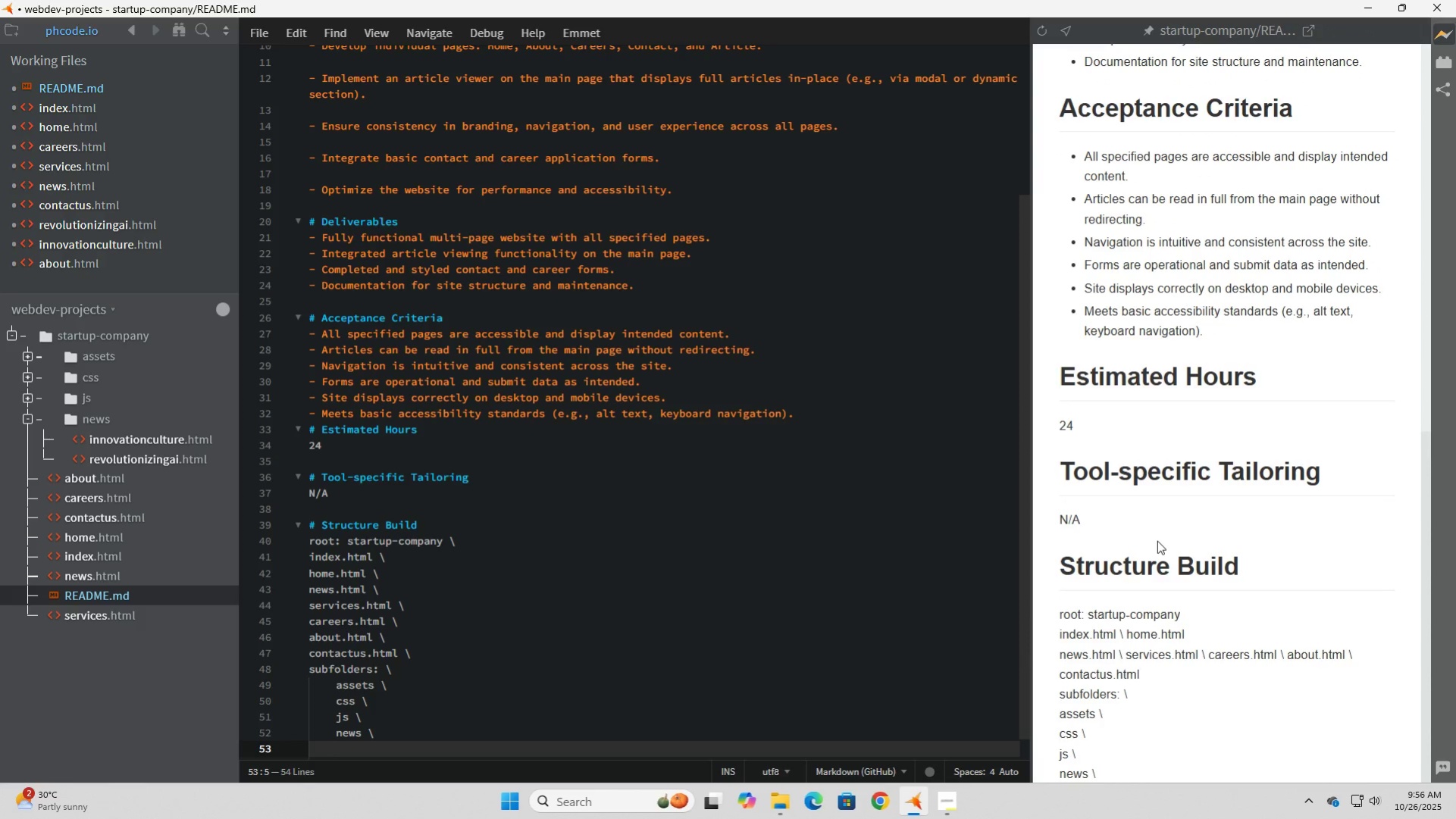 
wait(14.74)
 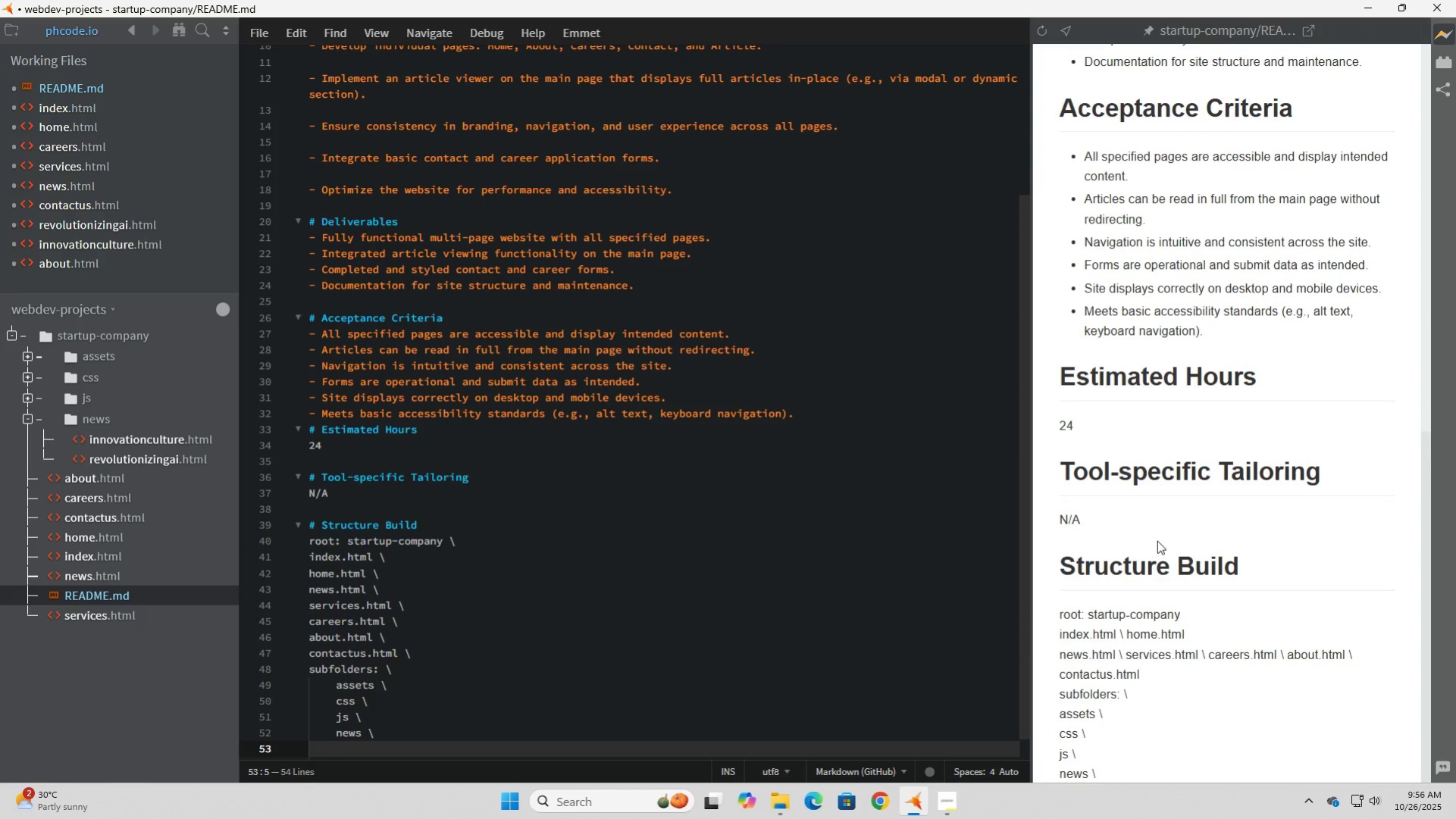 
left_click([336, 689])
 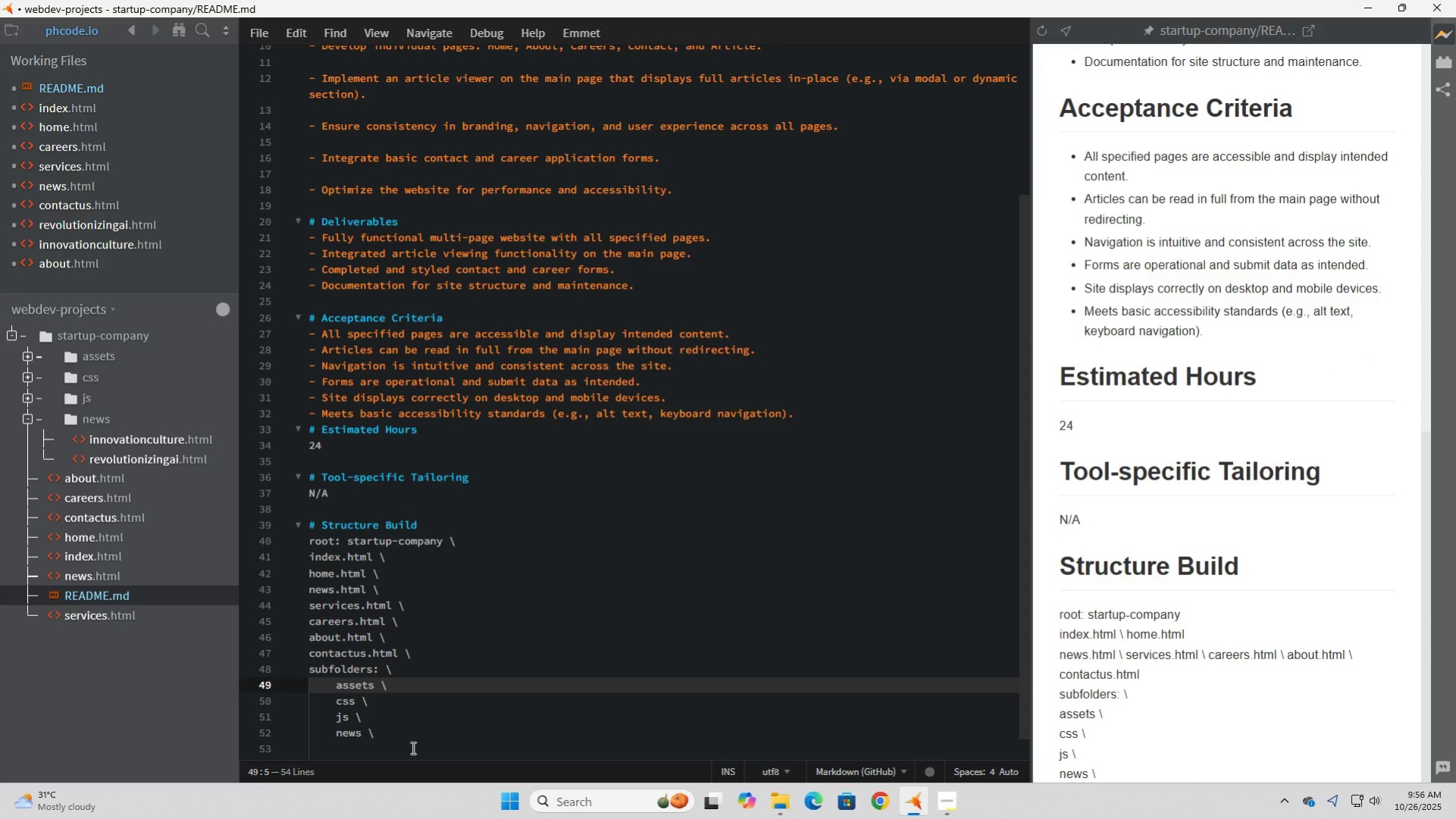 
key(Backspace)
 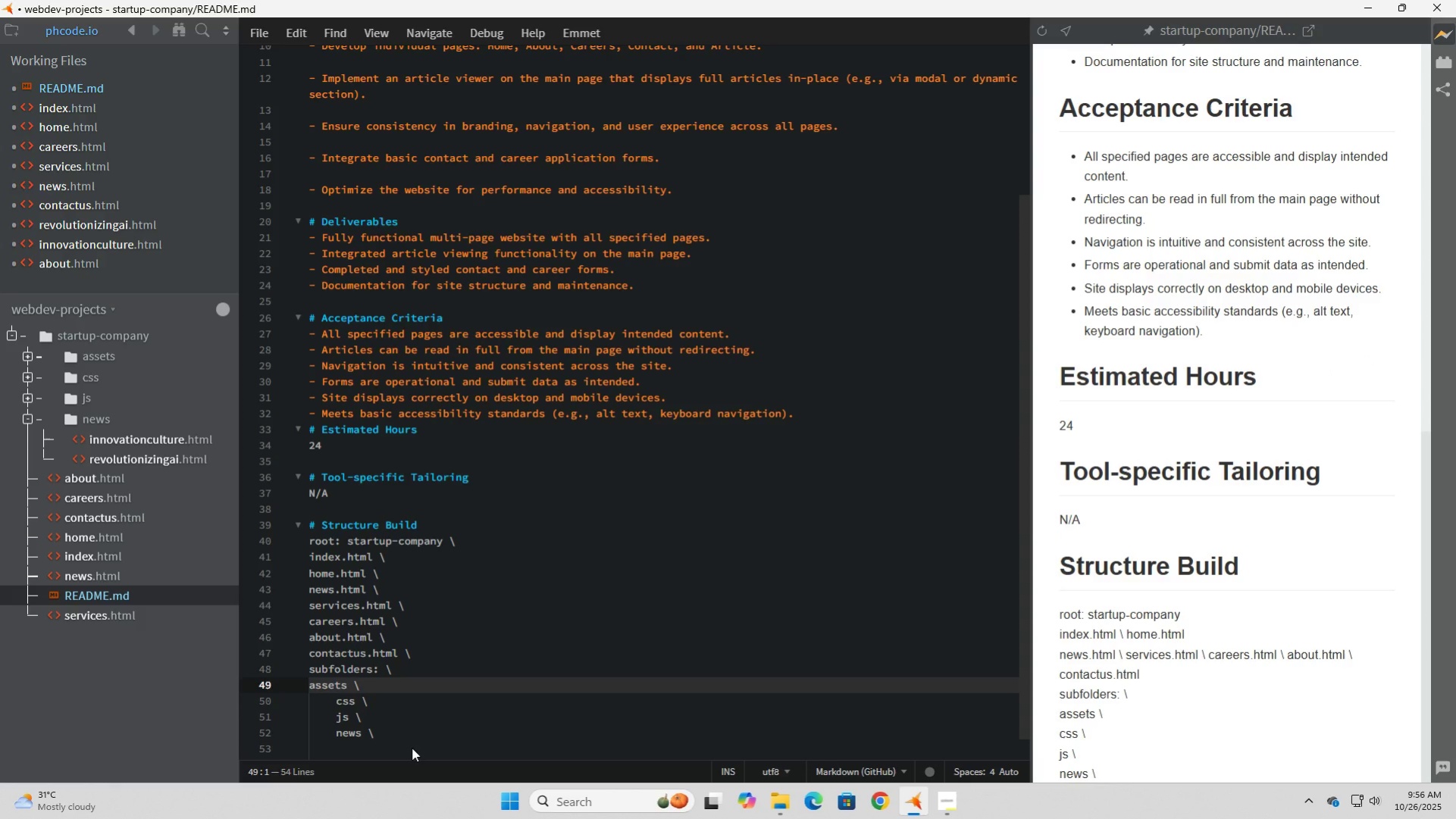 
key(NumpadSubtract)
 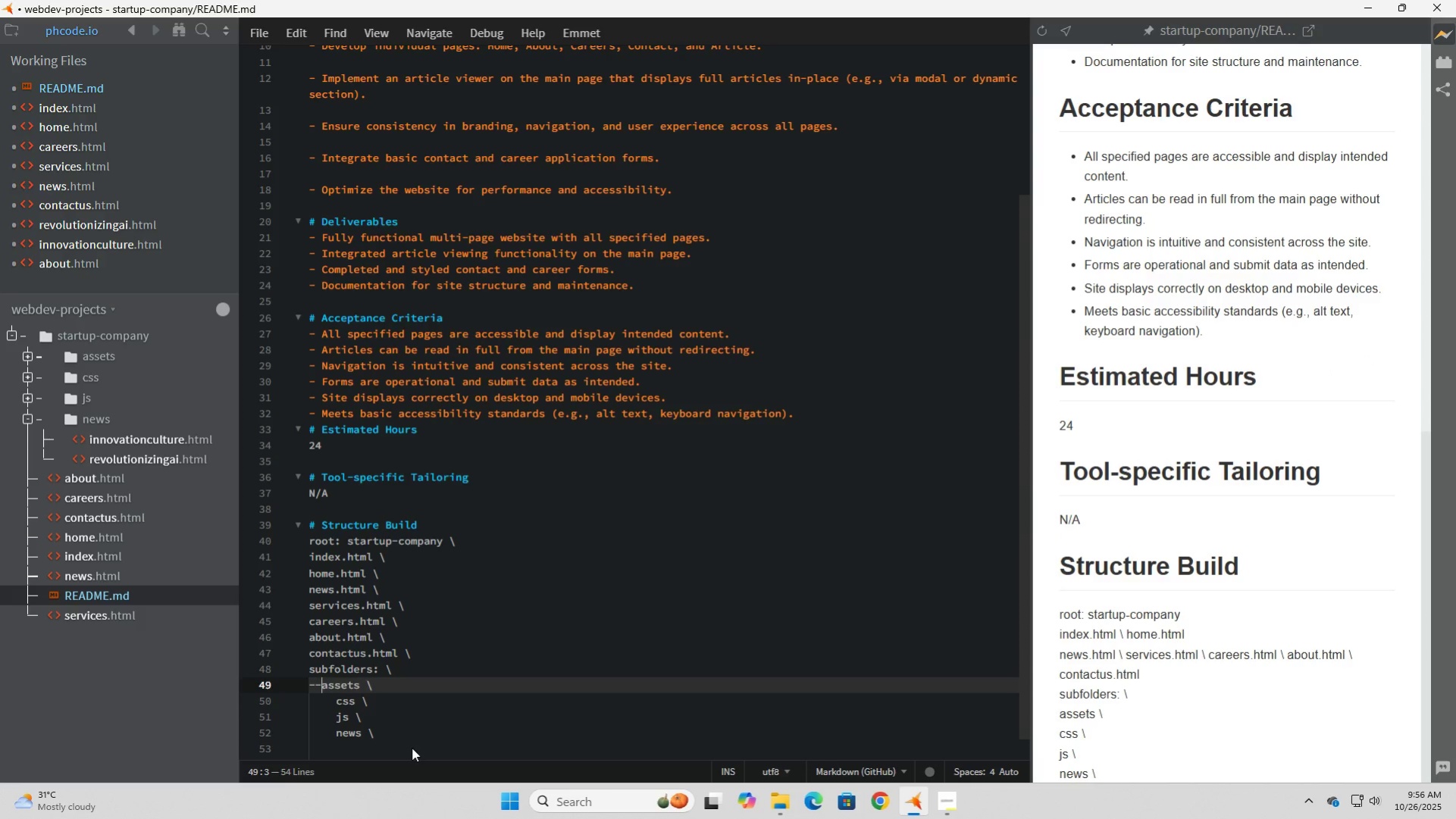 
key(NumpadSubtract)
 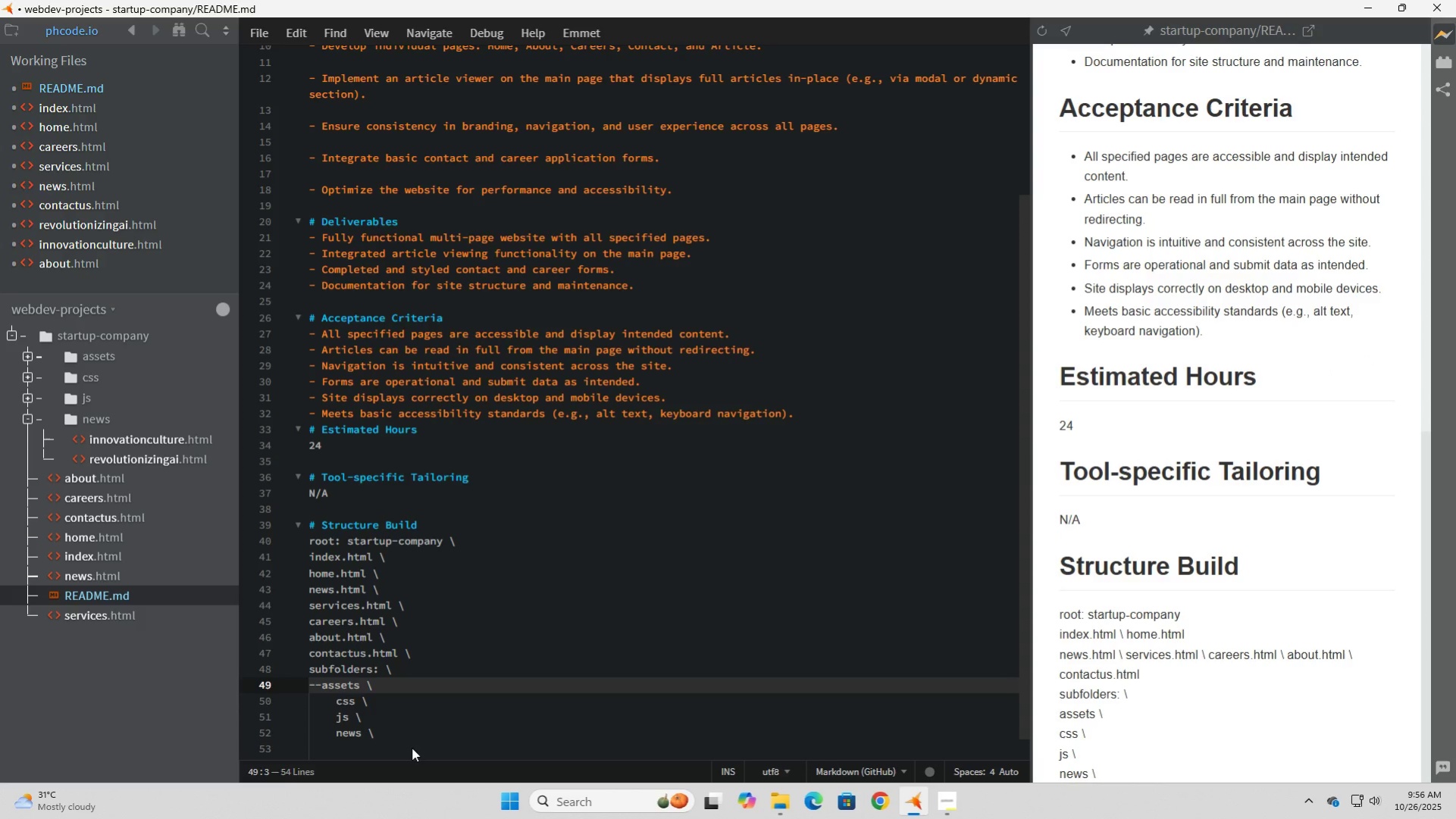 
key(ArrowDown)
 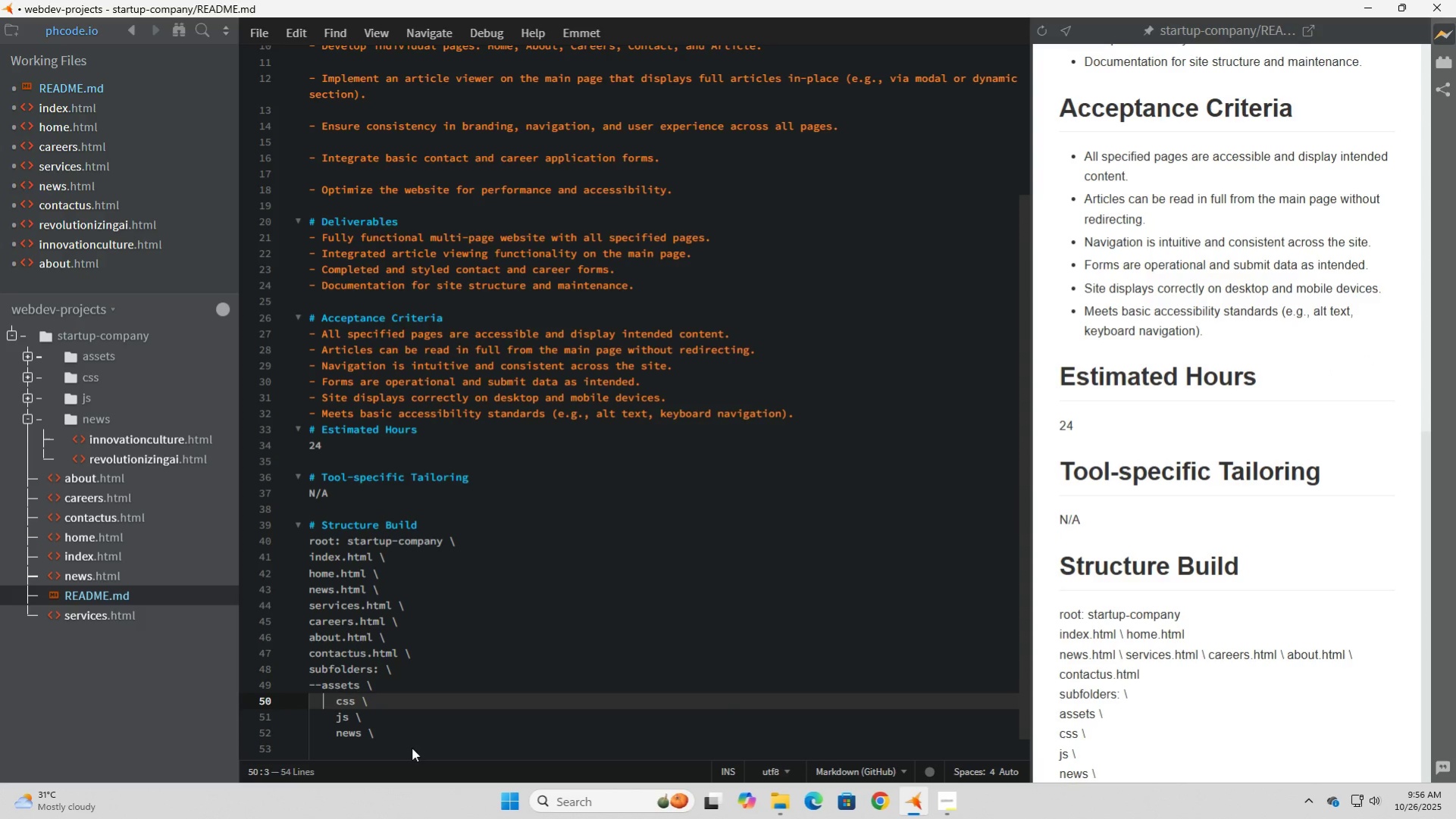 
key(ArrowLeft)
 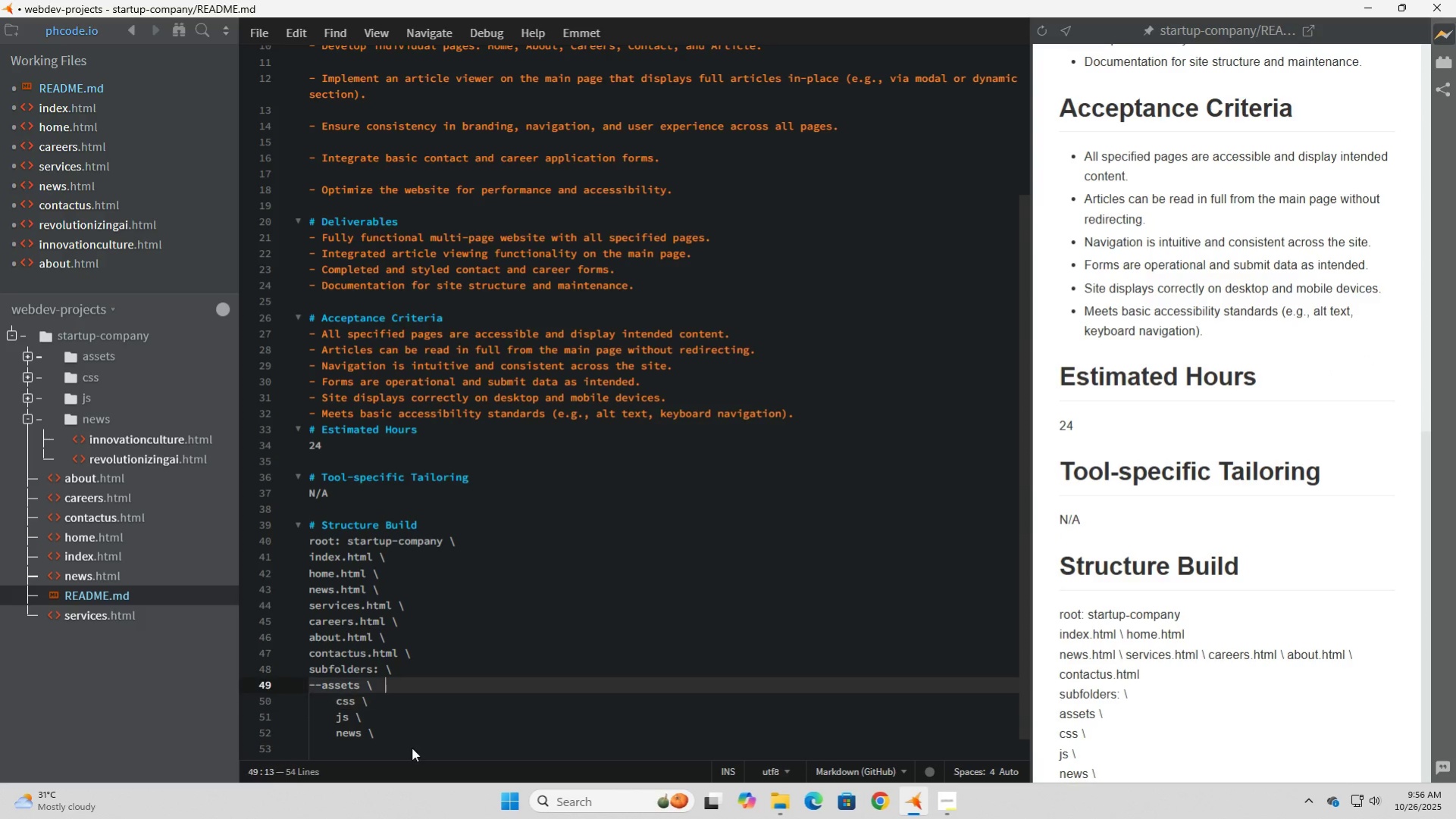 
key(ArrowLeft)
 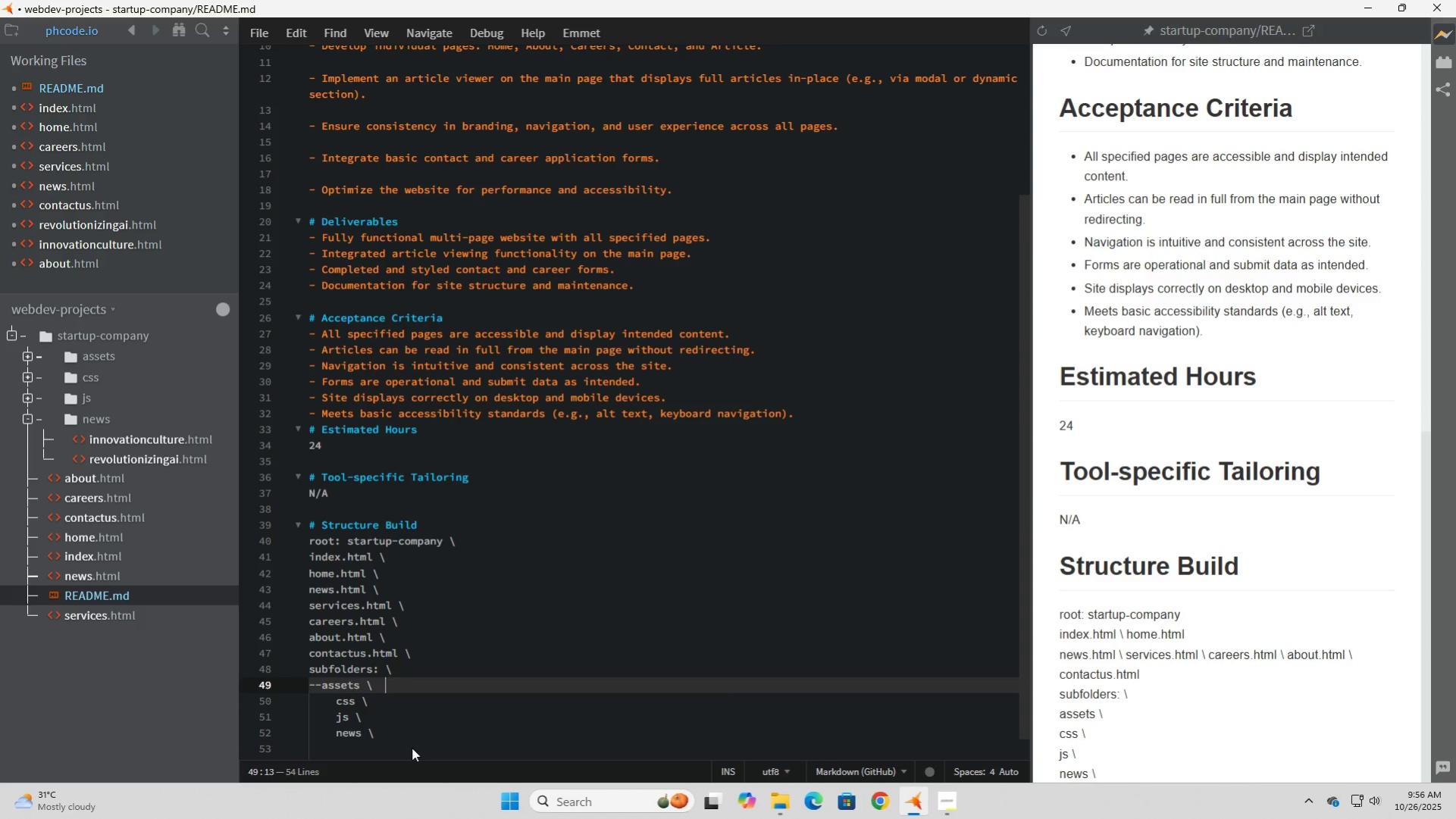 
key(ArrowDown)
 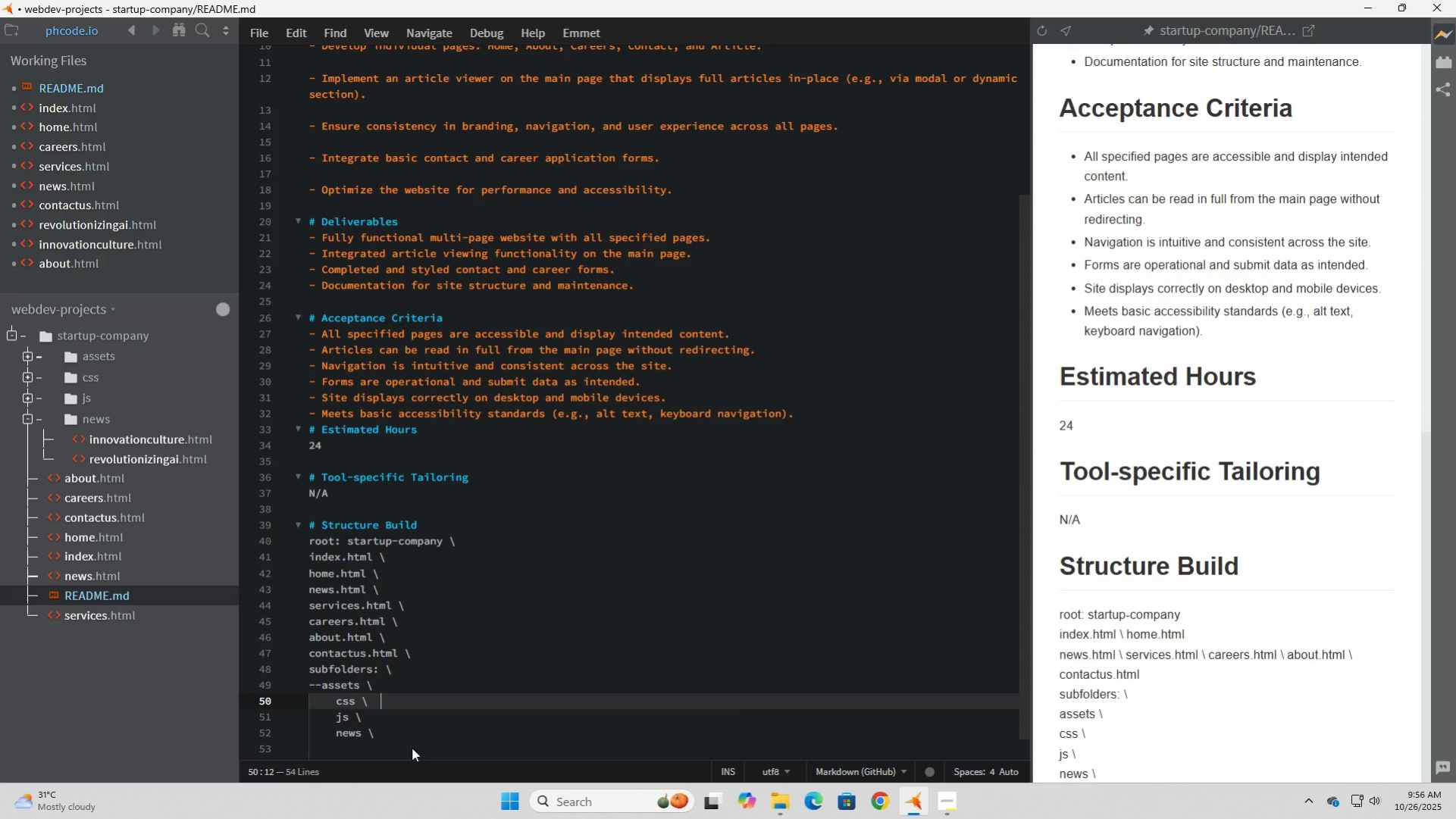 
key(ArrowLeft)
 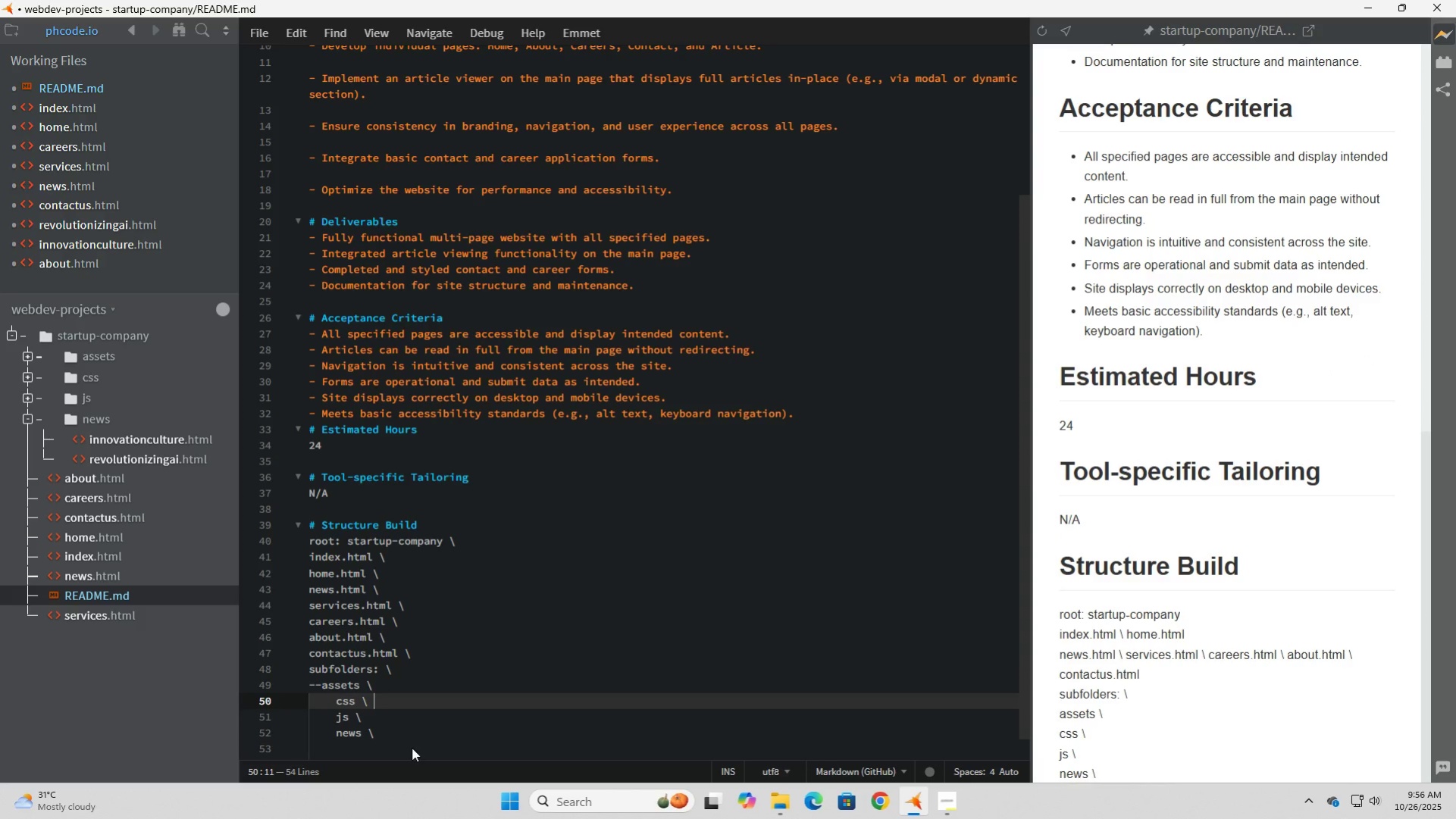 
key(ArrowLeft)
 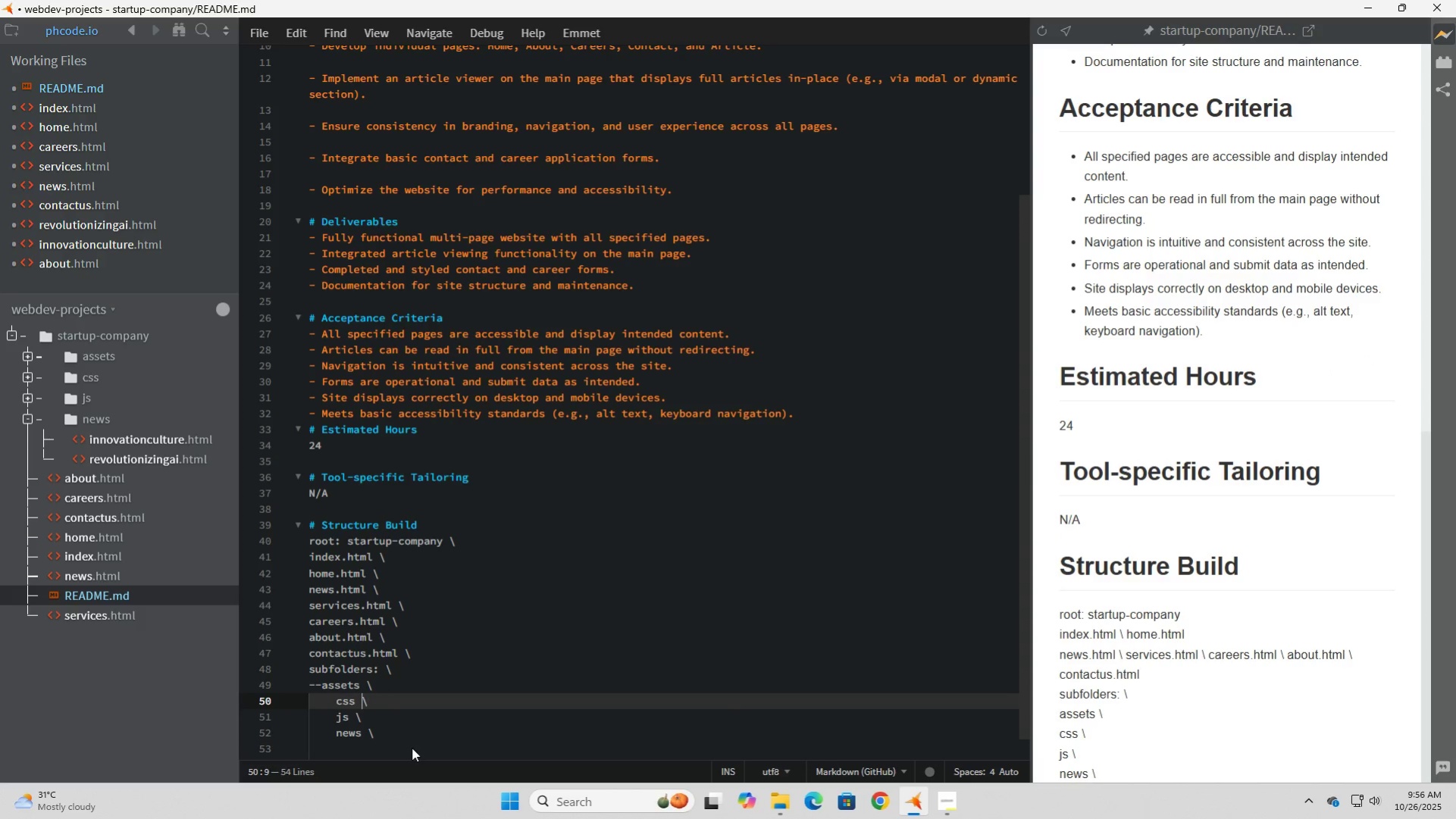 
key(ArrowLeft)
 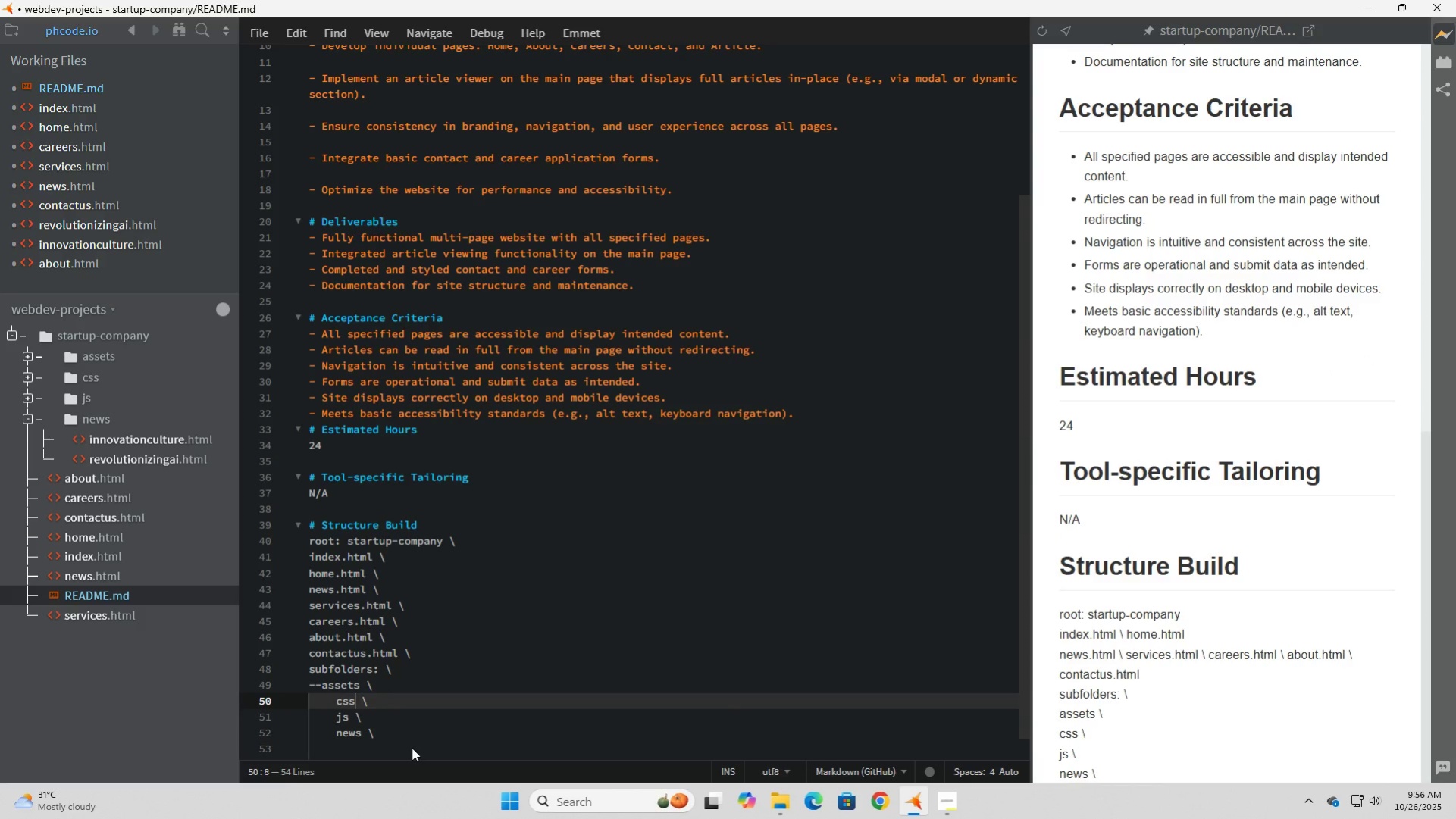 
key(ArrowLeft)
 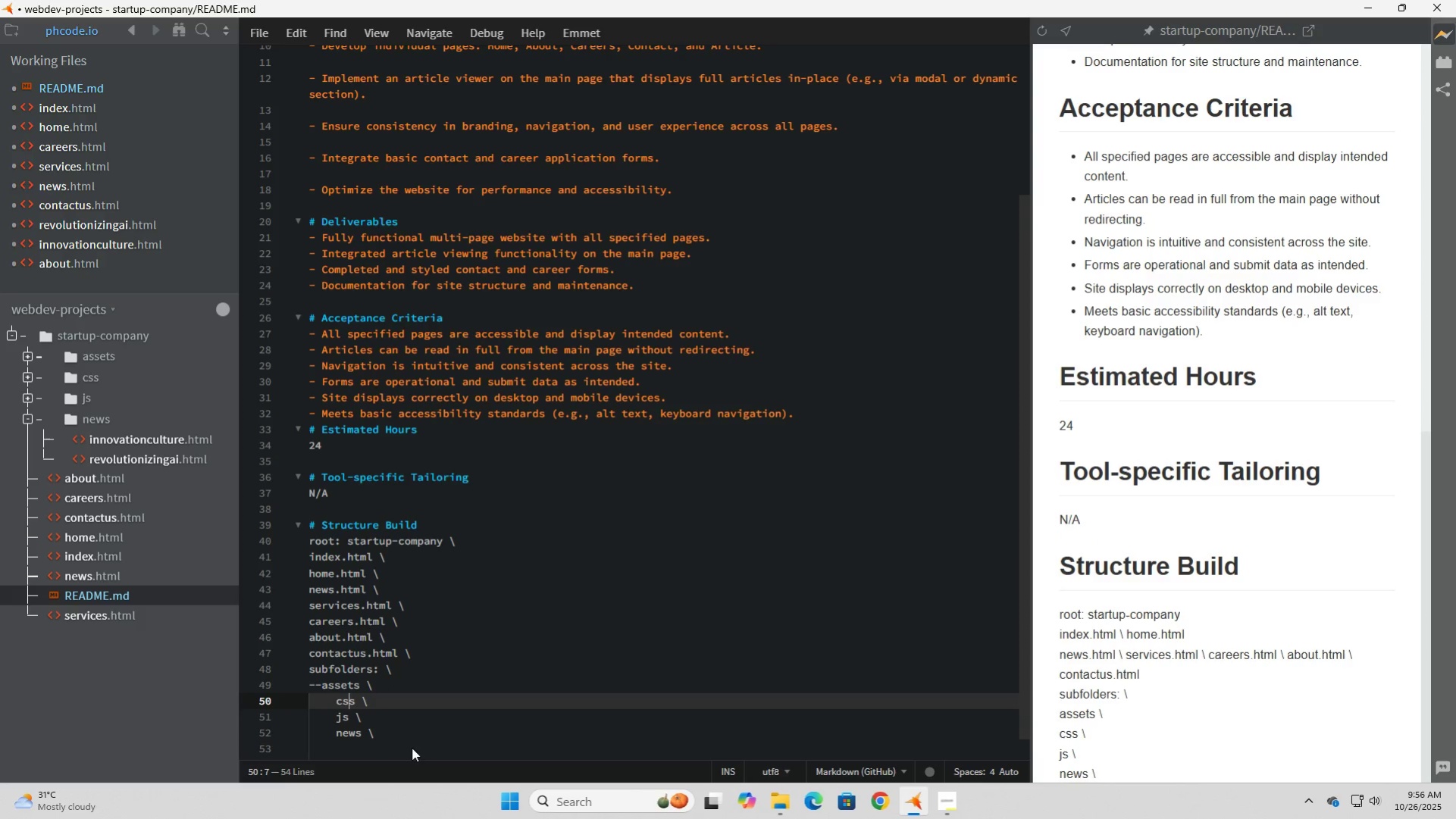 
key(ArrowLeft)
 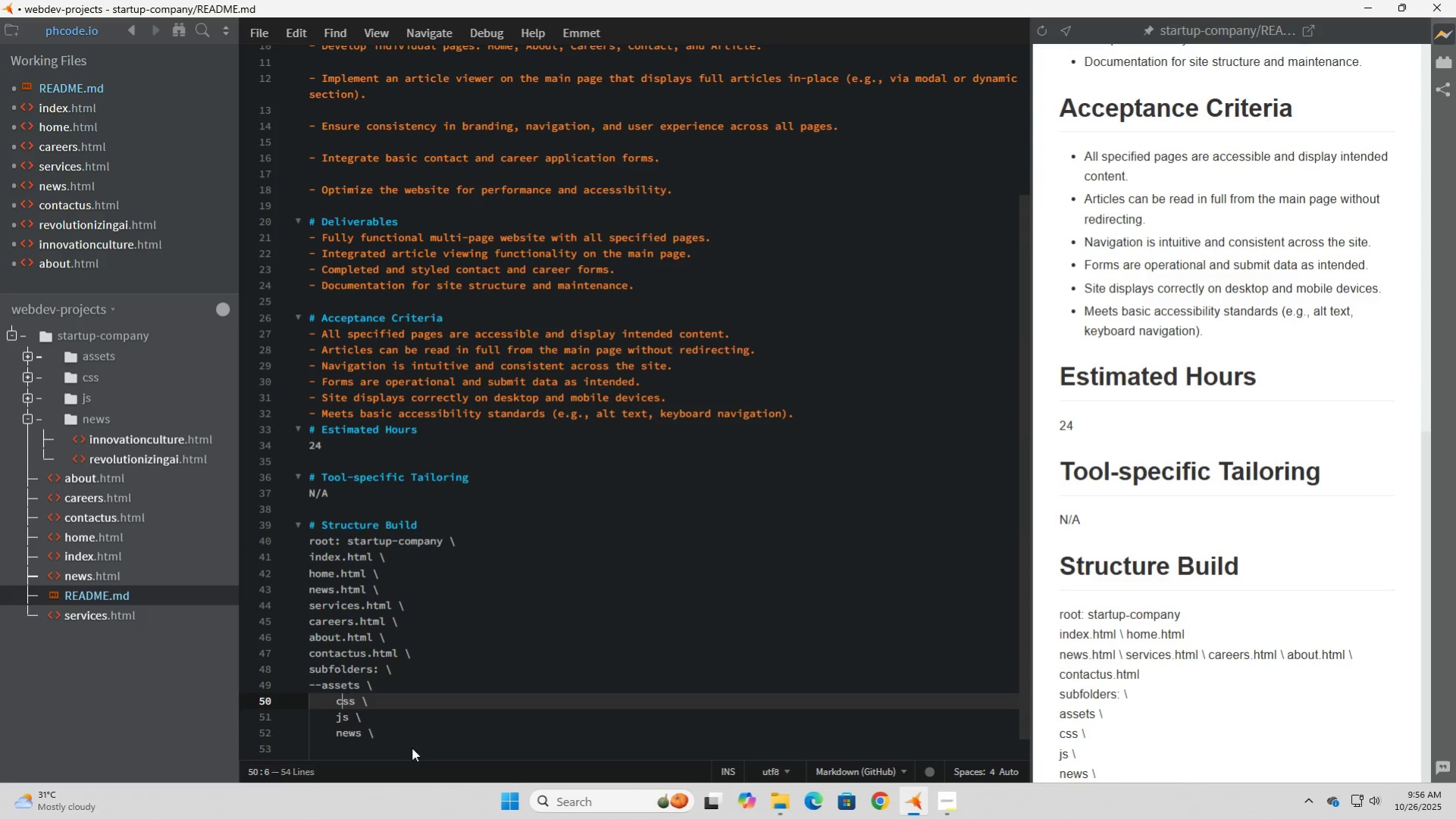 
key(ArrowLeft)
 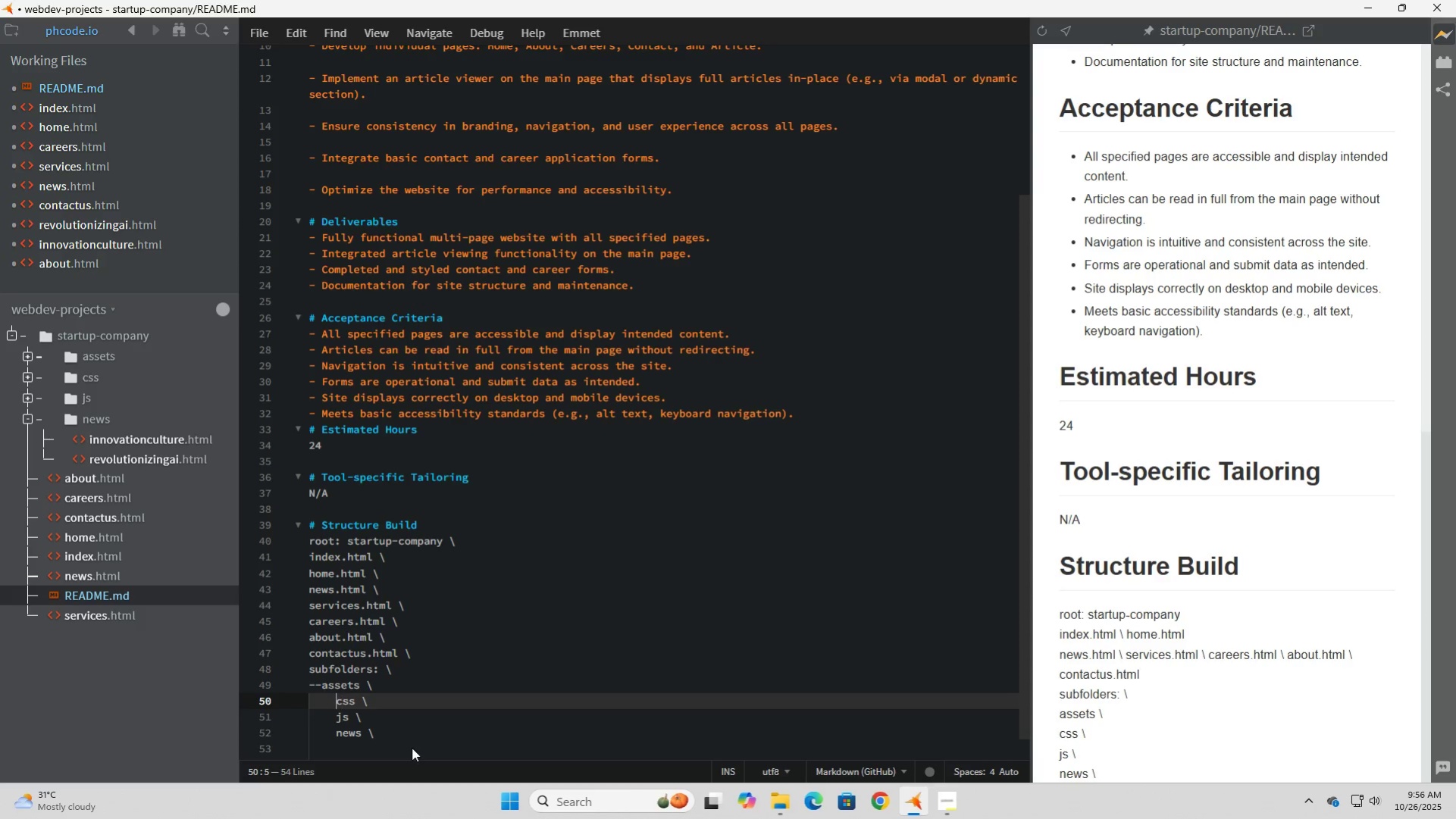 
key(ArrowLeft)
 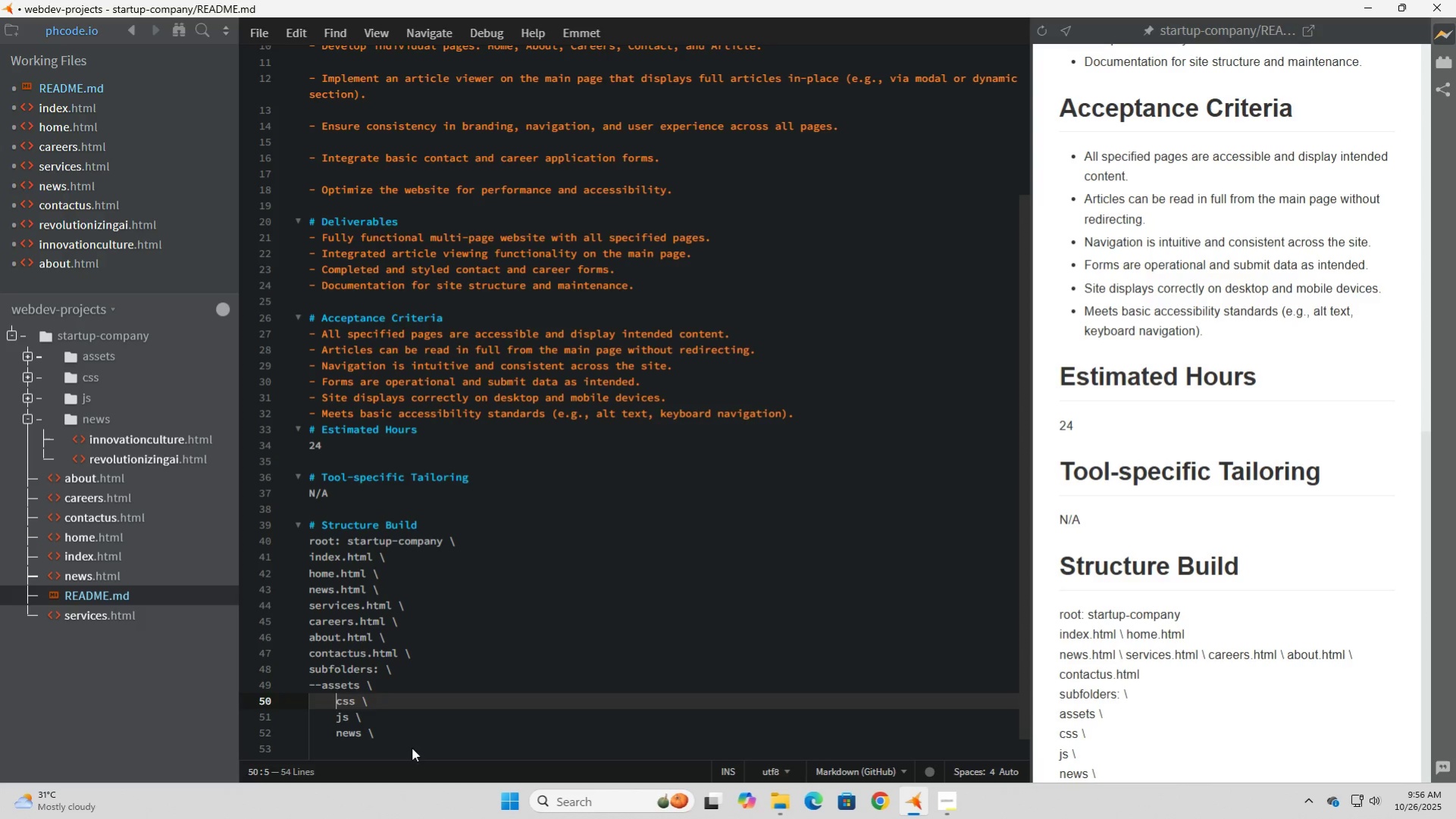 
key(Backspace)
 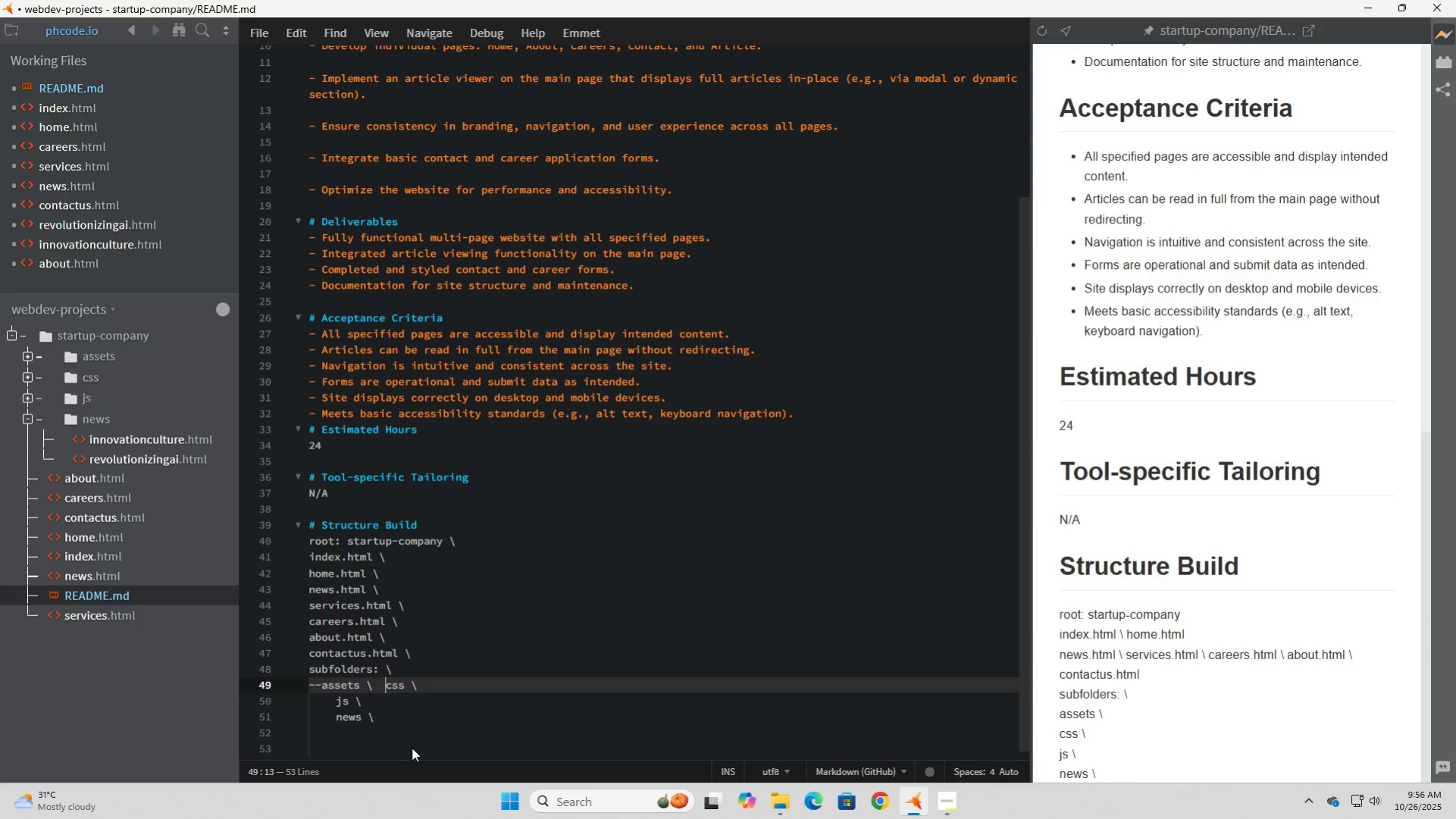 
key(Backspace)
 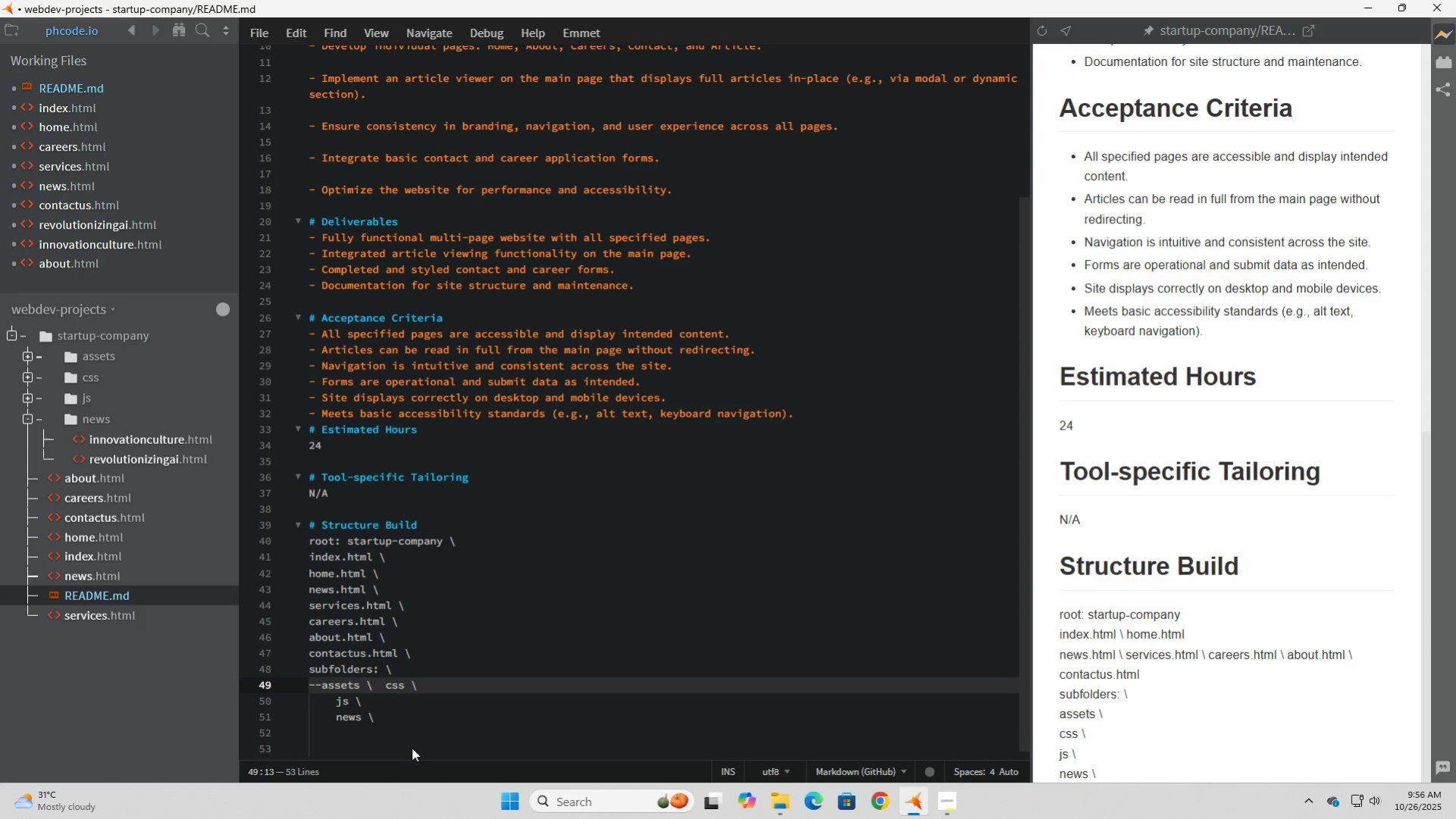 
key(Enter)
 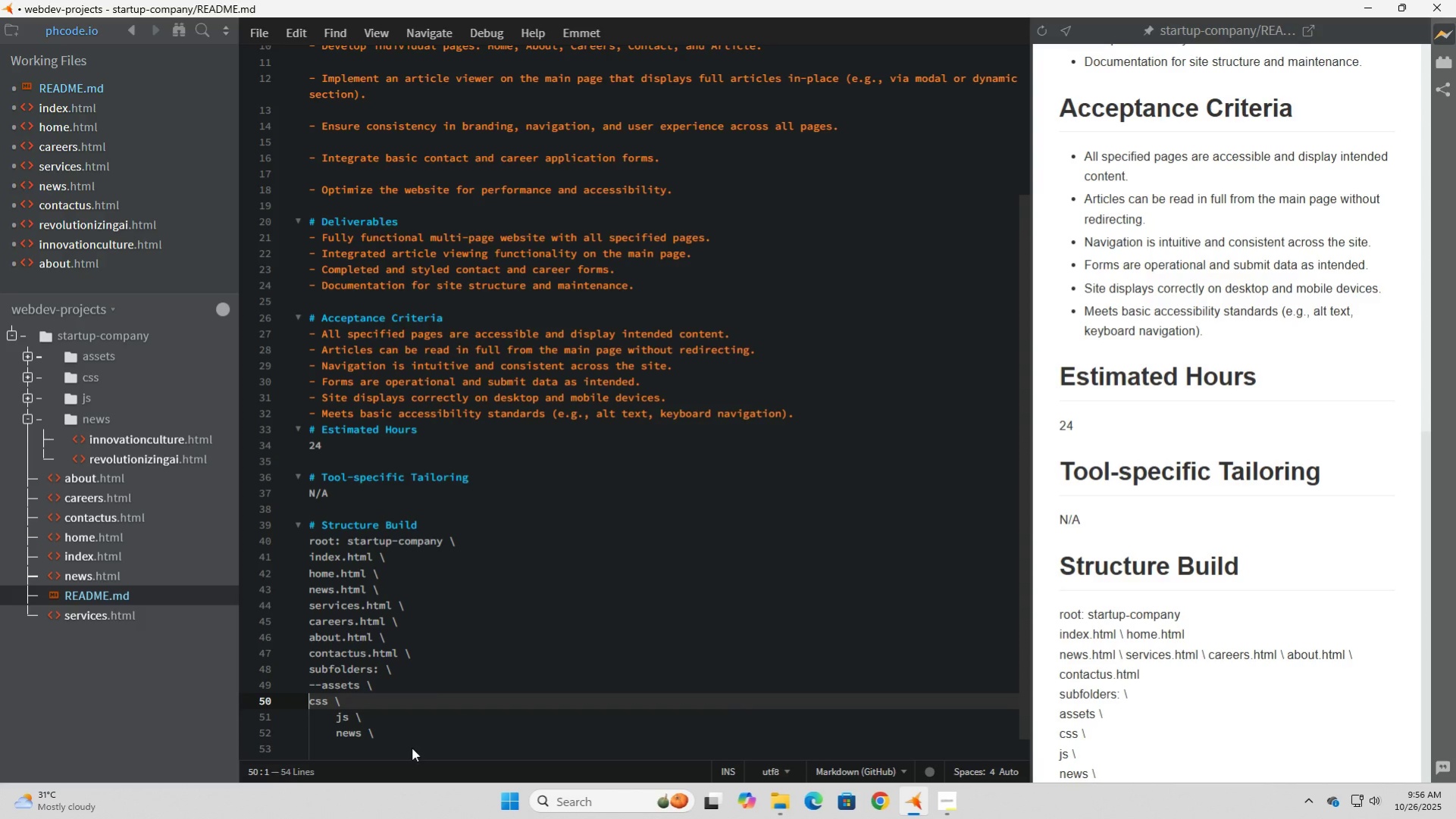 
key(NumpadSubtract)
 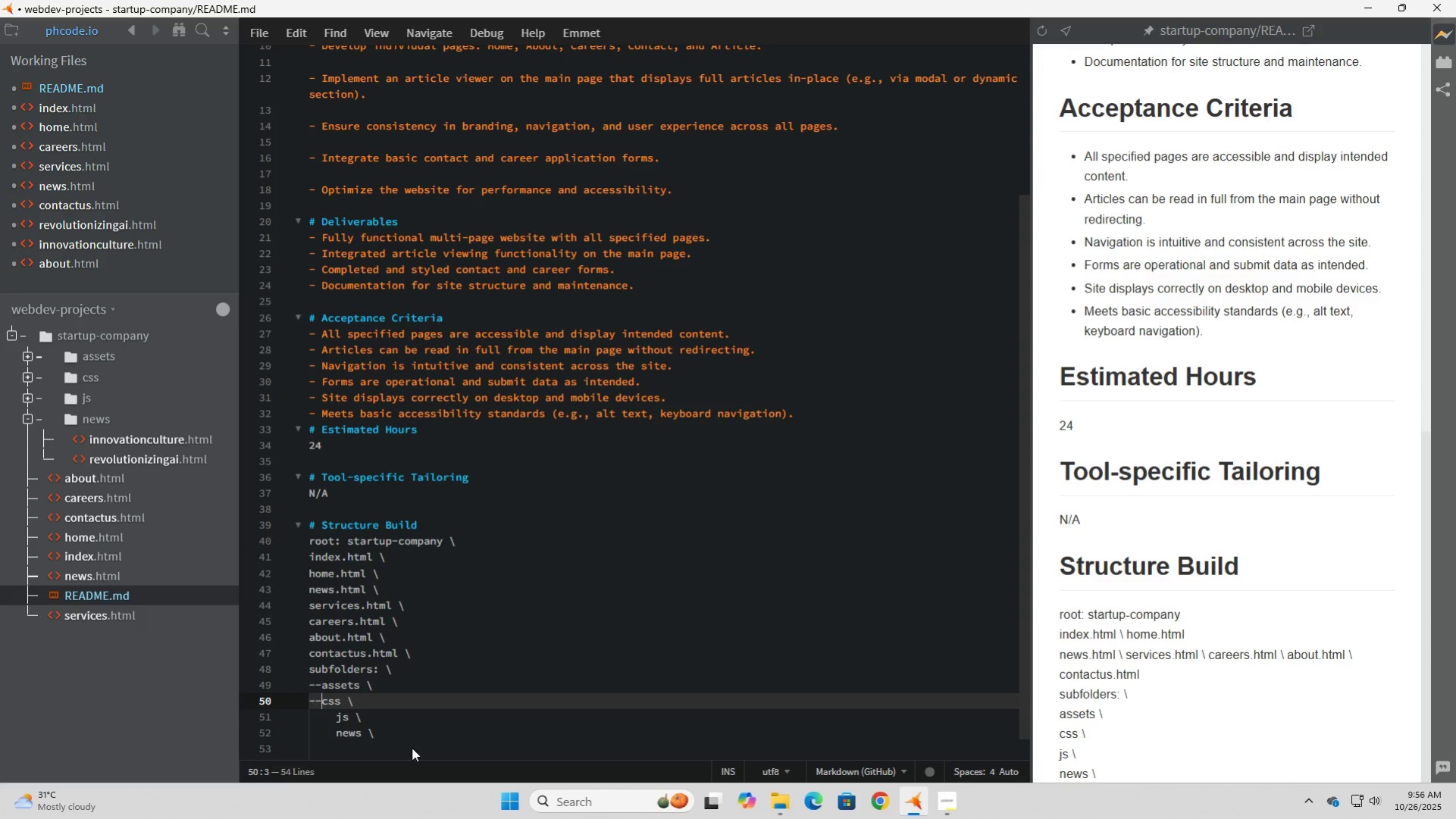 
key(NumpadSubtract)
 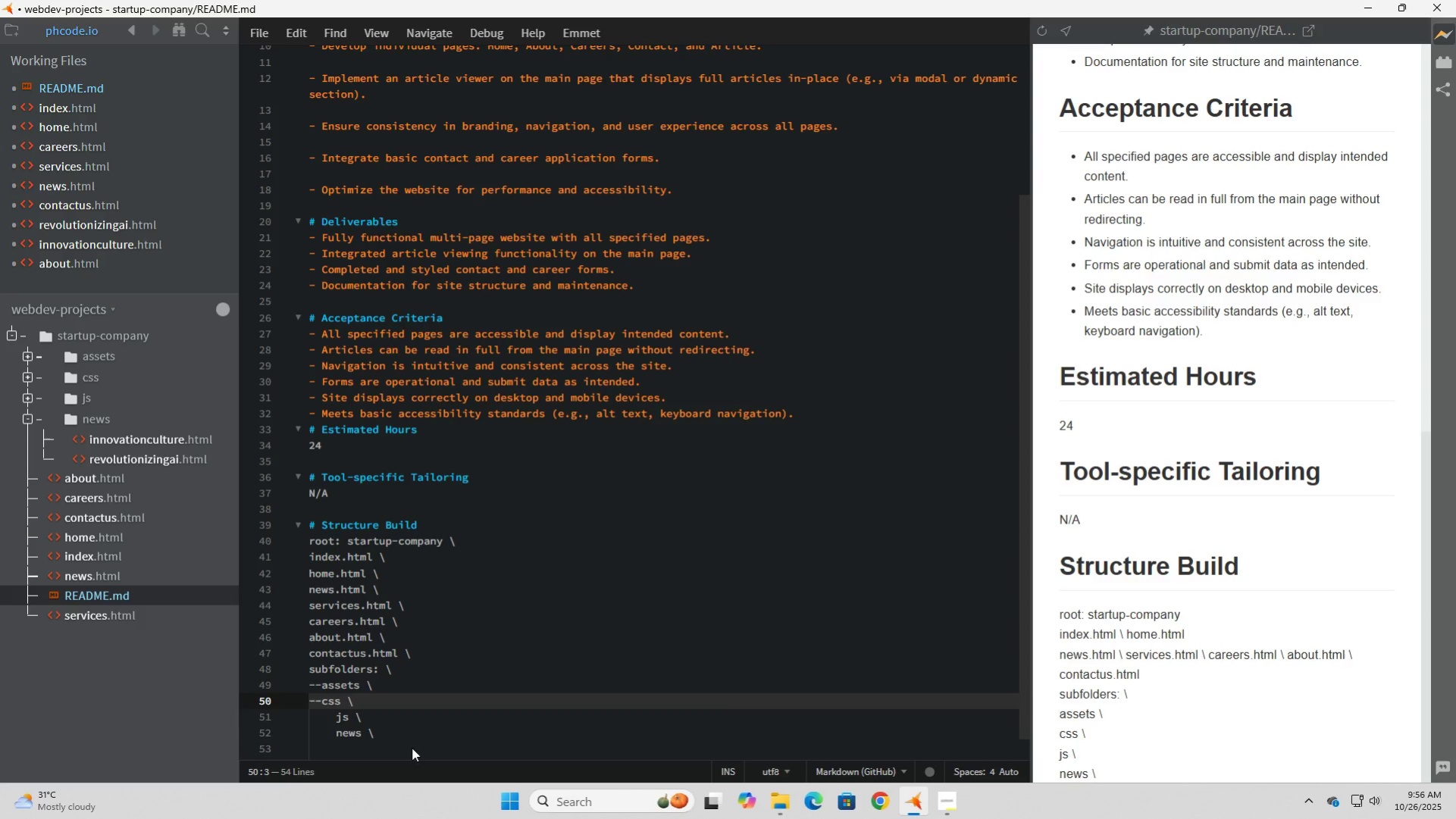 
key(ArrowDown)
 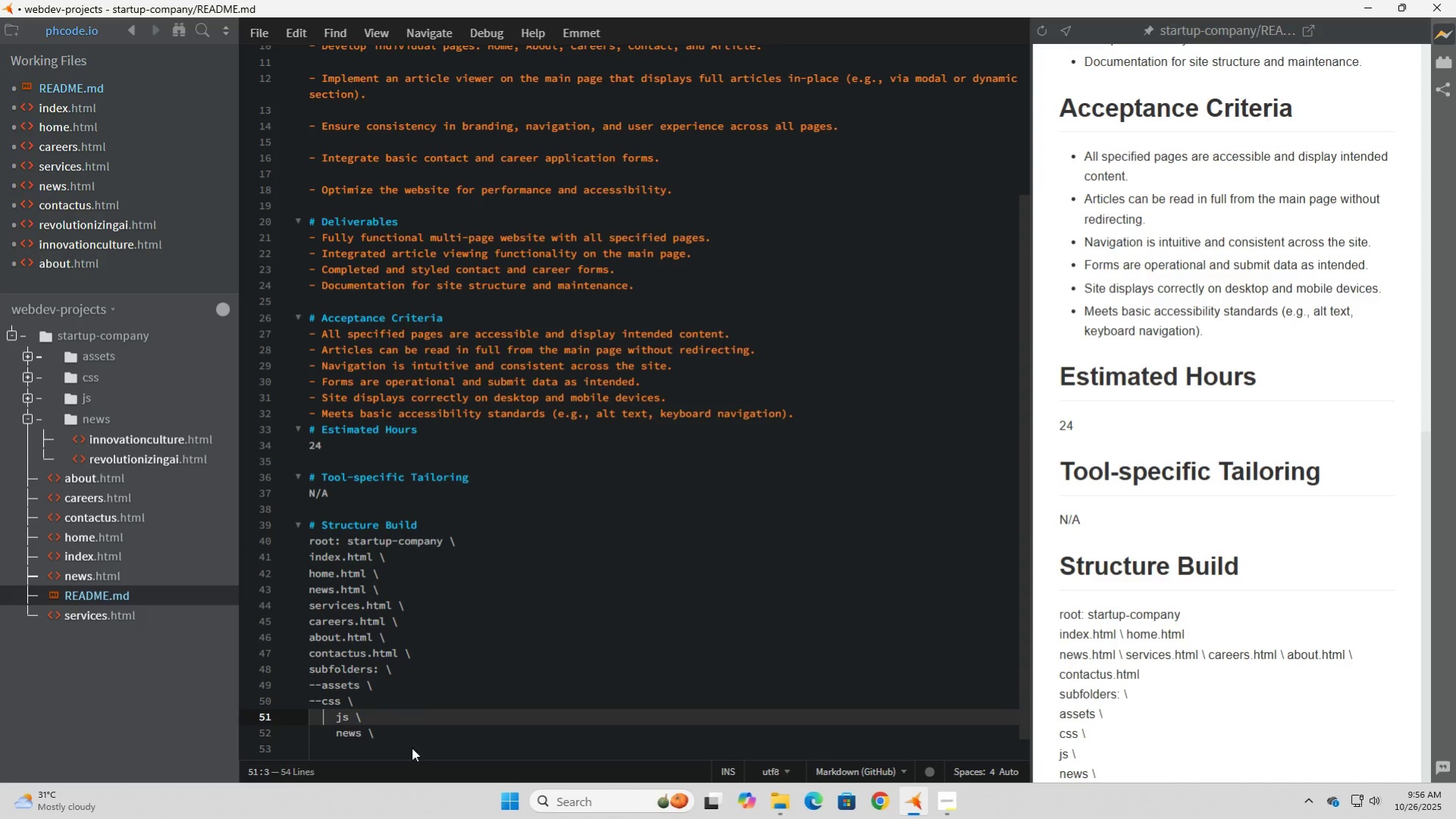 
key(ArrowRight)
 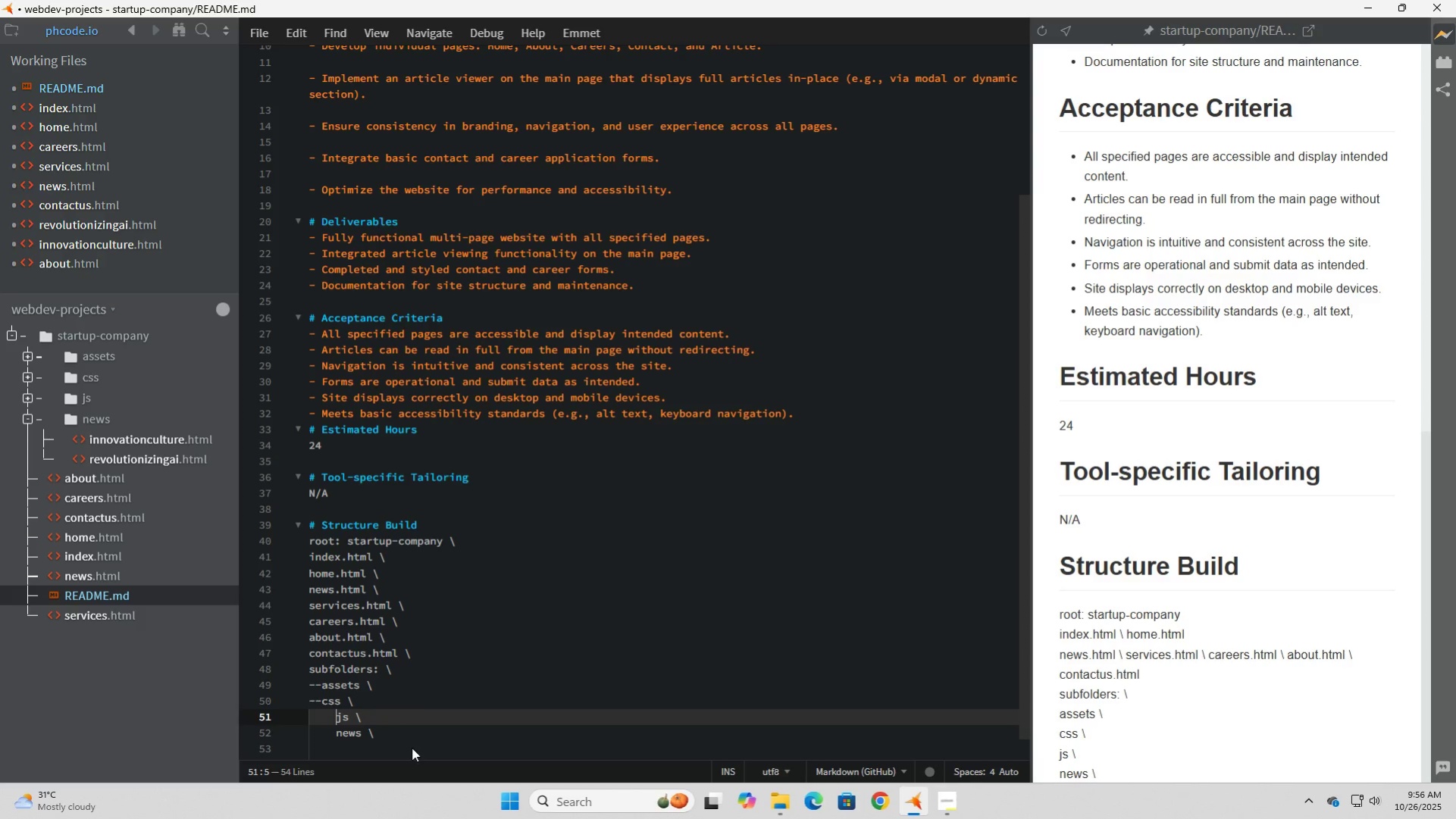 
key(Backspace)
 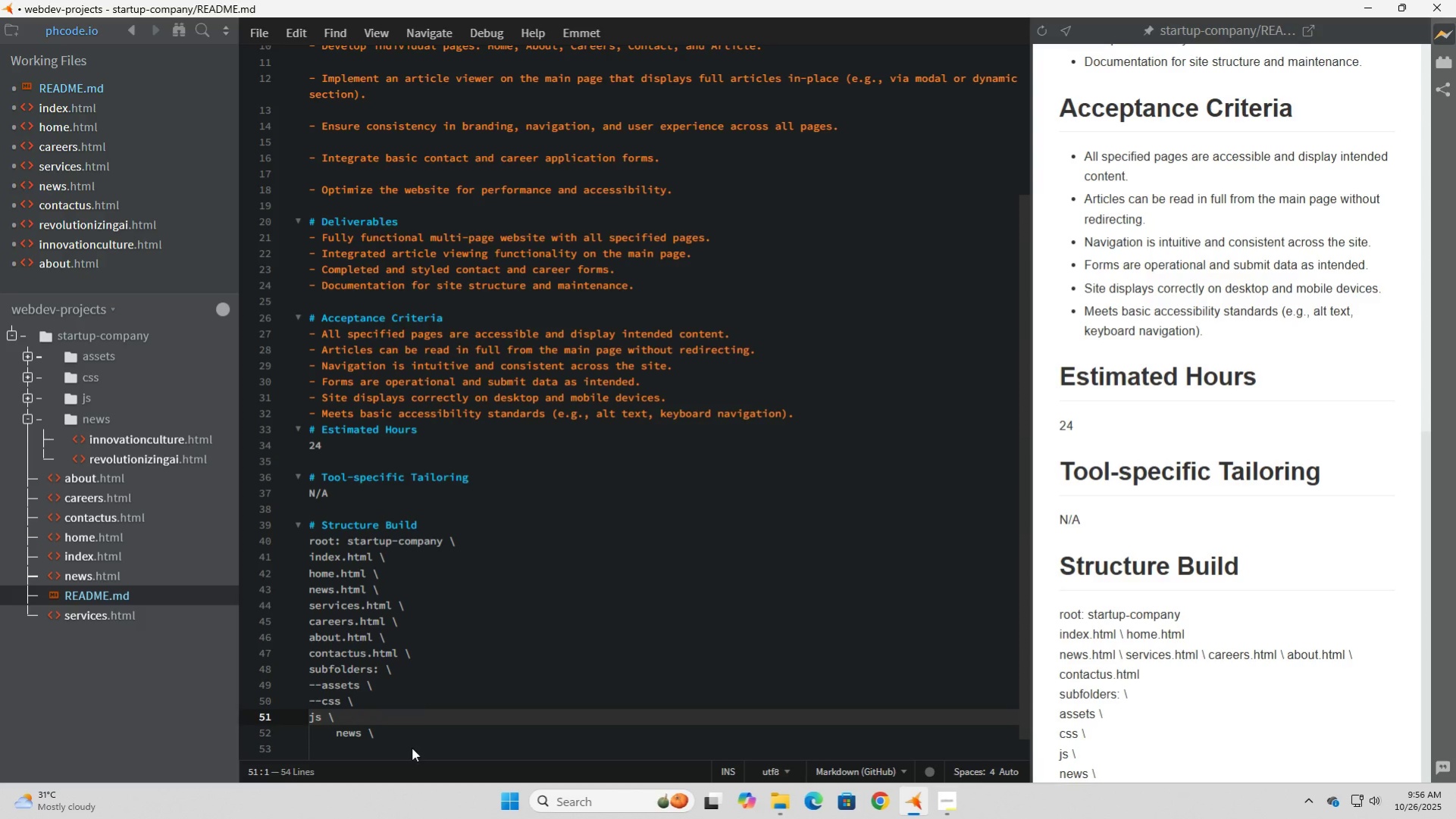 
key(NumpadSubtract)
 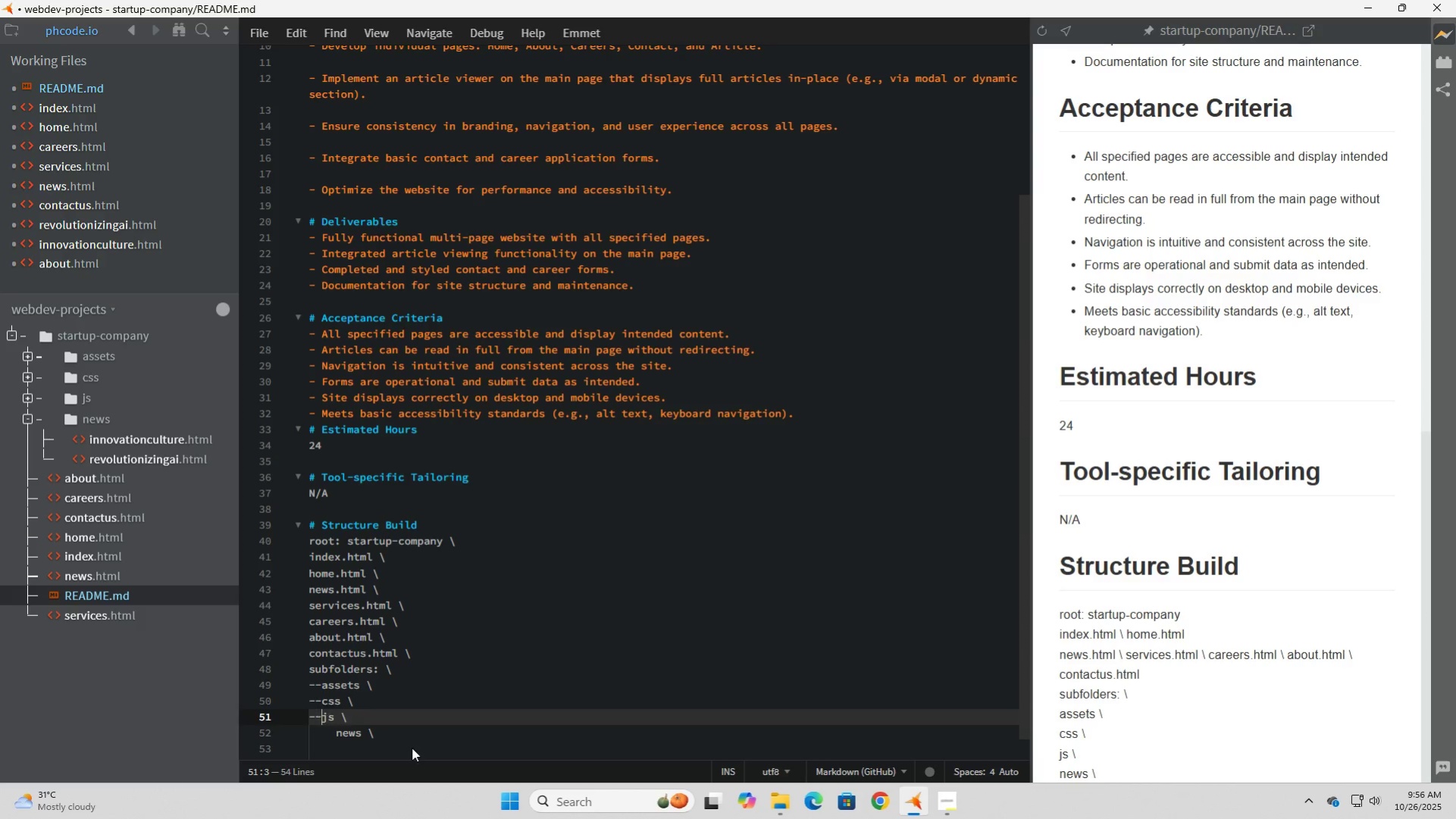 
key(NumpadSubtract)
 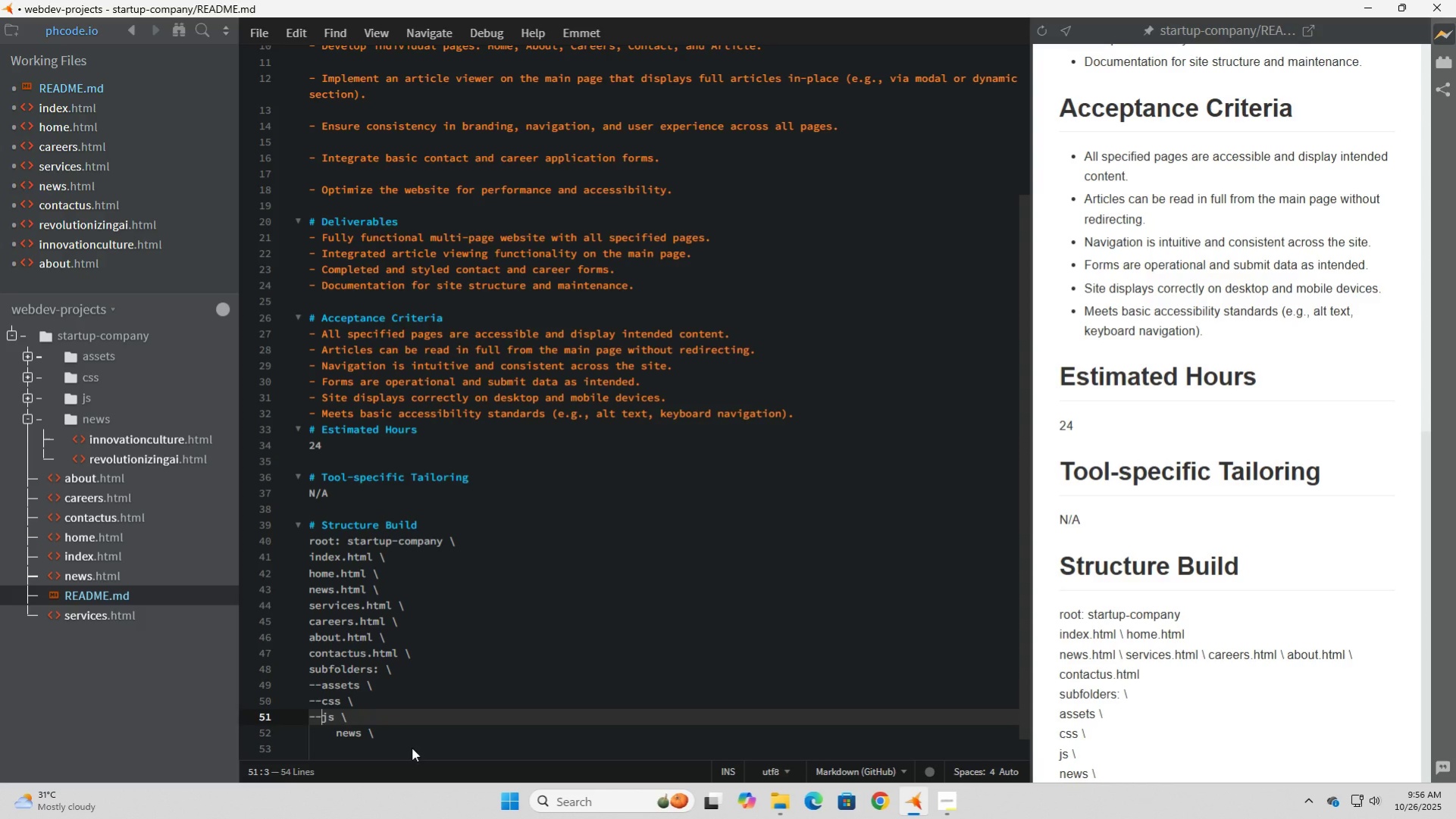 
key(ArrowDown)
 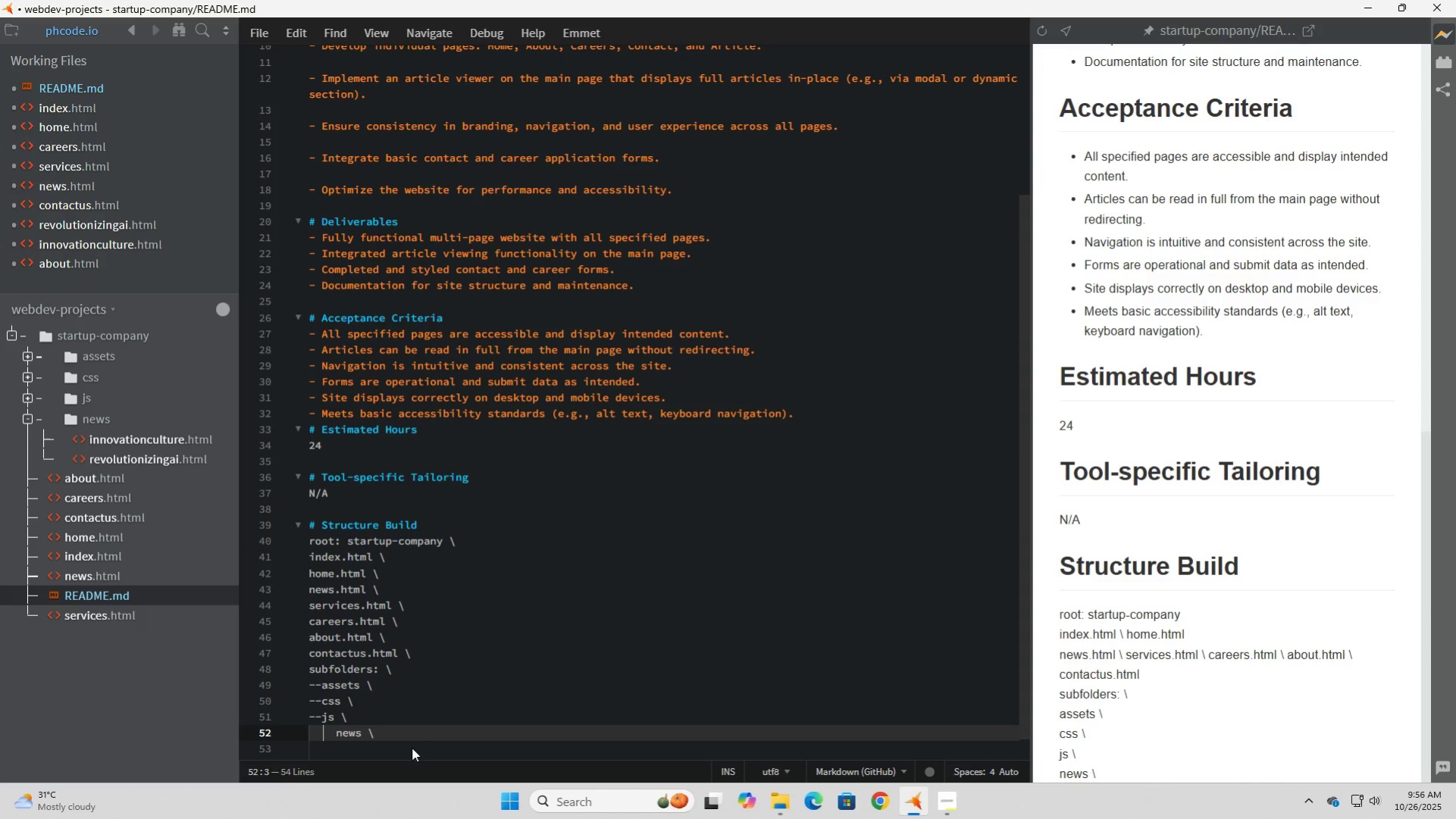 
key(ArrowRight)
 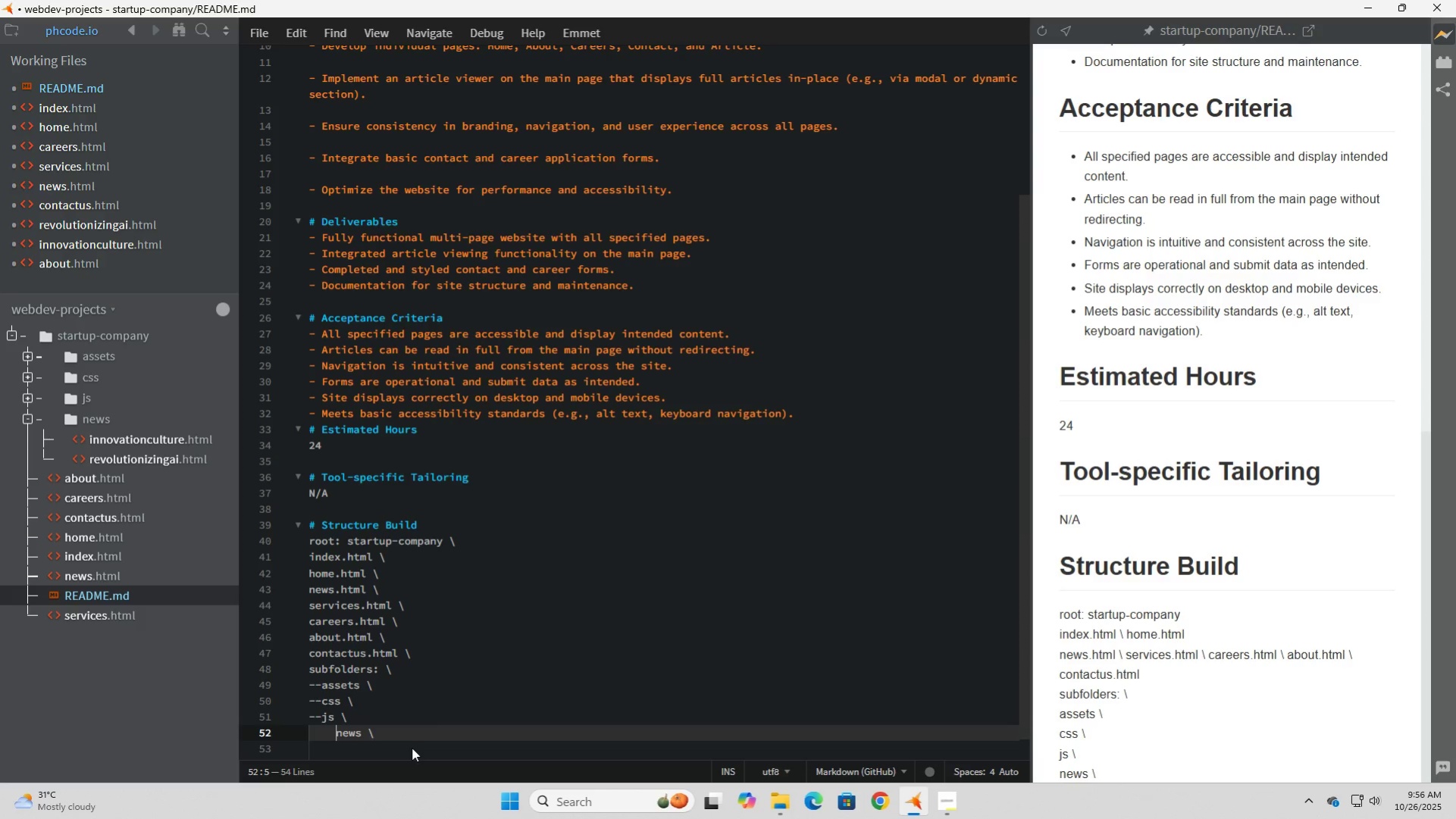 
key(Backspace)
 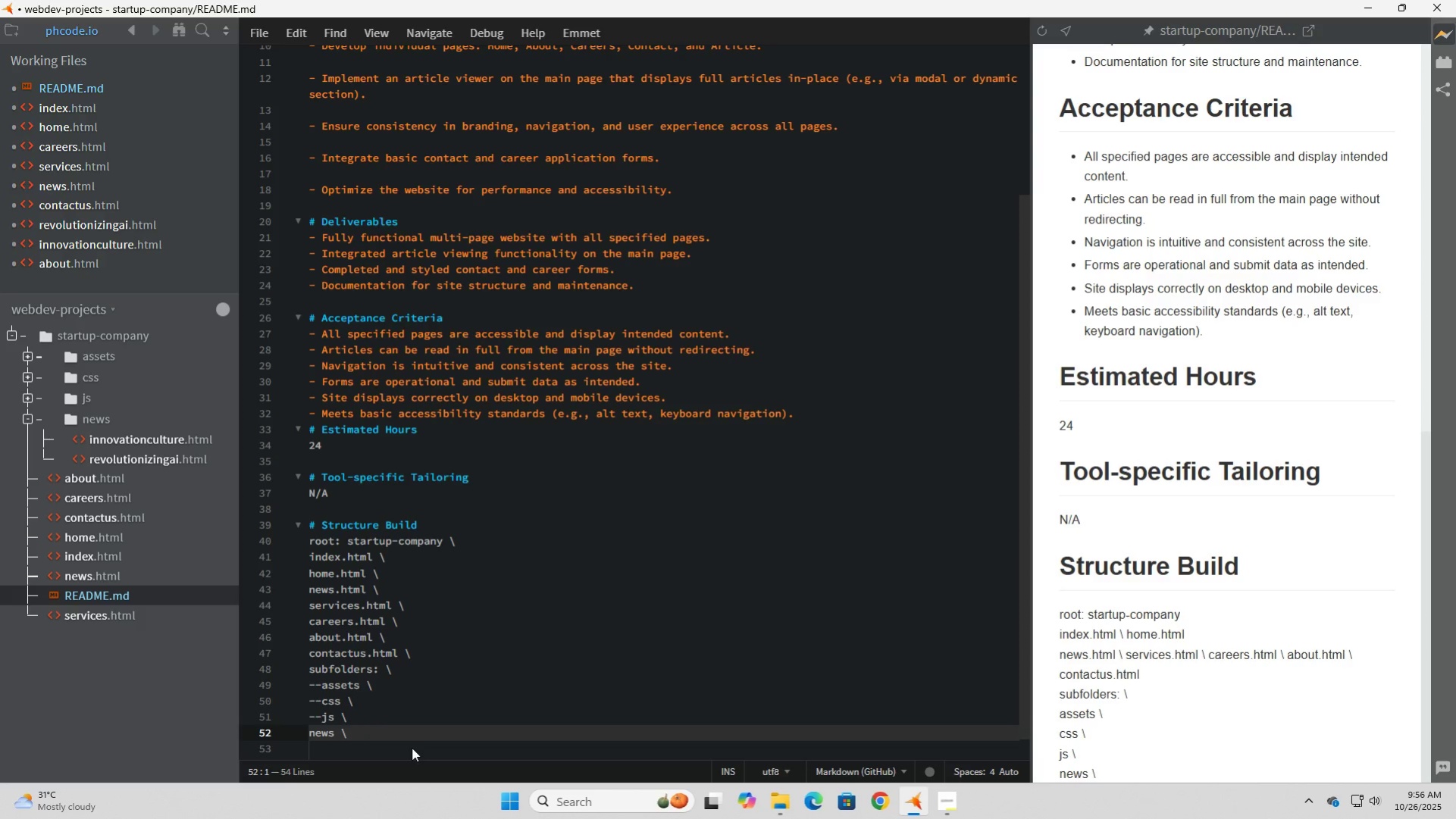 
key(NumpadSubtract)
 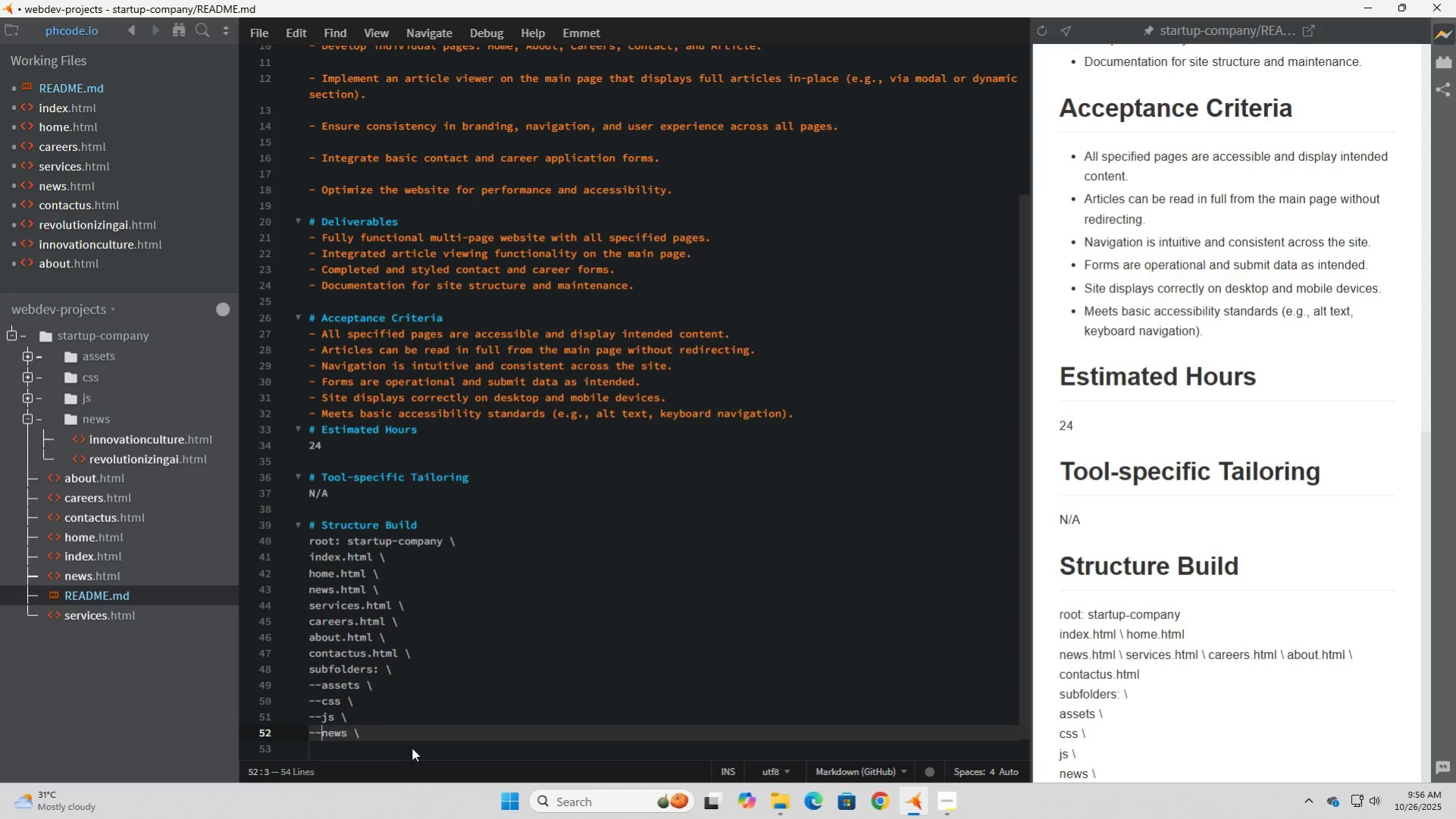 
key(NumpadSubtract)
 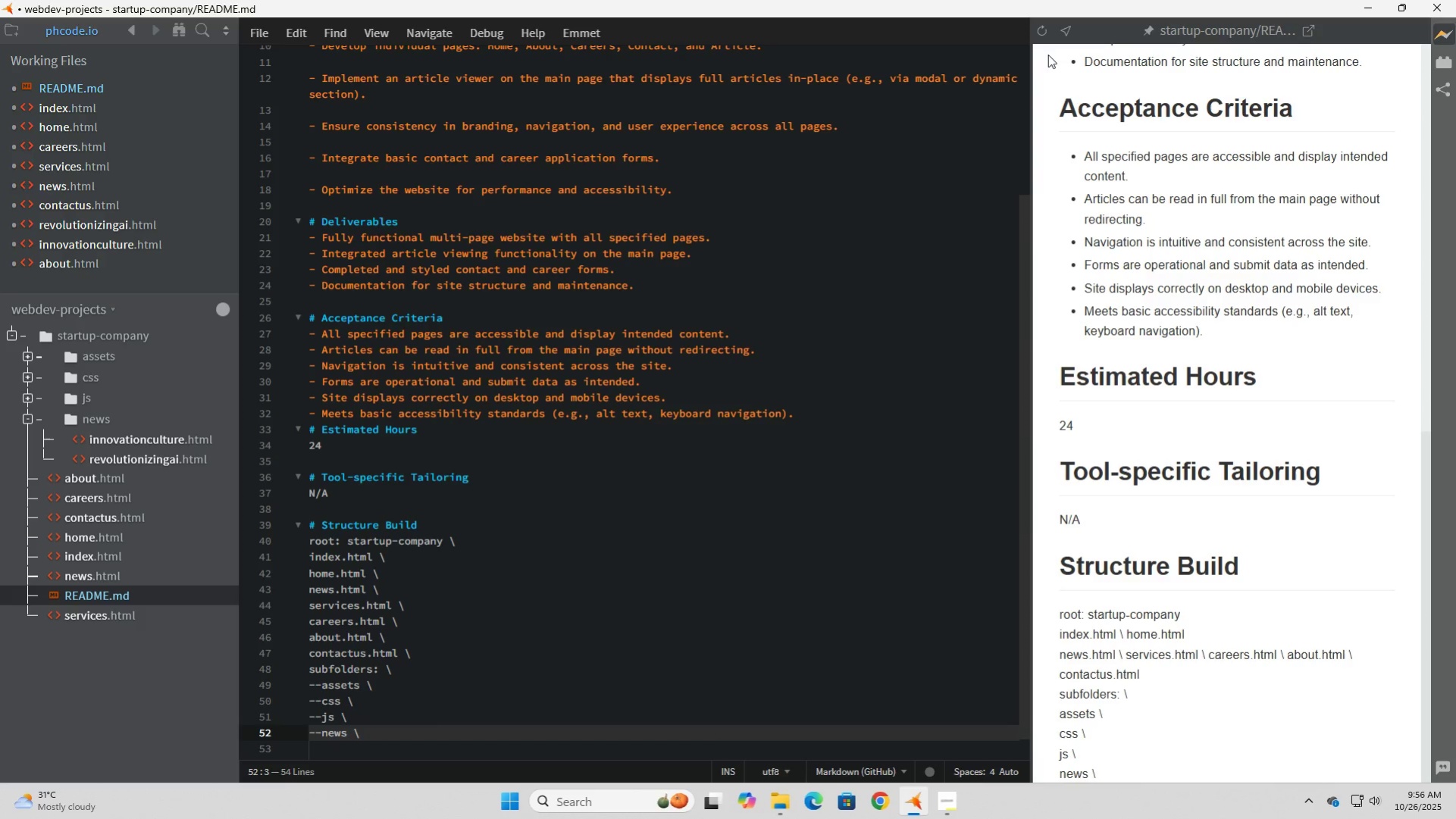 
left_click([1042, 36])
 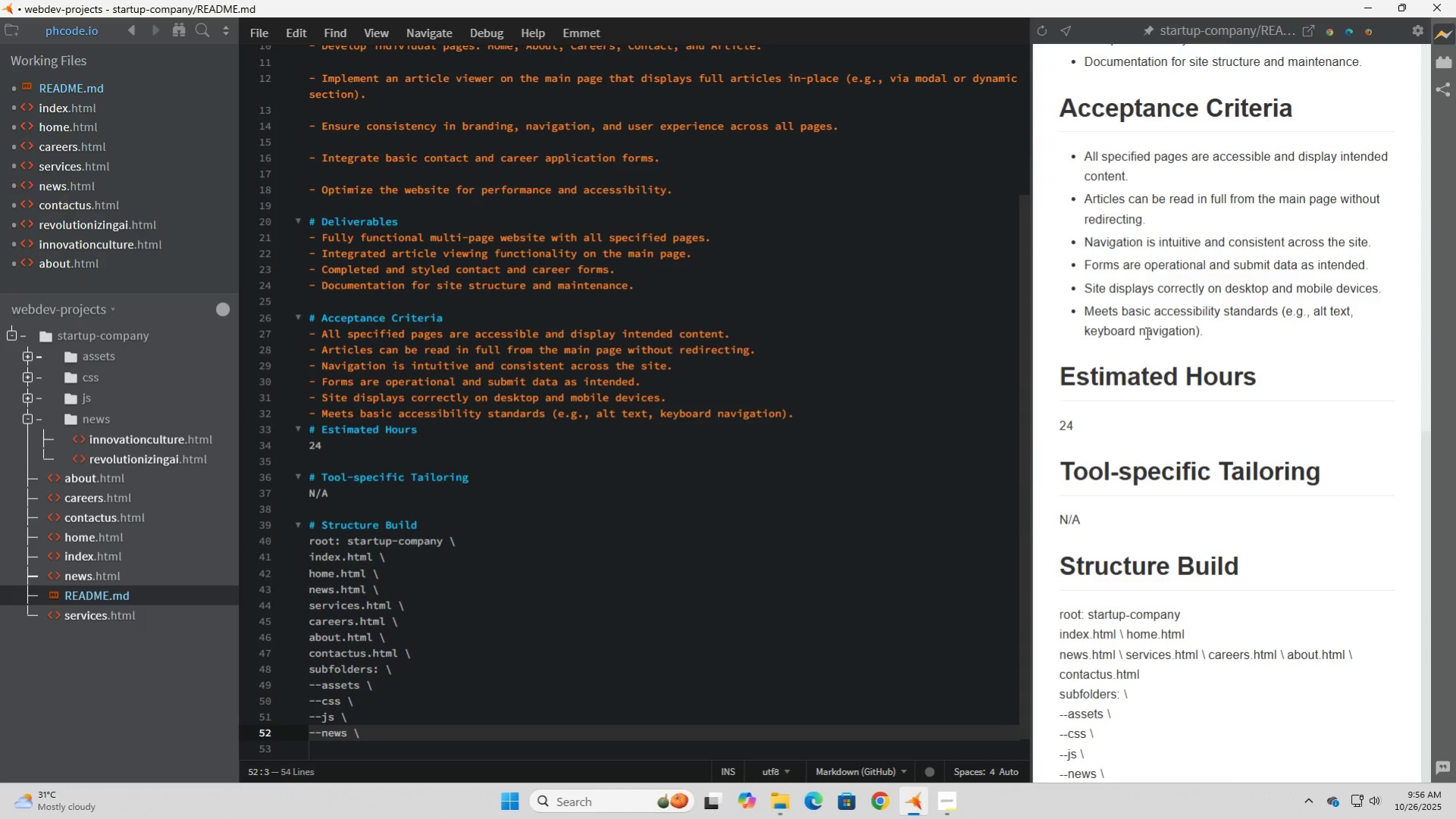 
scroll: coordinate [1157, 748], scroll_direction: down, amount: 13.0
 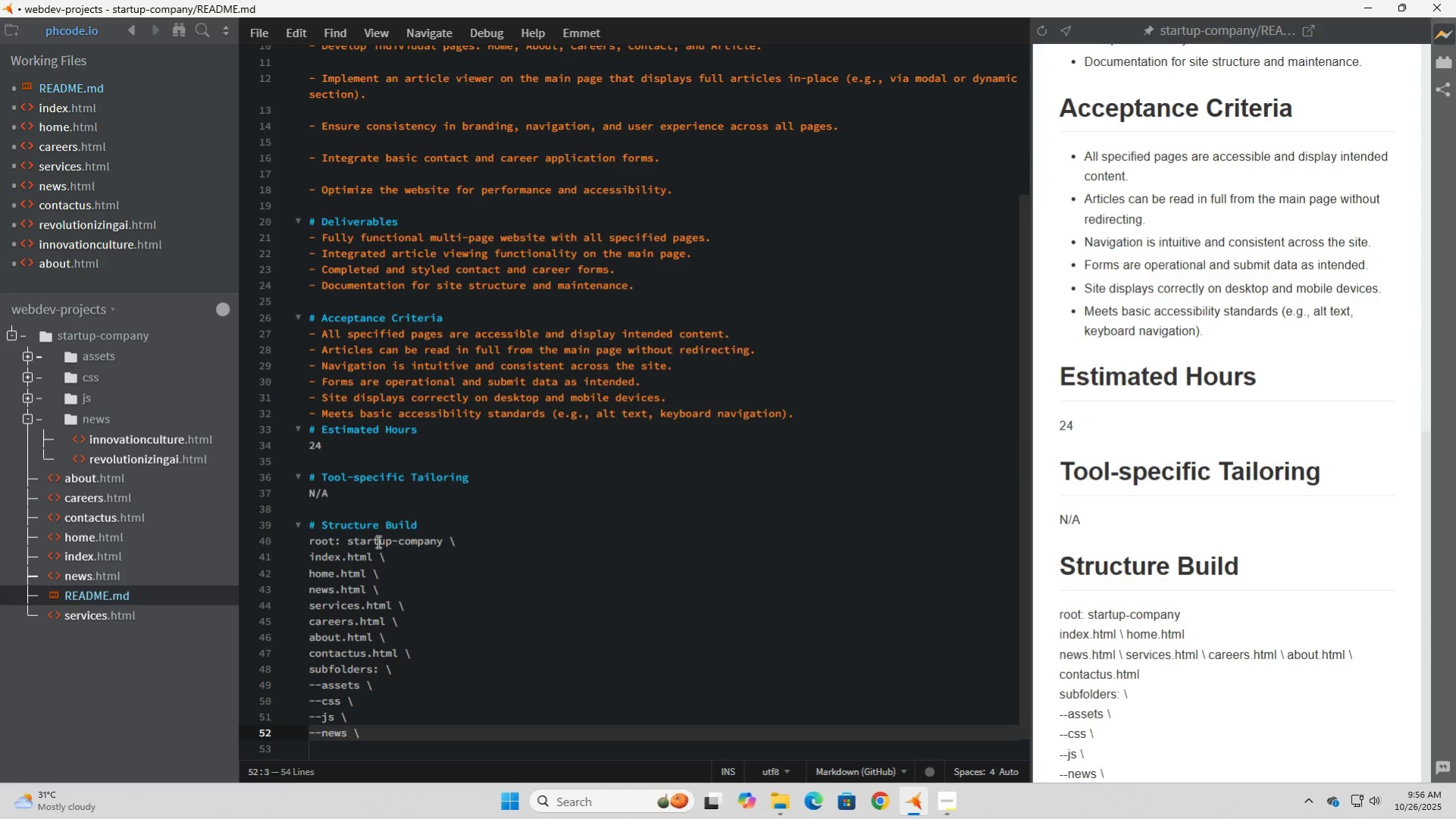 
wait(5.43)
 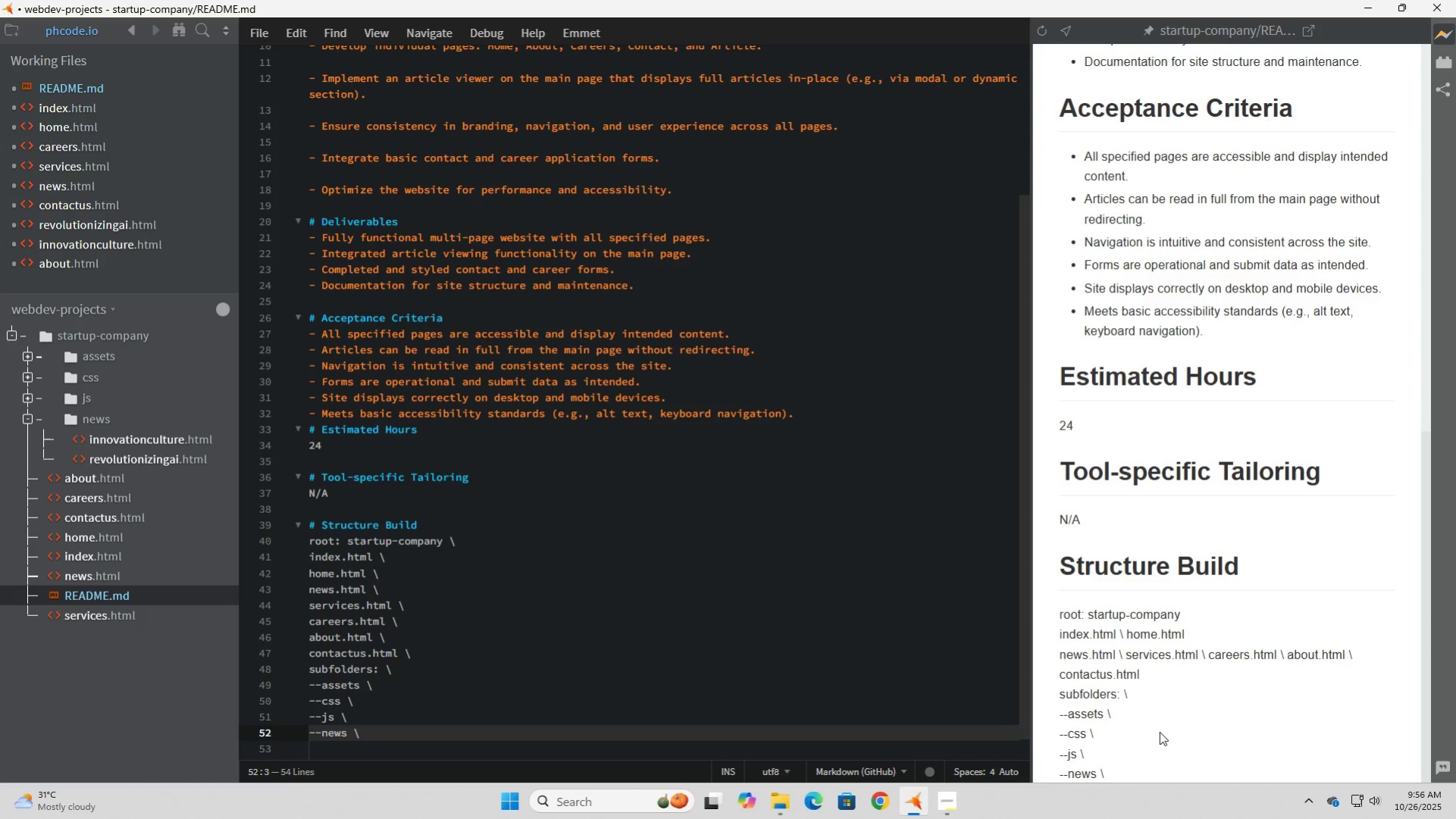 
left_click([349, 539])
 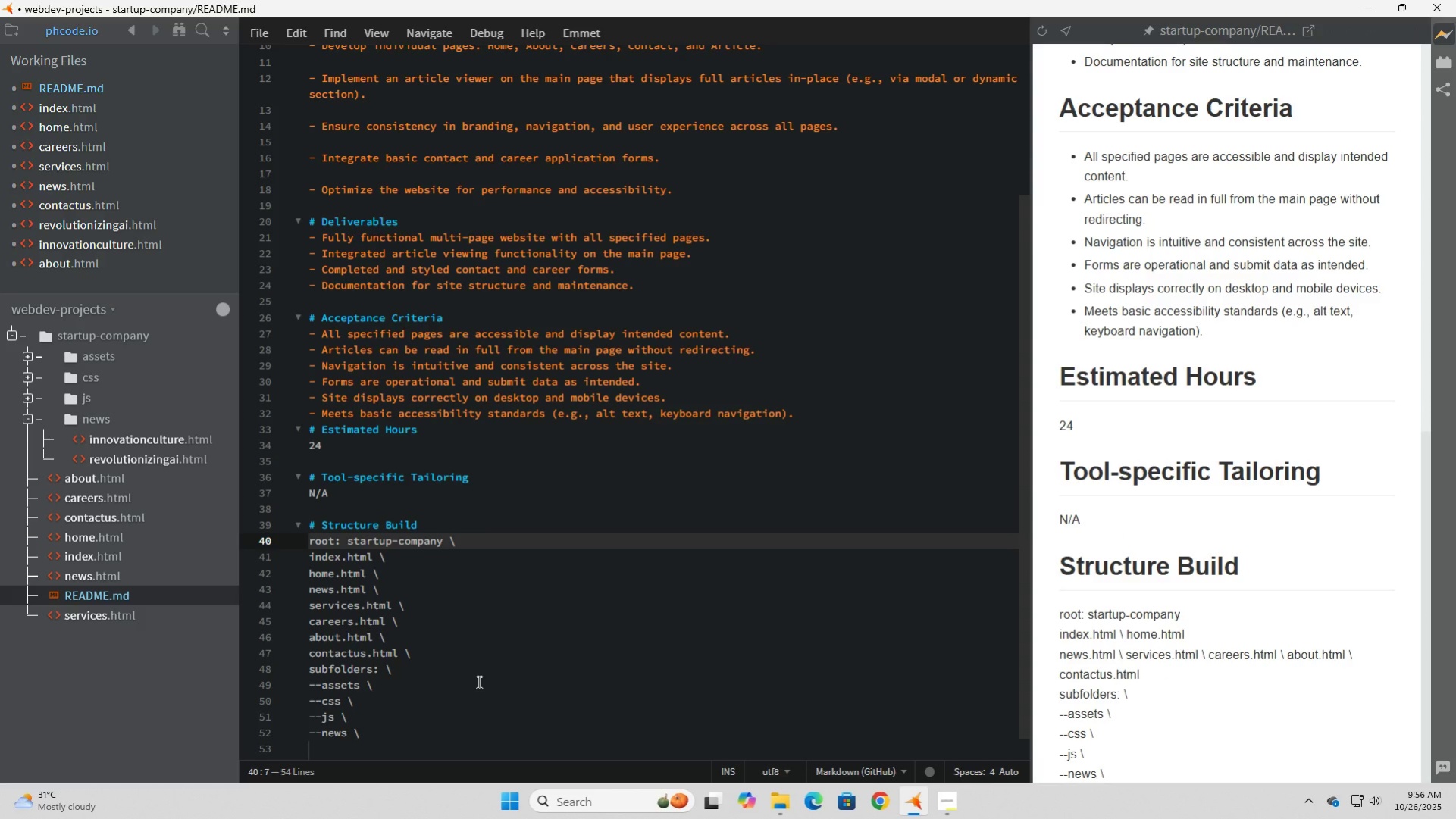 
key(Minus)
 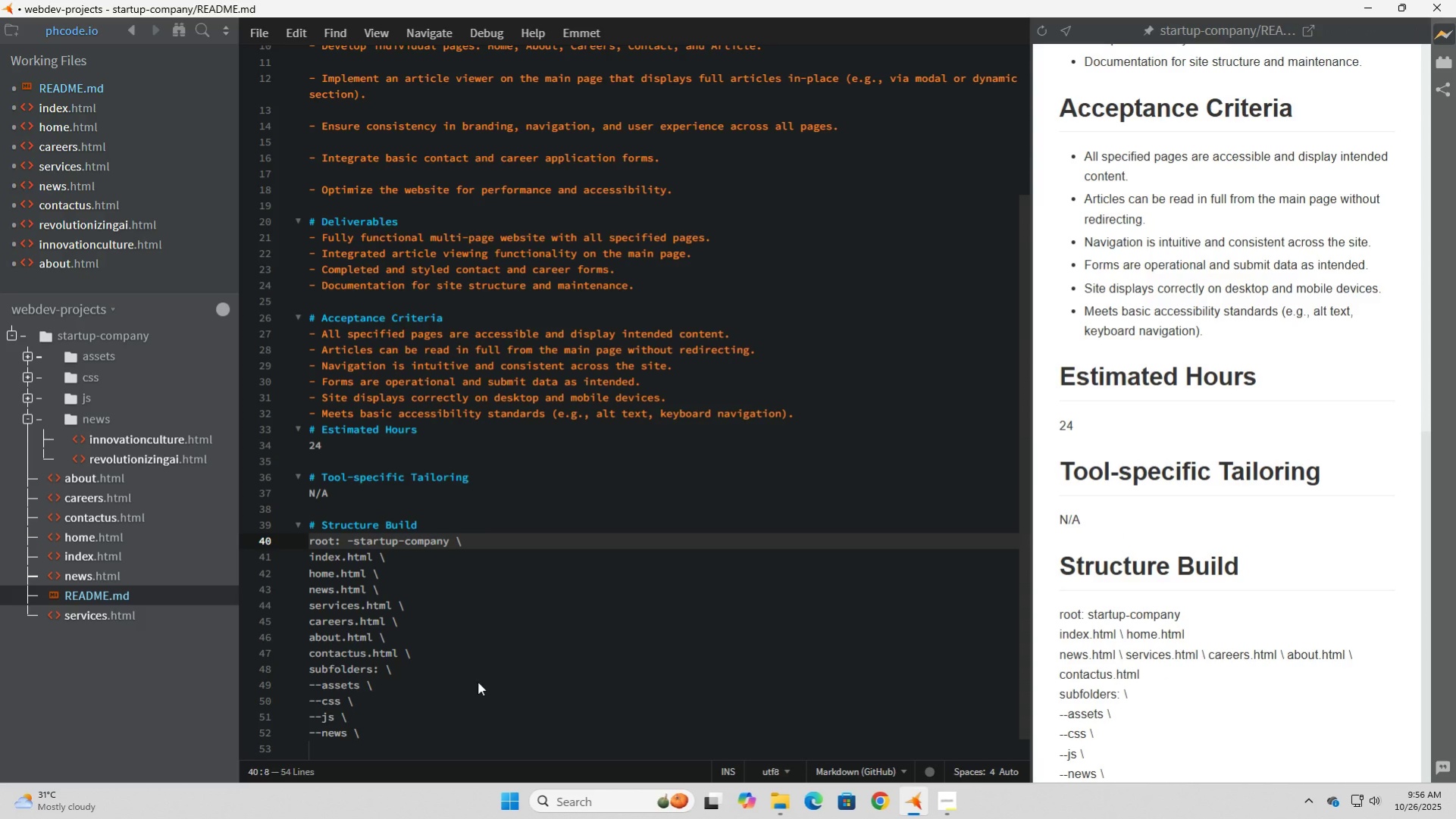 
scroll: coordinate [546, 782], scroll_direction: down, amount: 6.0
 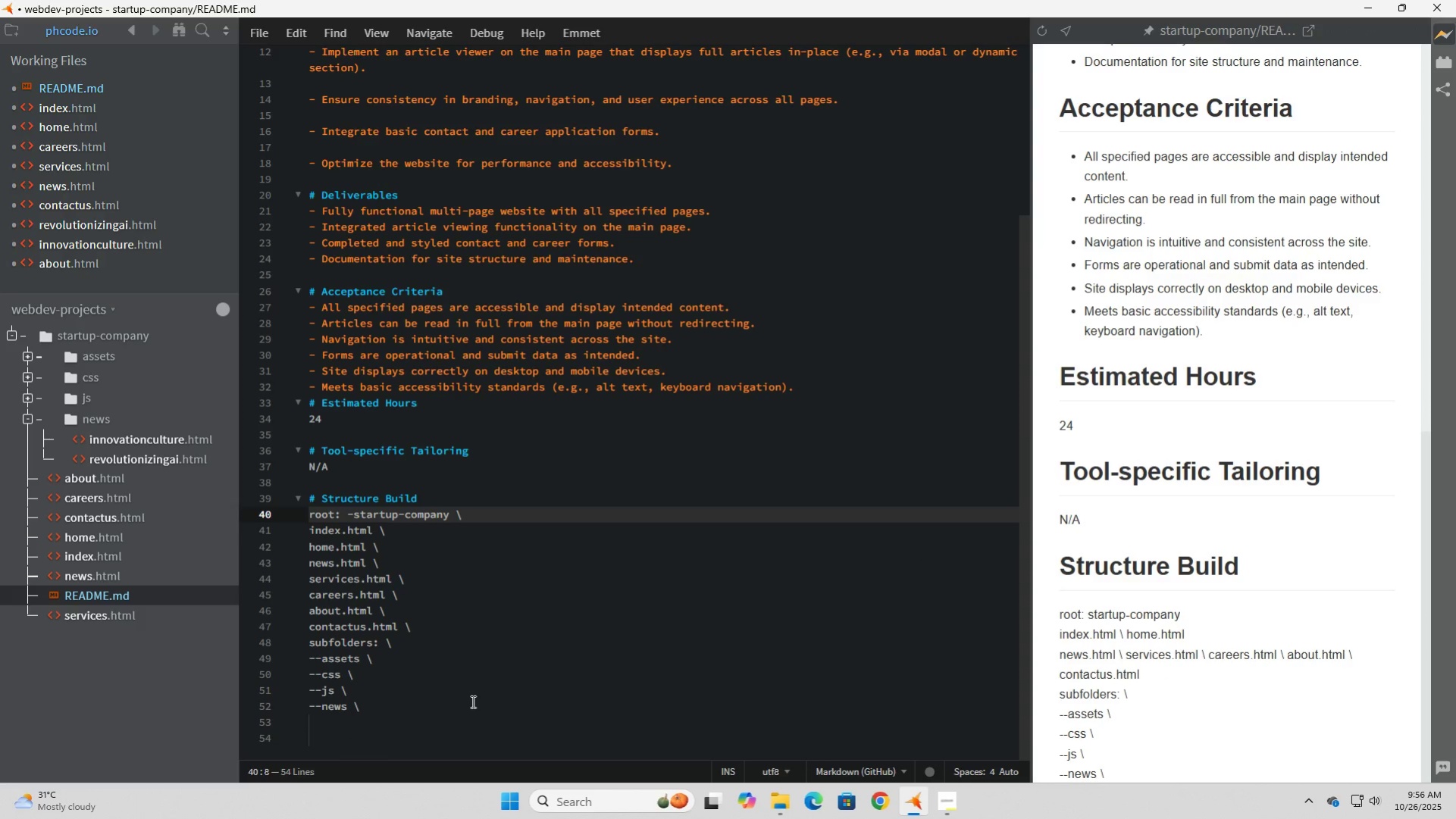 
left_click([471, 701])
 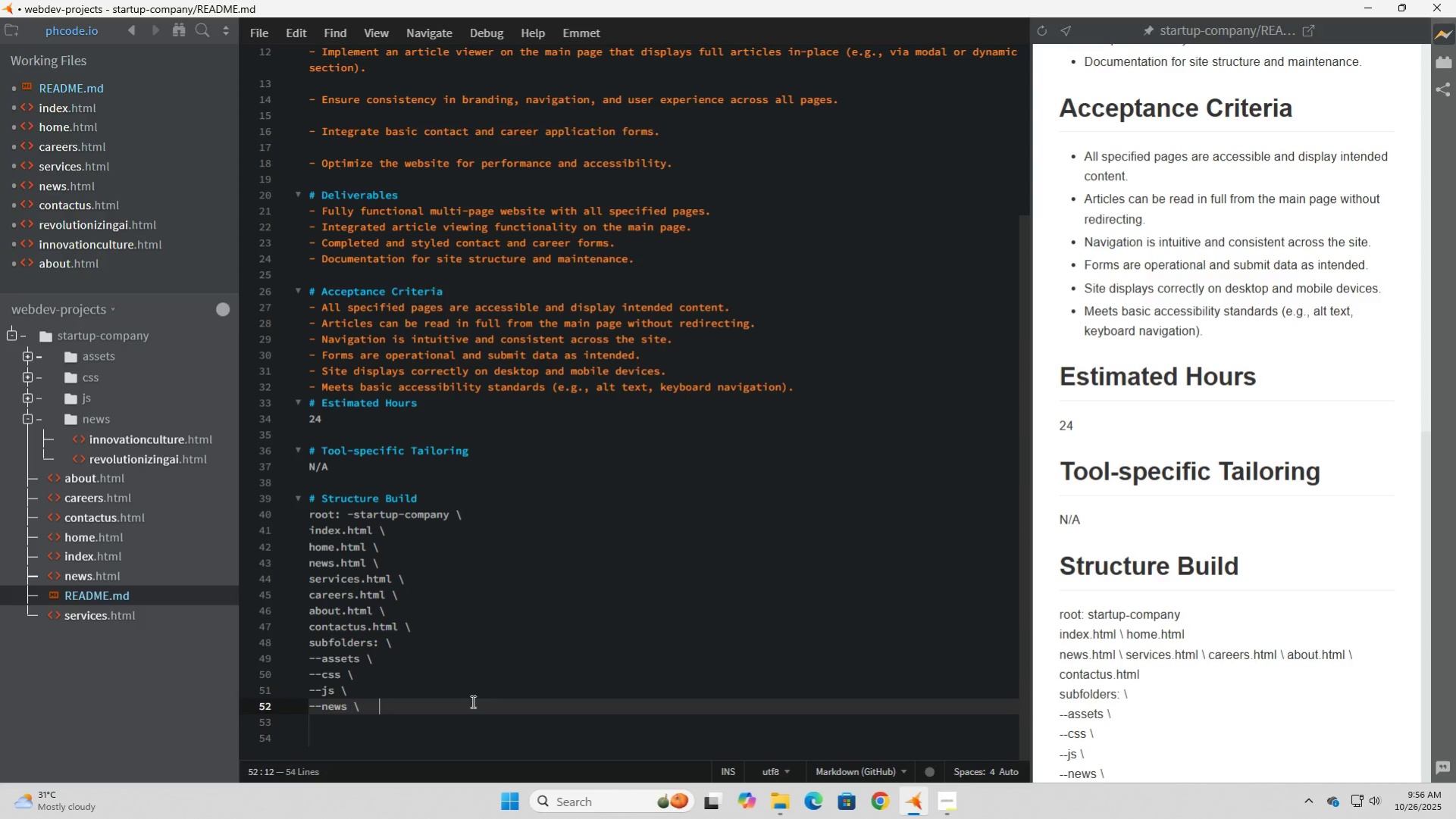 
key(ArrowLeft)
 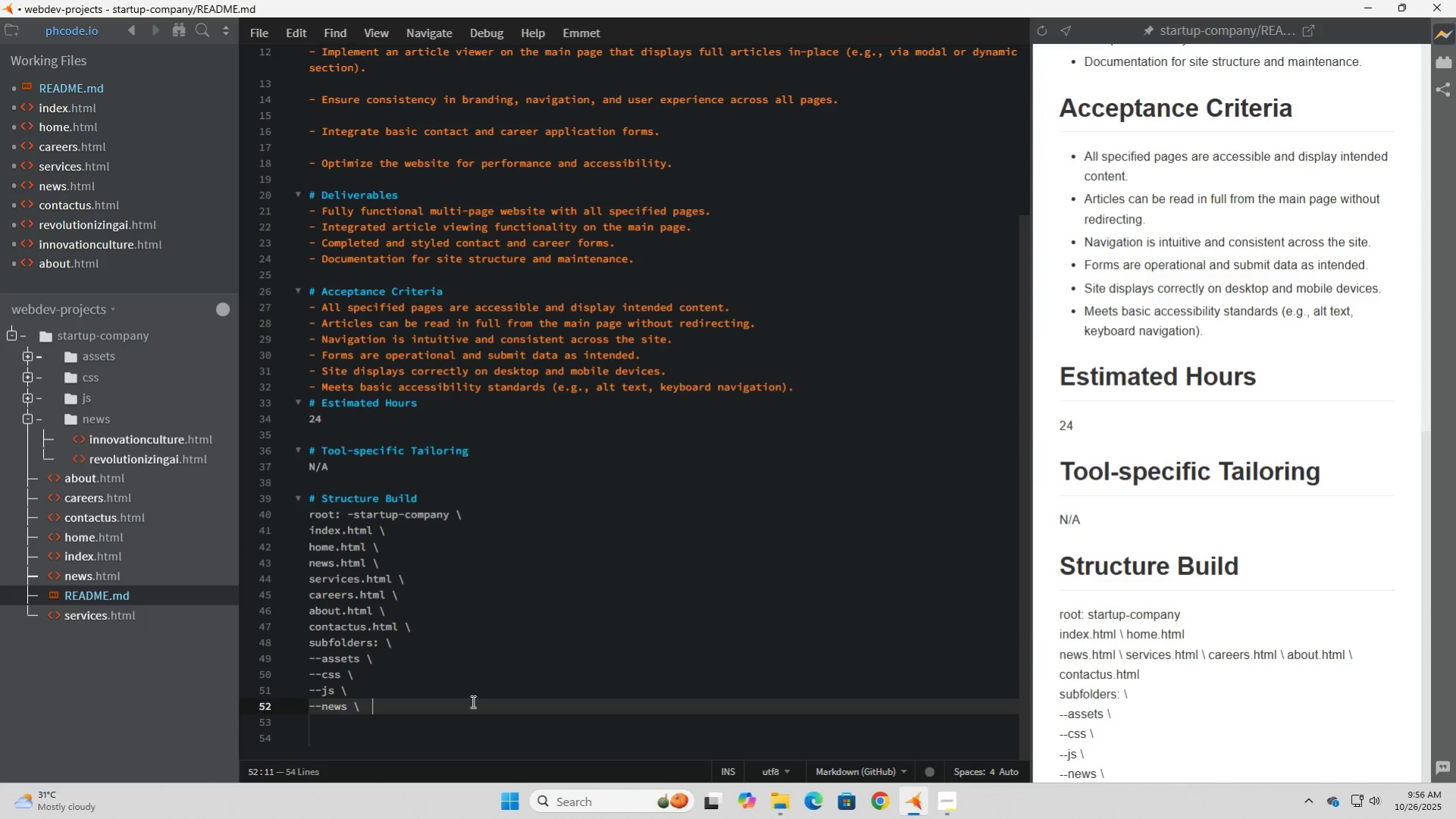 
key(ArrowLeft)
 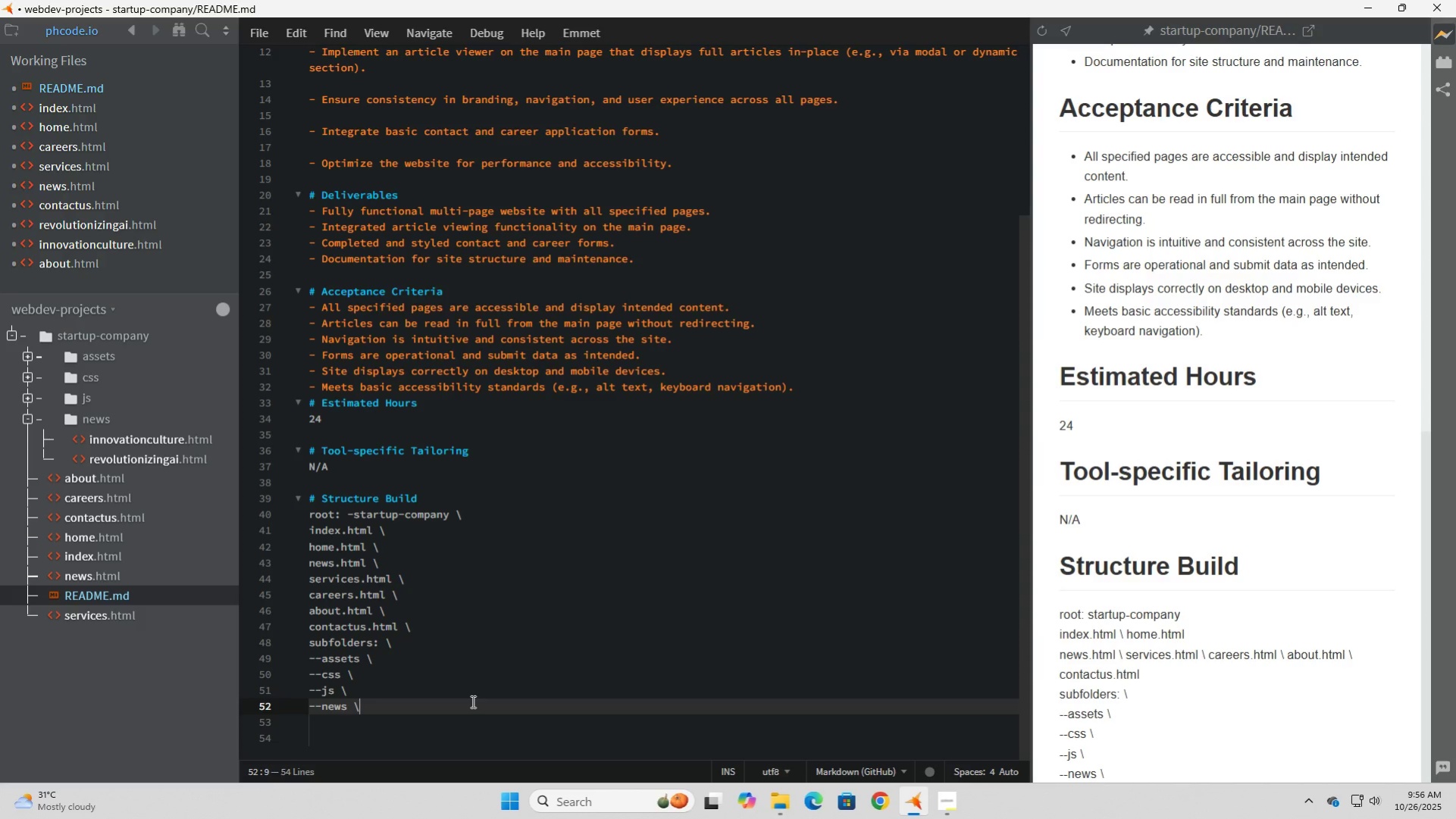 
key(ArrowLeft)
 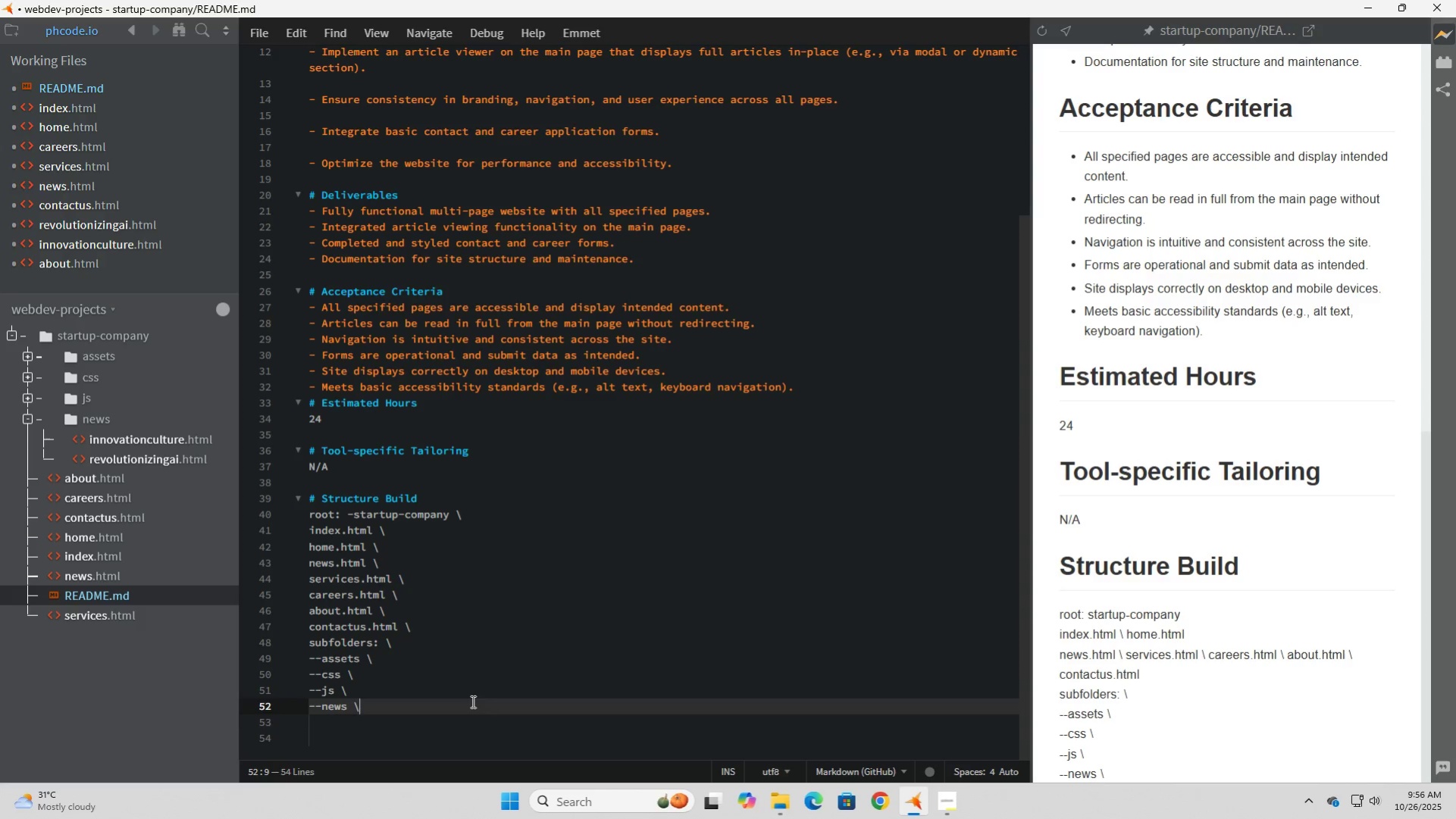 
key(Enter)
 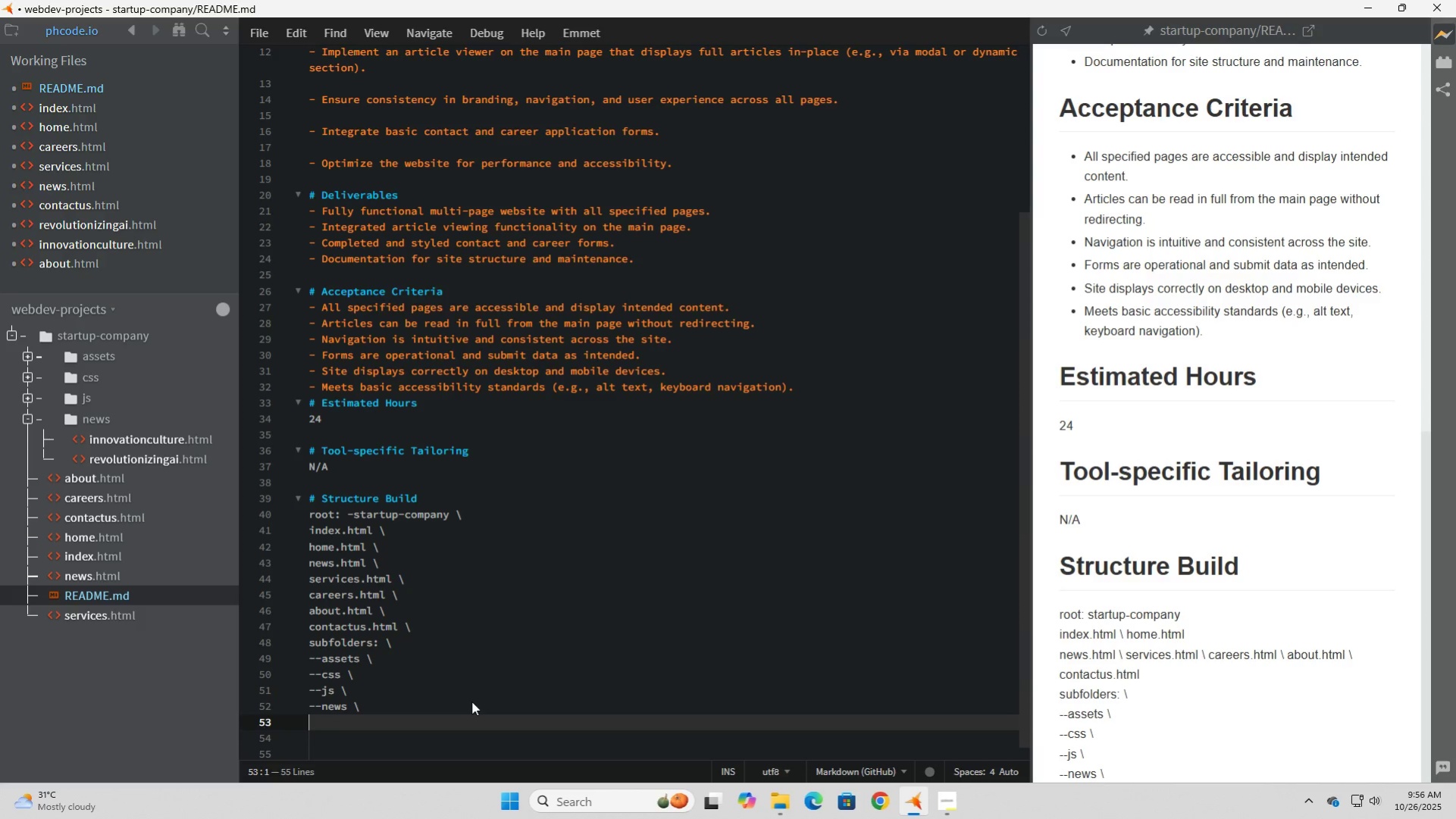 
key(Tab)
 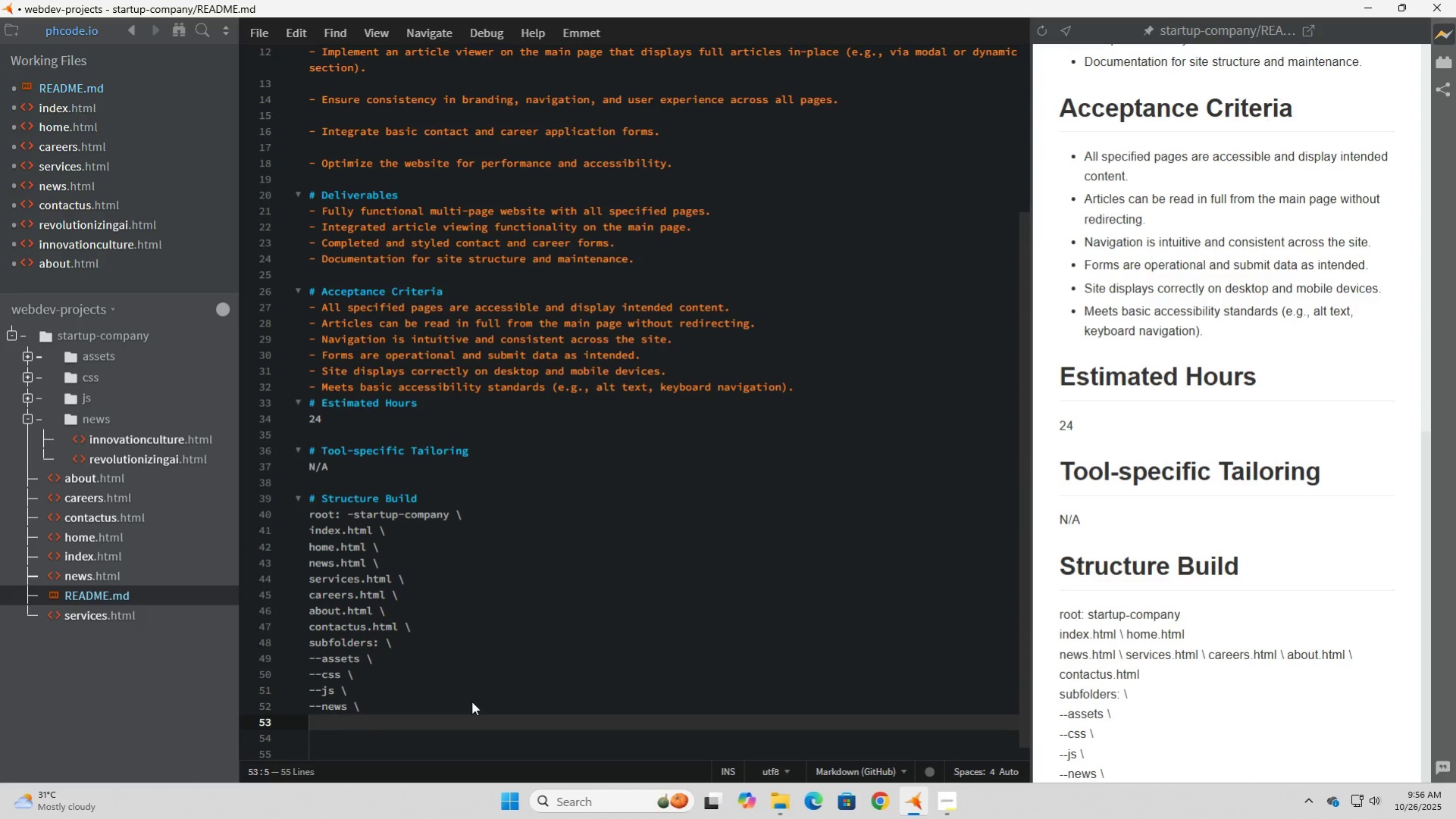 
key(Backspace)
 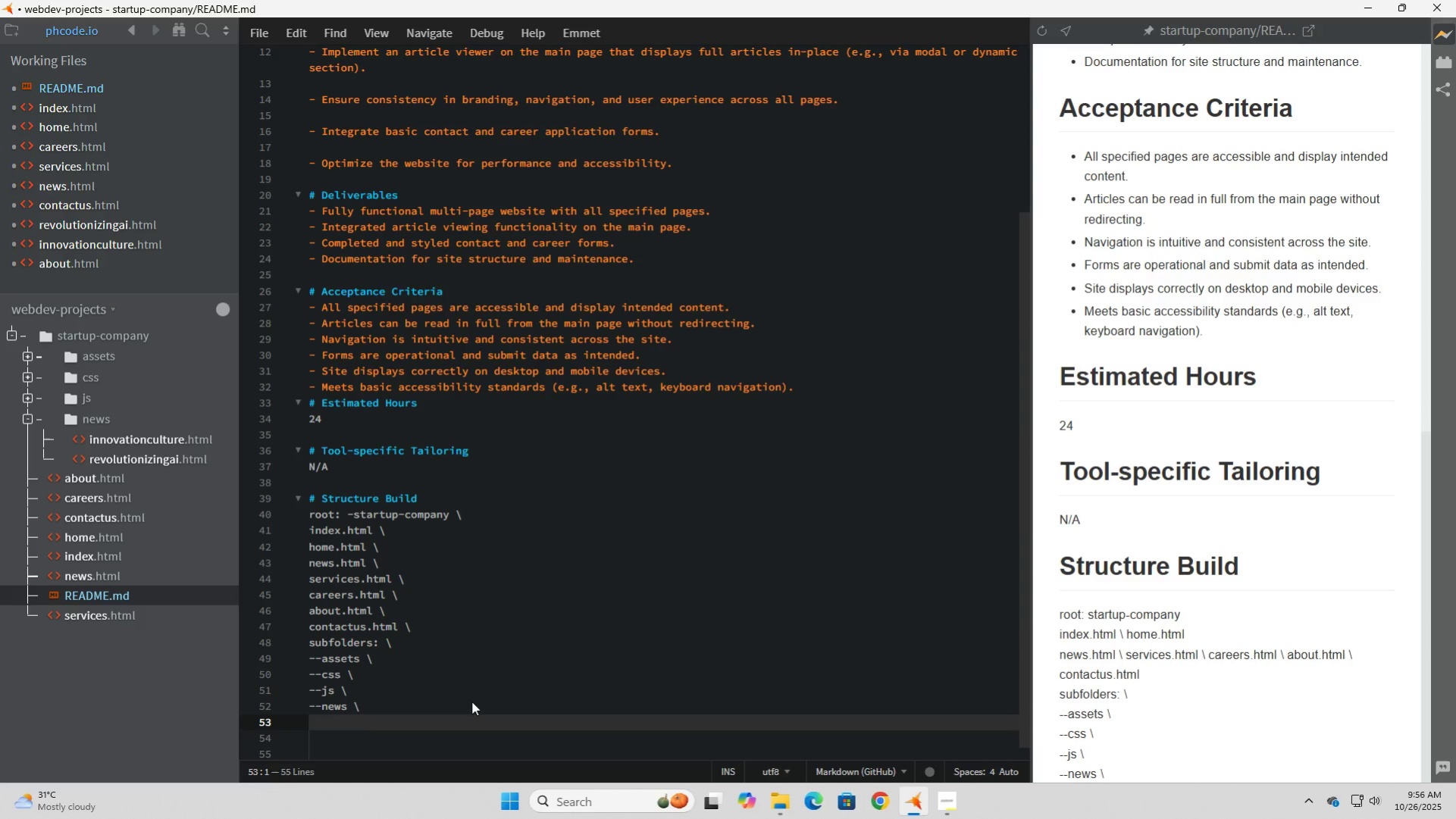 
key(NumpadMultiply)
 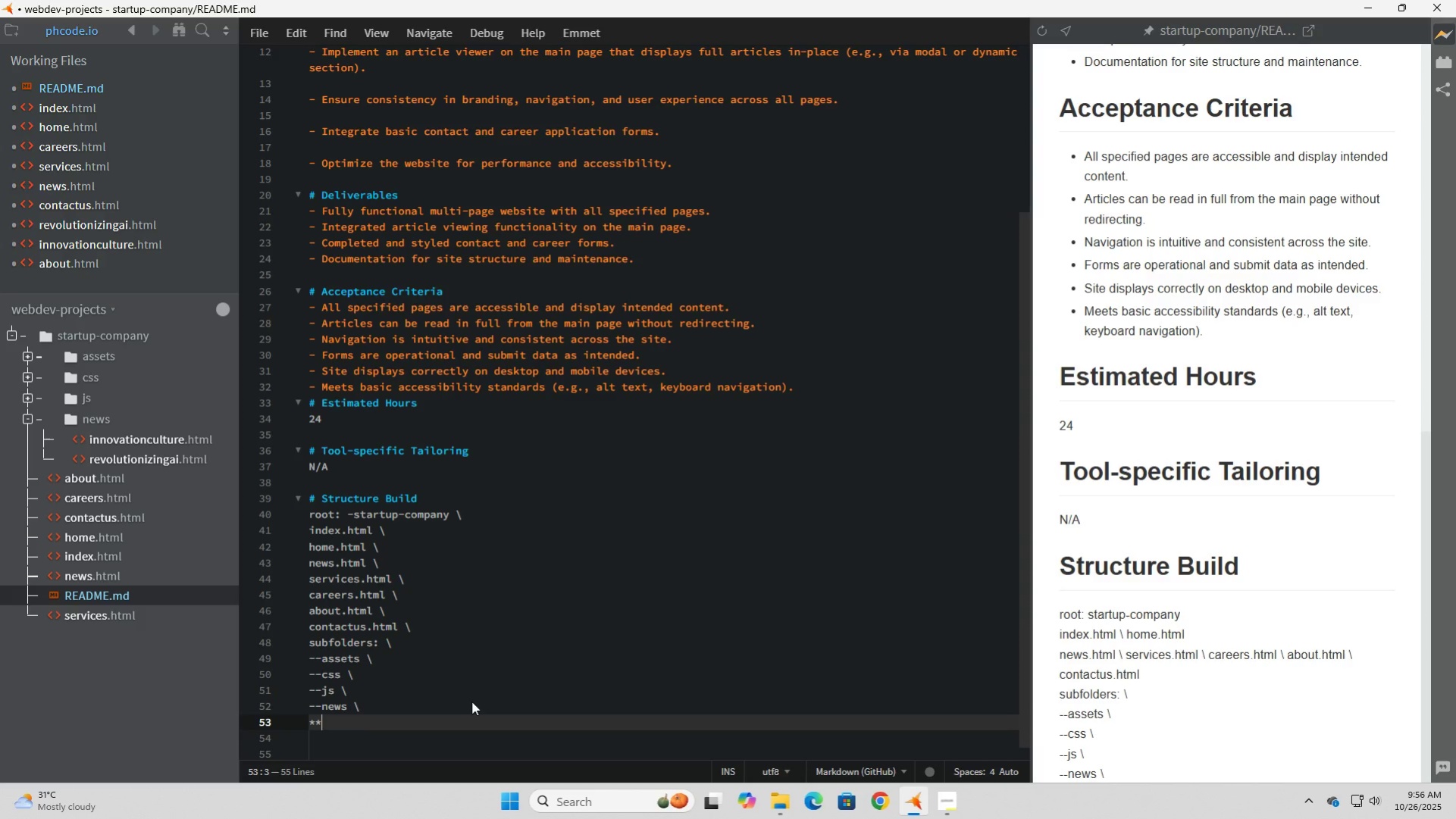 
key(NumpadMultiply)
 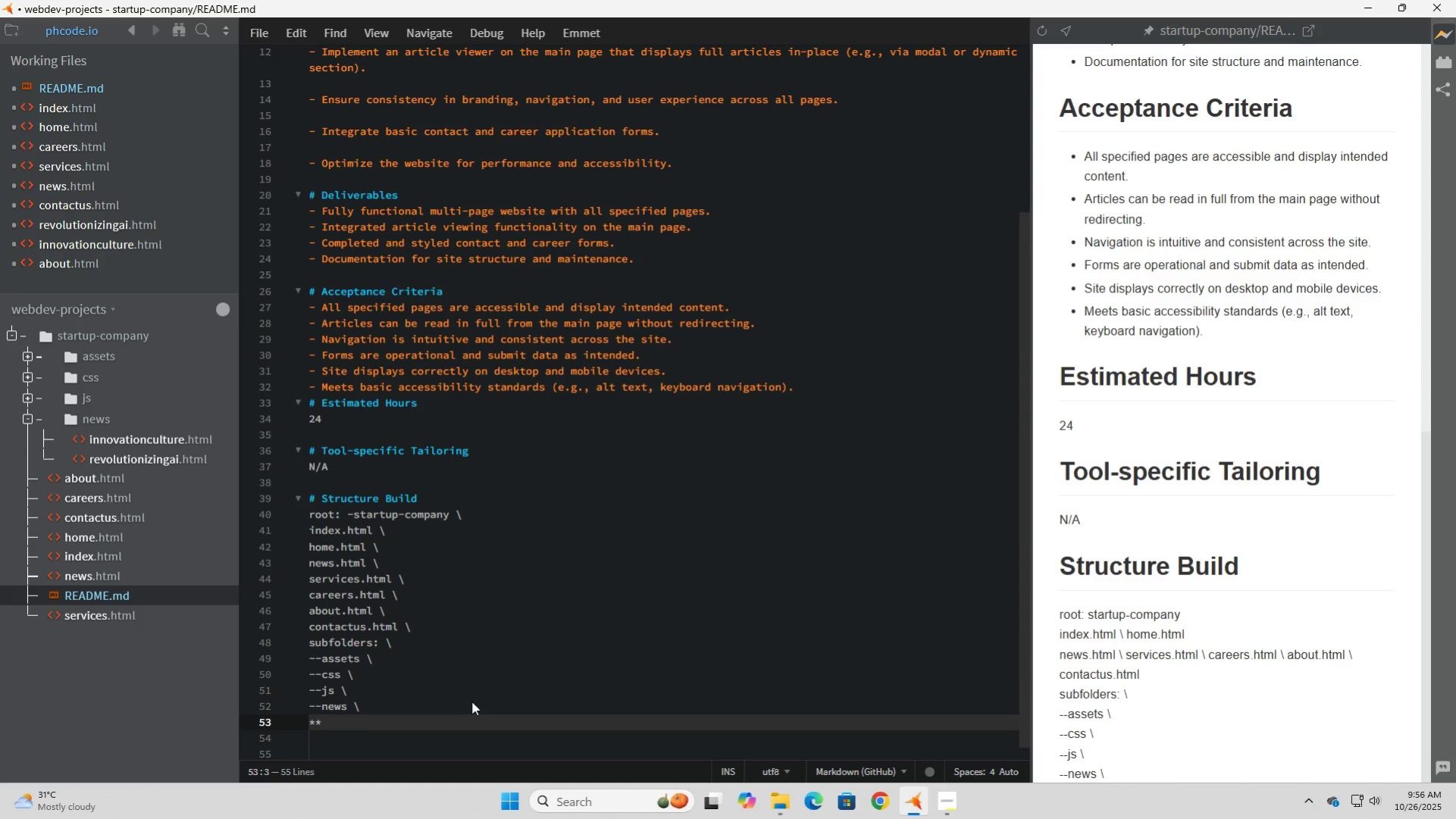 
key(Backspace)
 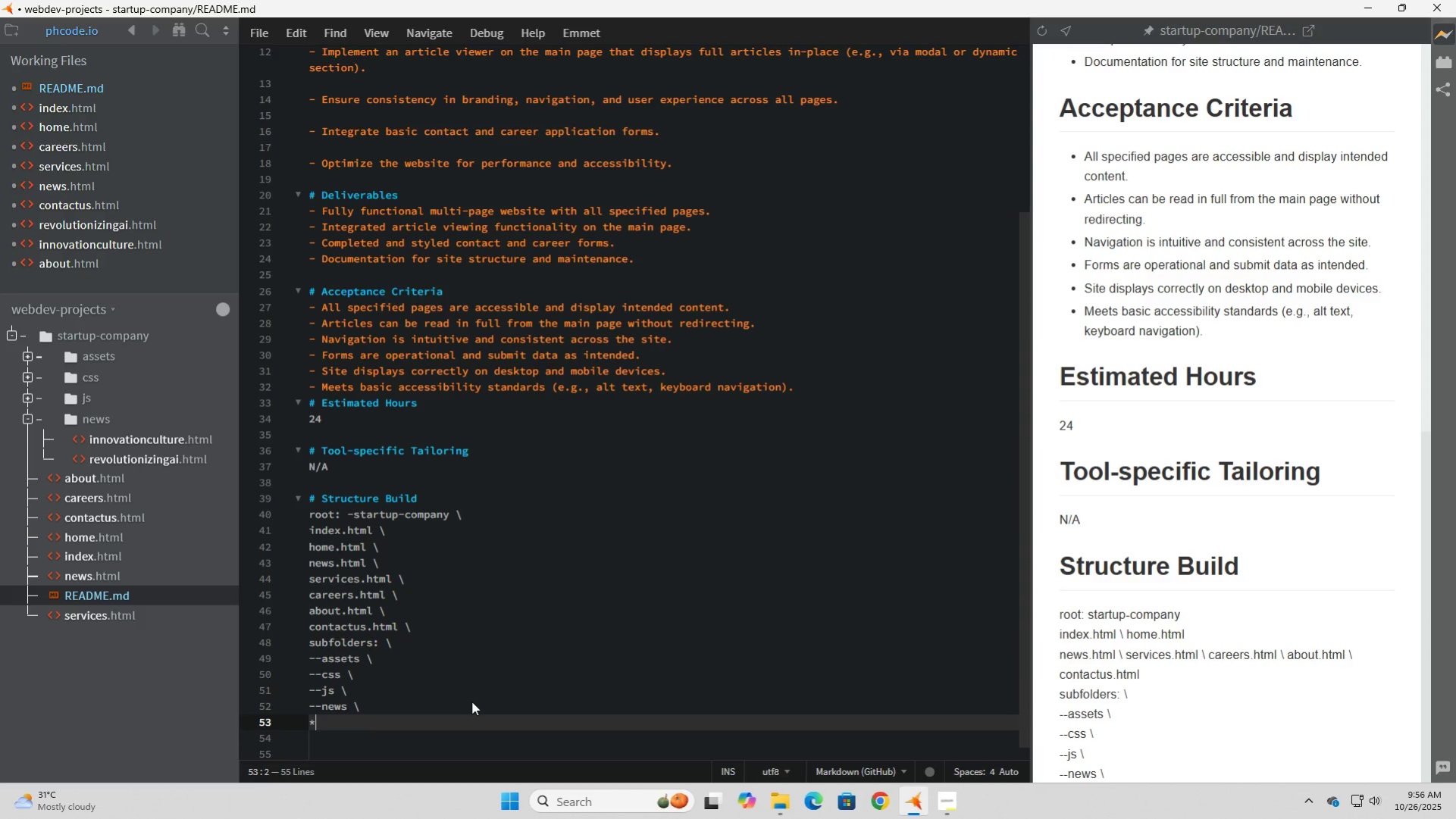 
key(Backspace)
 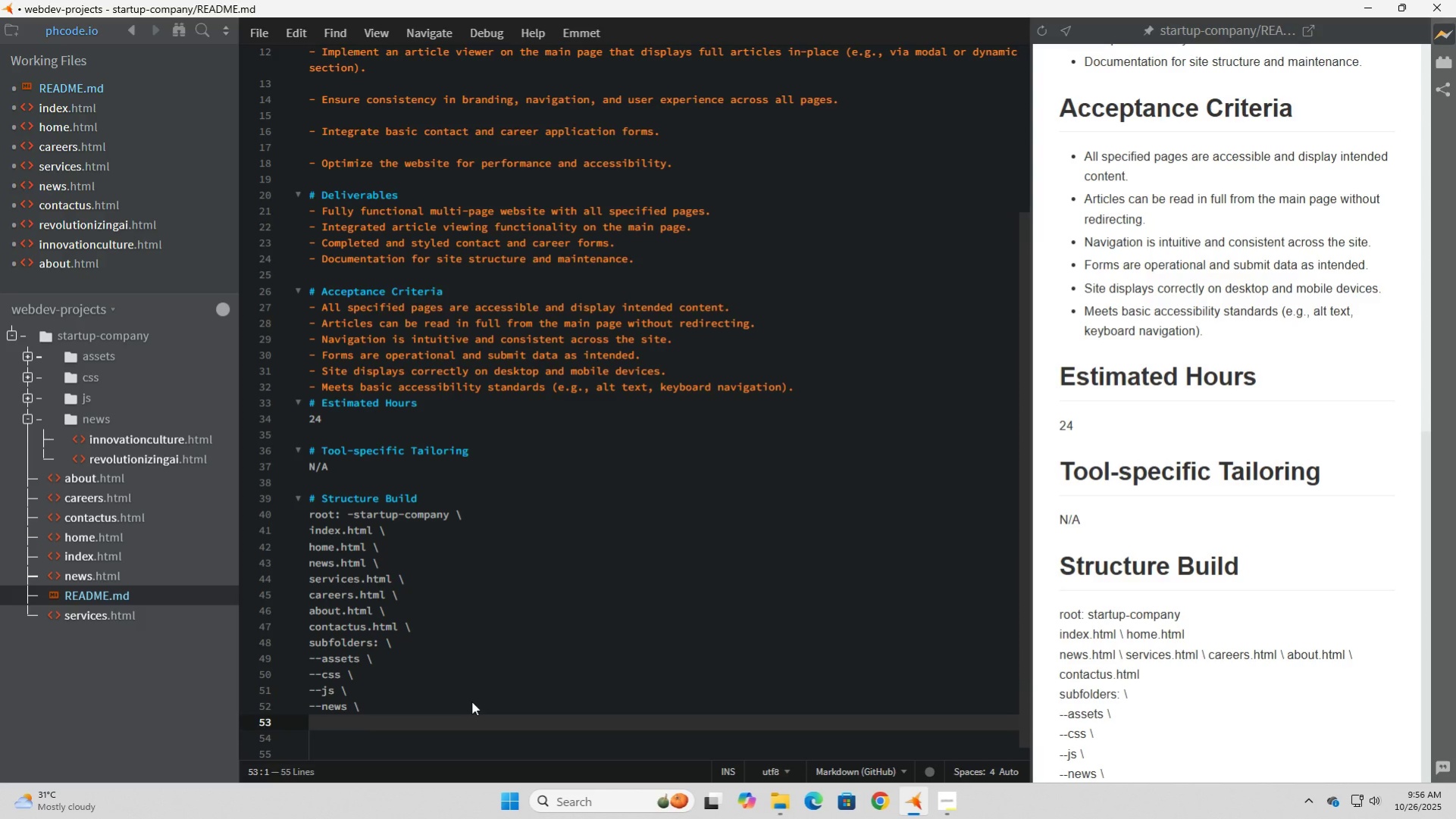 
key(NumpadSubtract)
 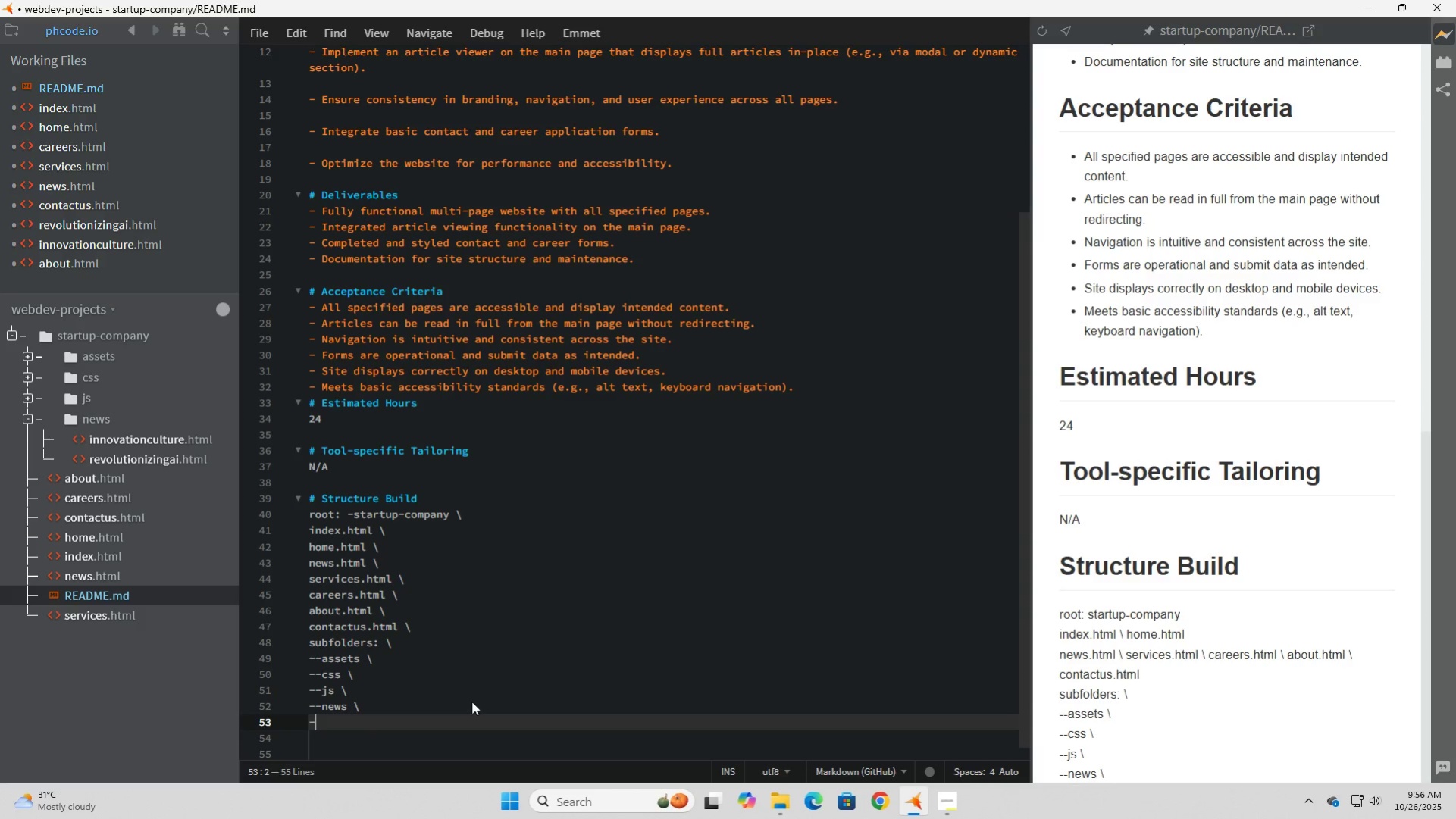 
key(NumpadSubtract)
 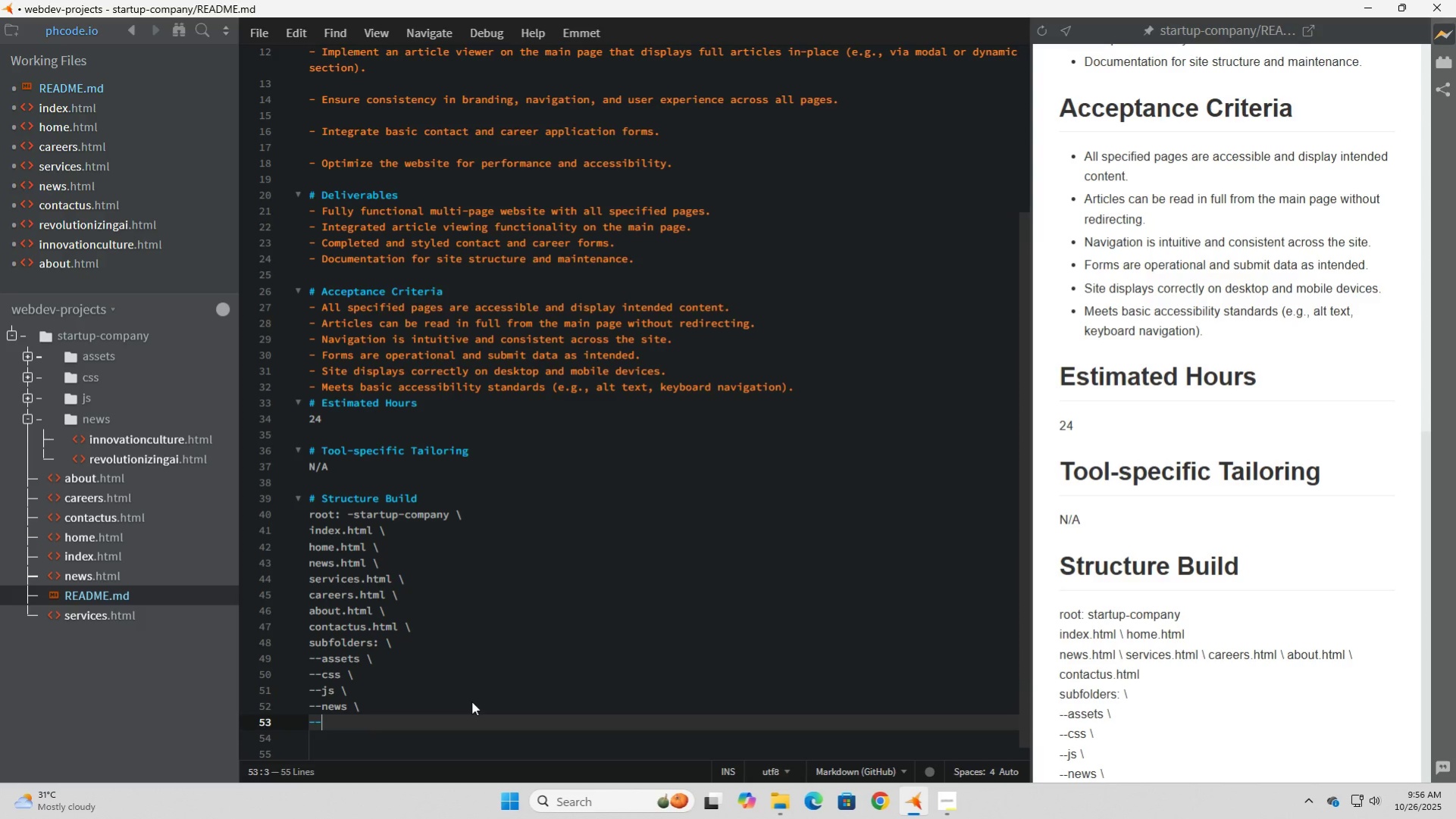 
key(NumpadSubtract)
 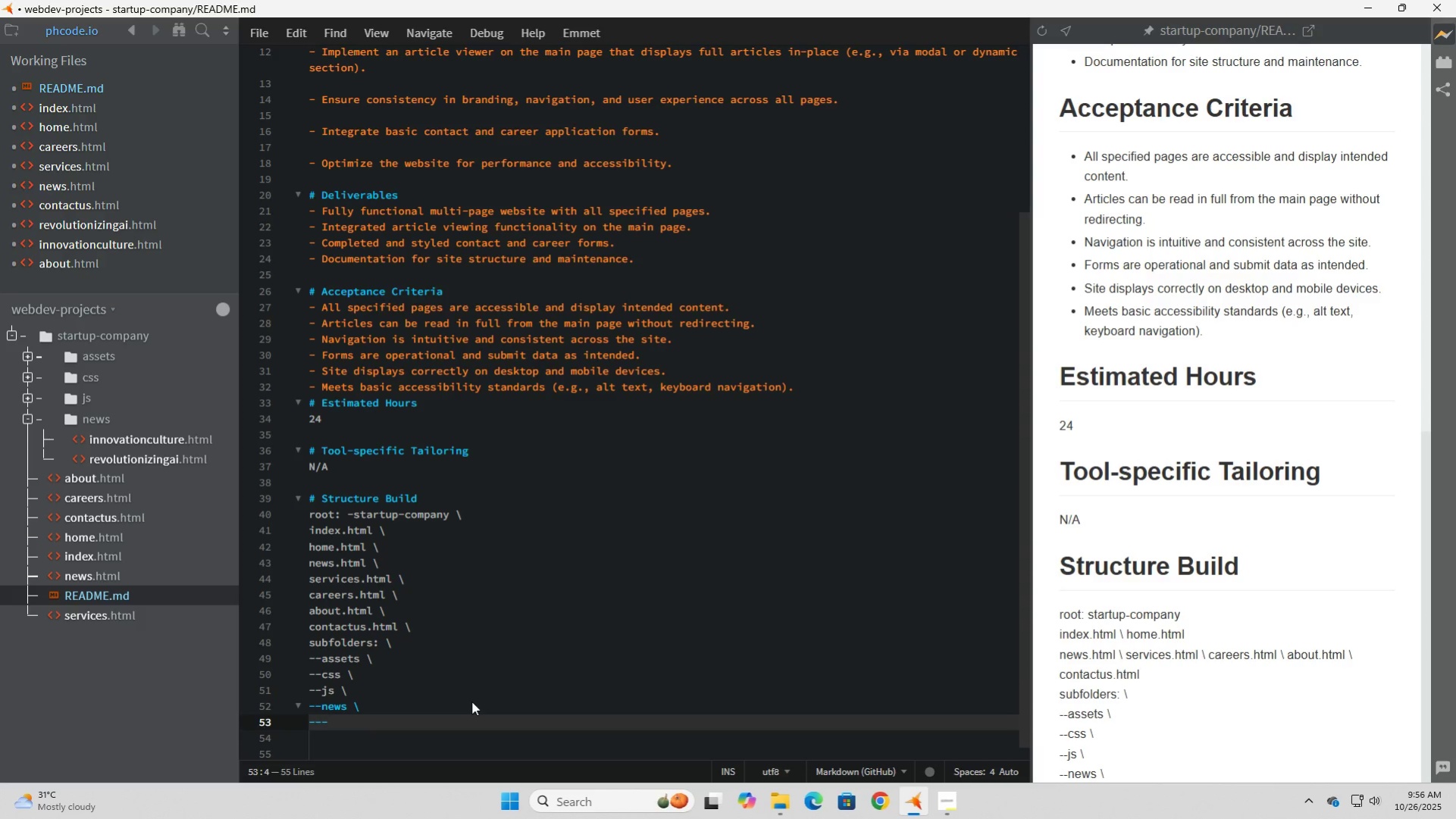 
key(ArrowRight)
 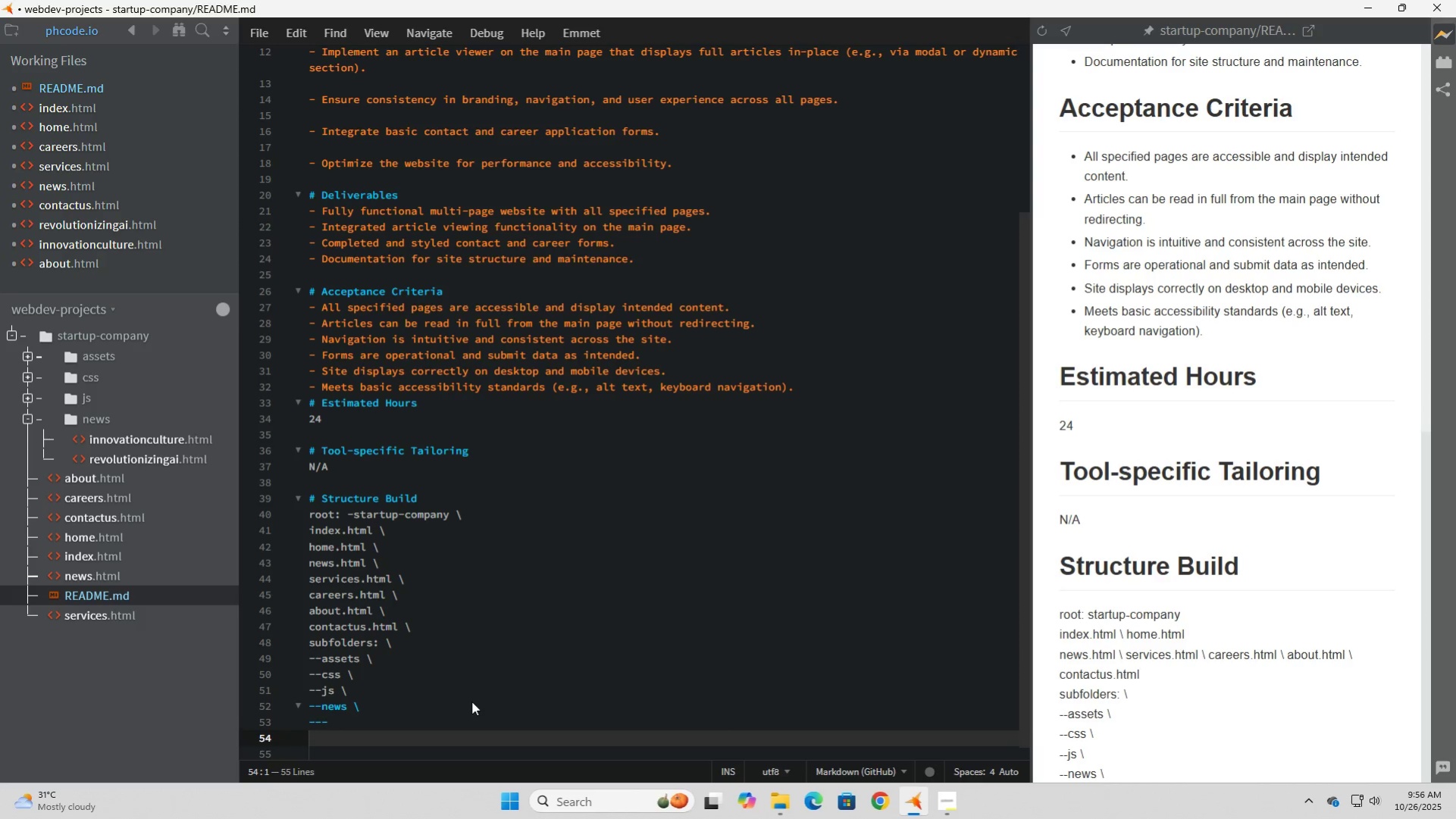 
key(ArrowLeft)
 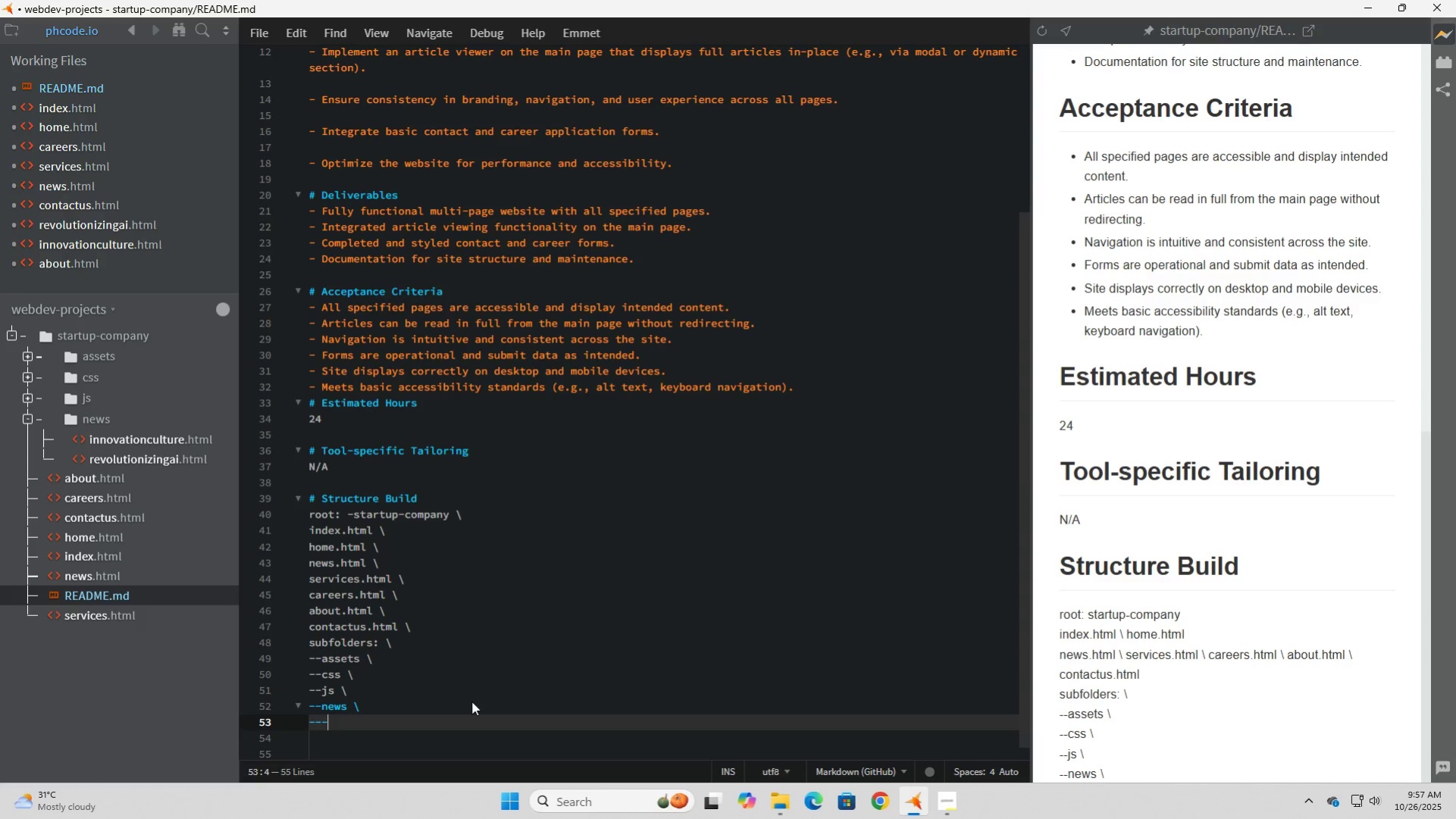 
key(ArrowLeft)
 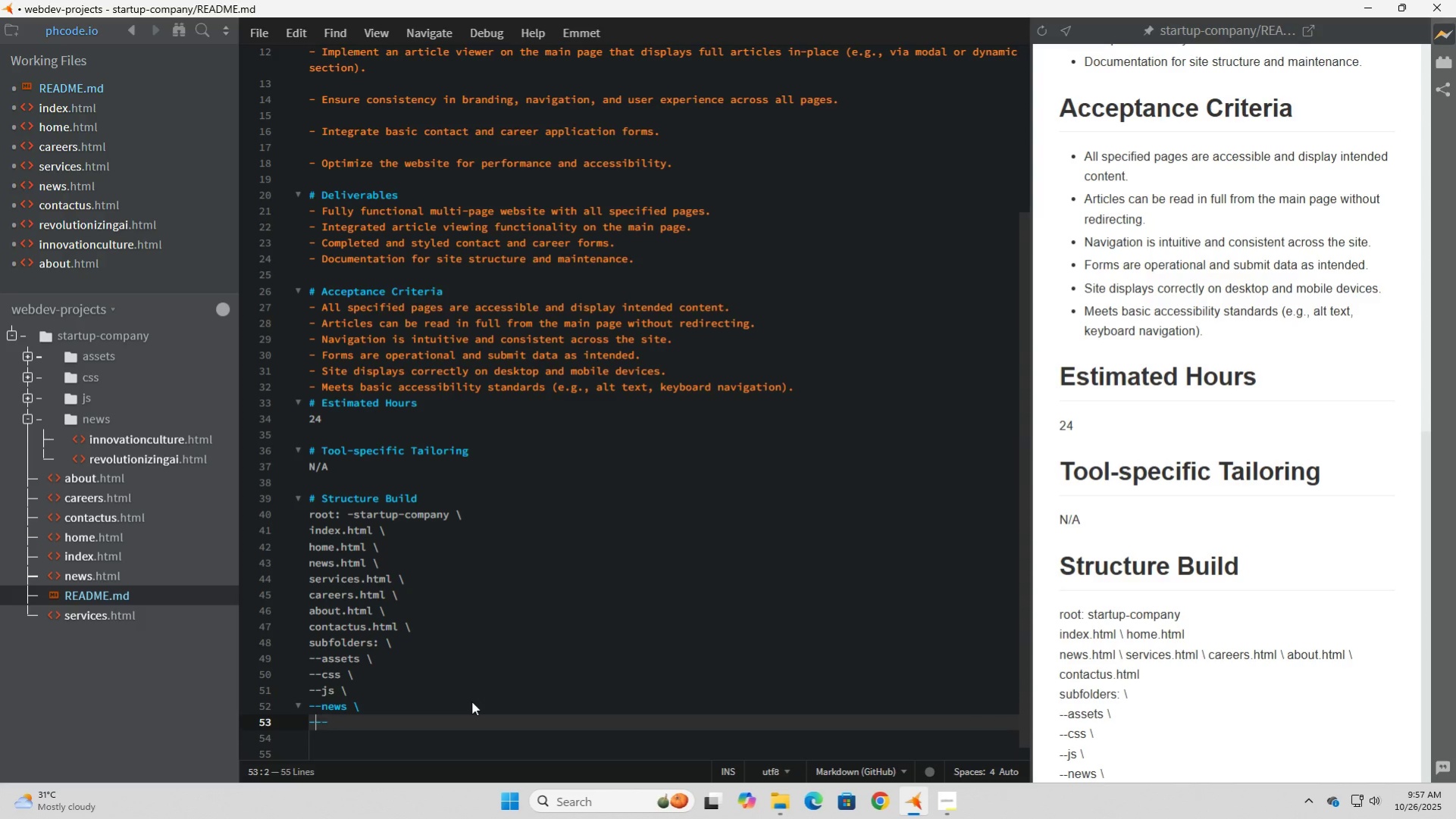 
key(ArrowLeft)
 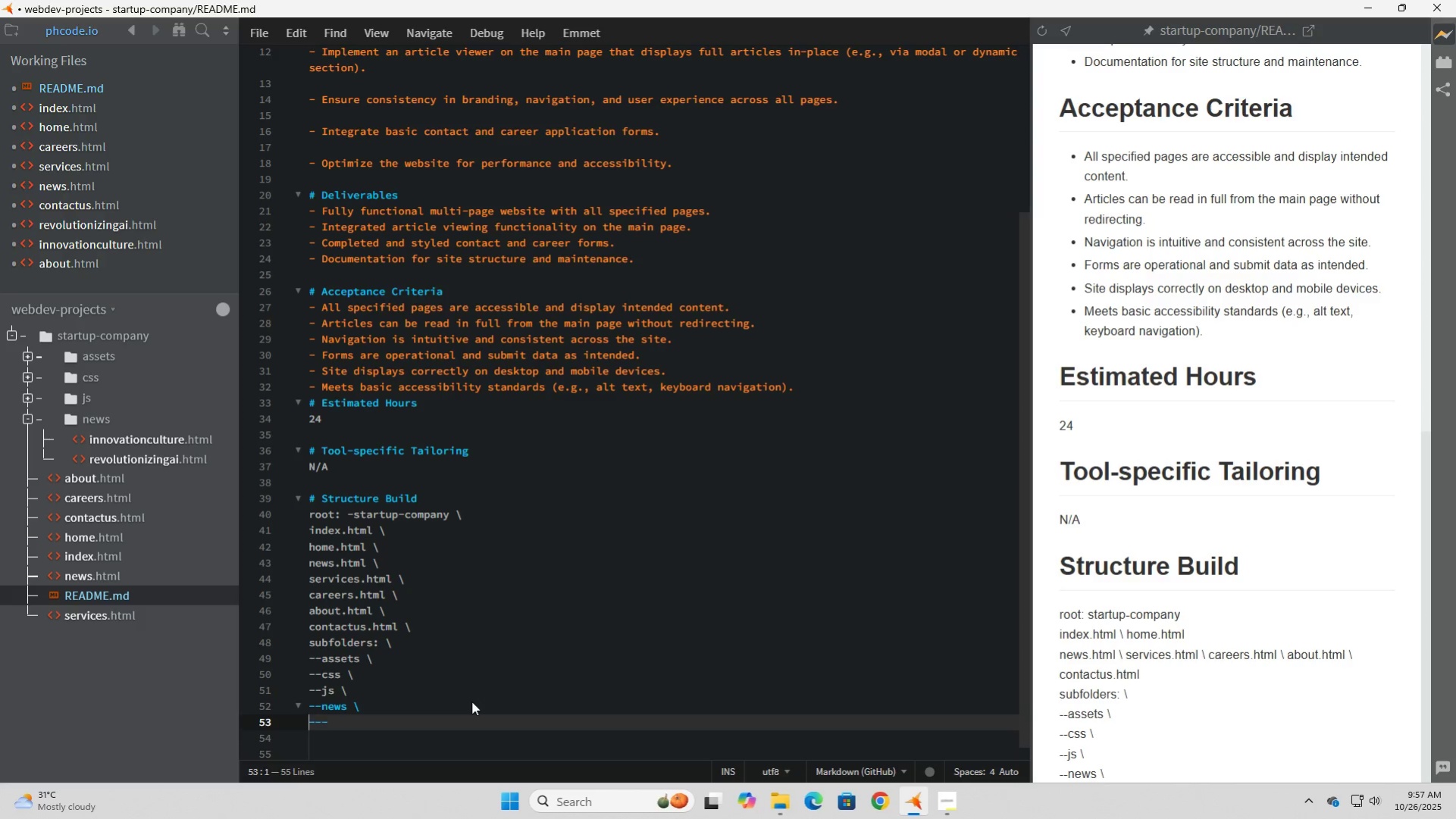 
key(ArrowLeft)
 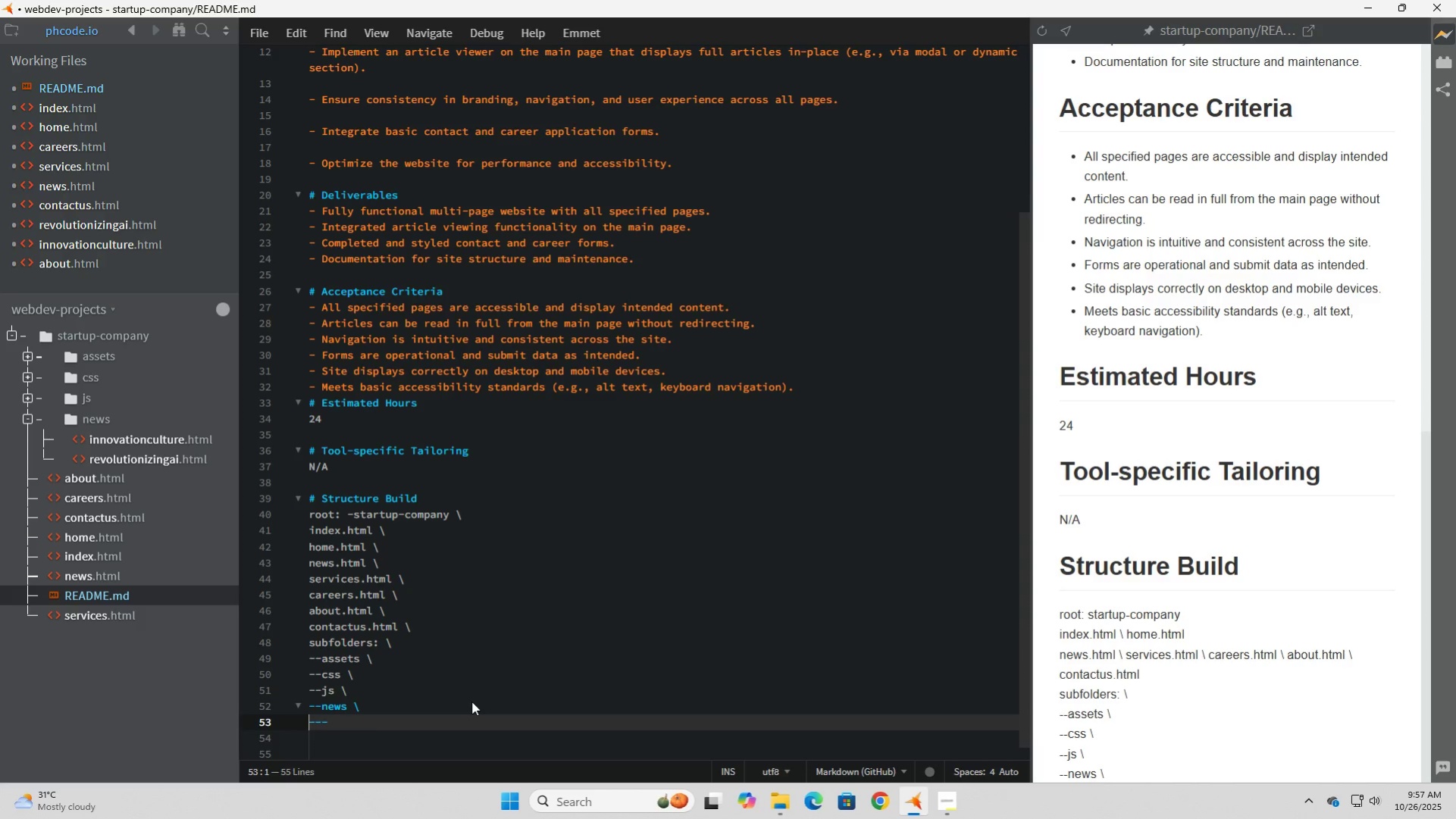 
key(Backspace)
 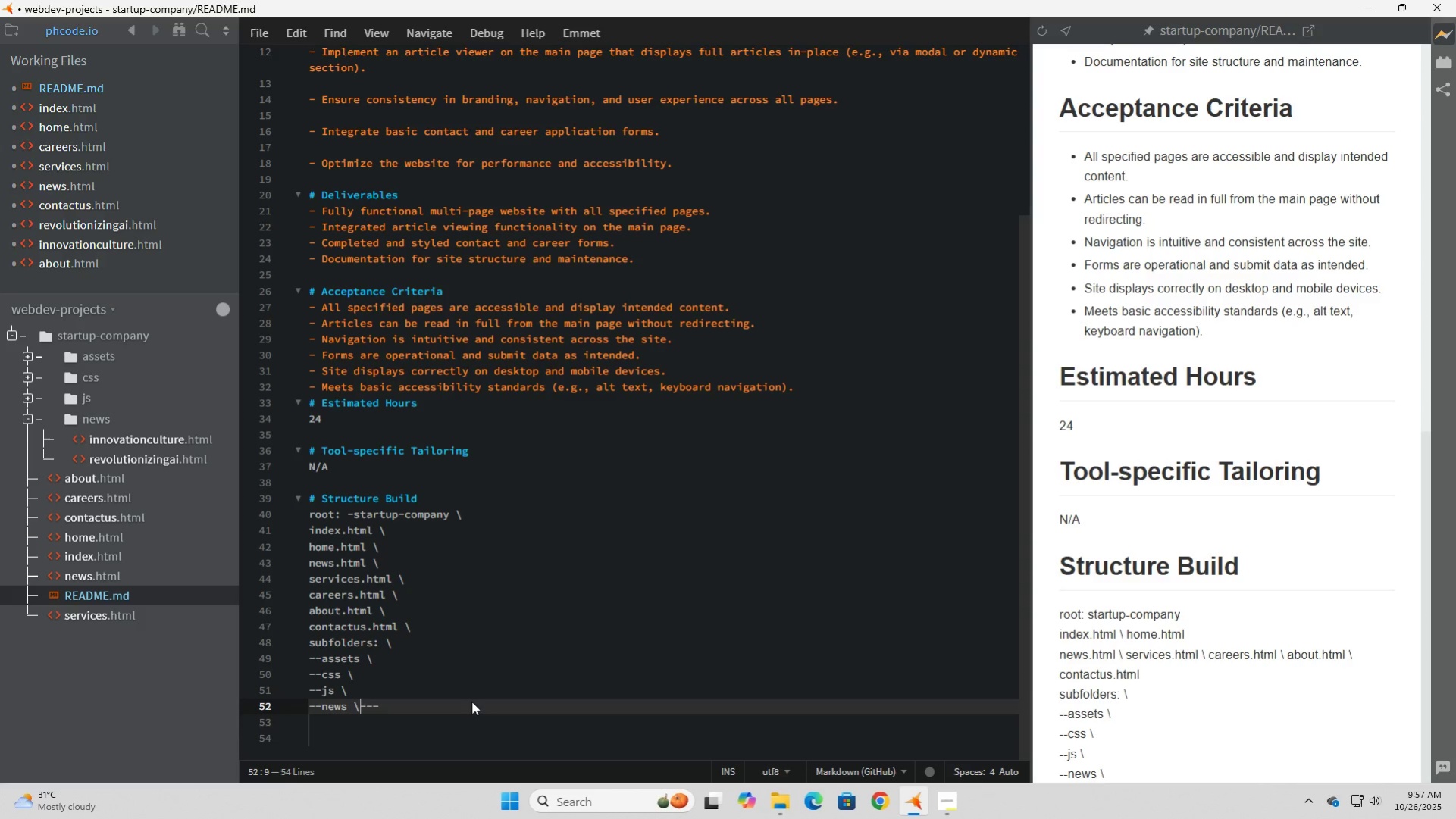 
key(Enter)
 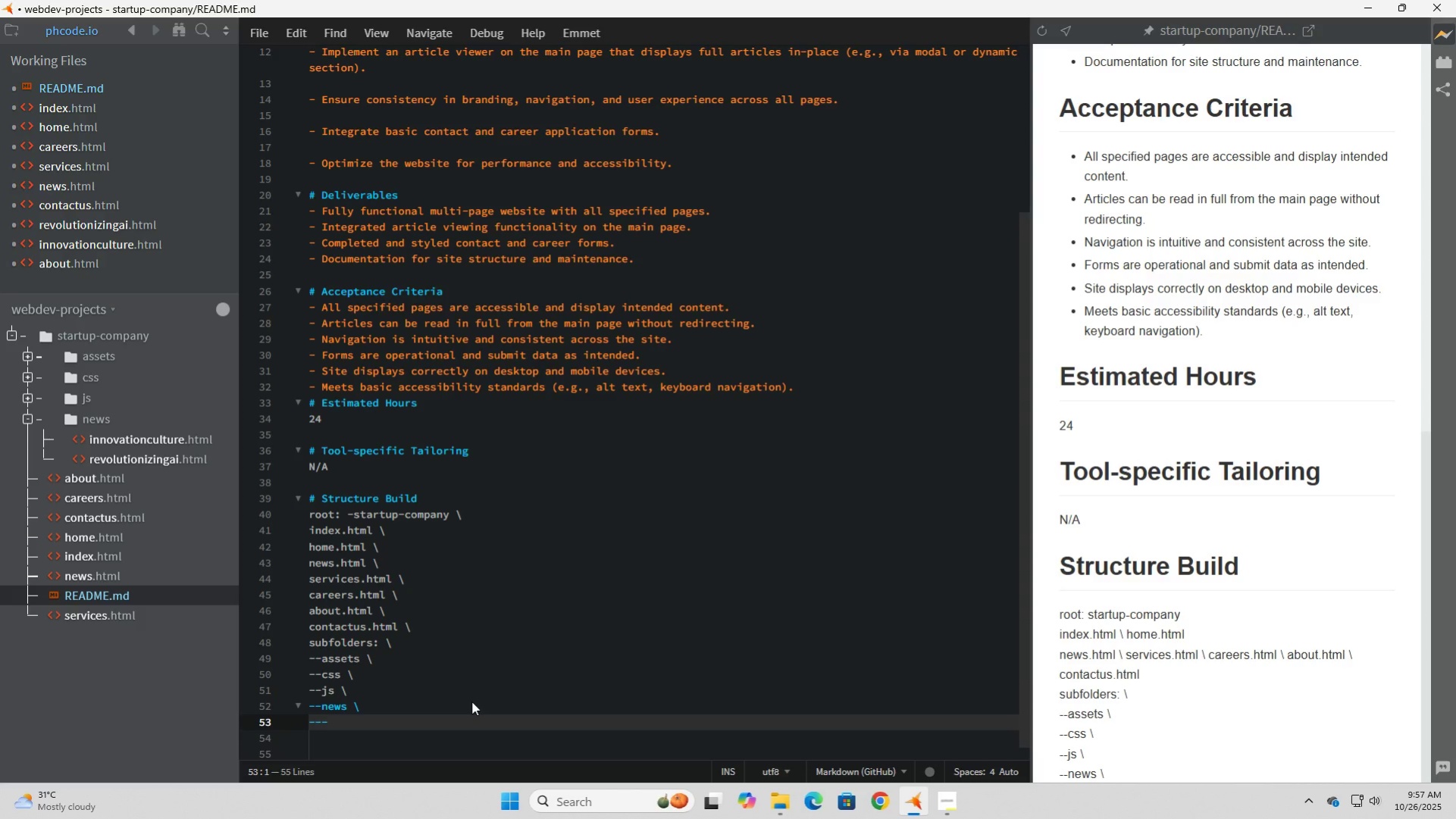 
key(ArrowRight)
 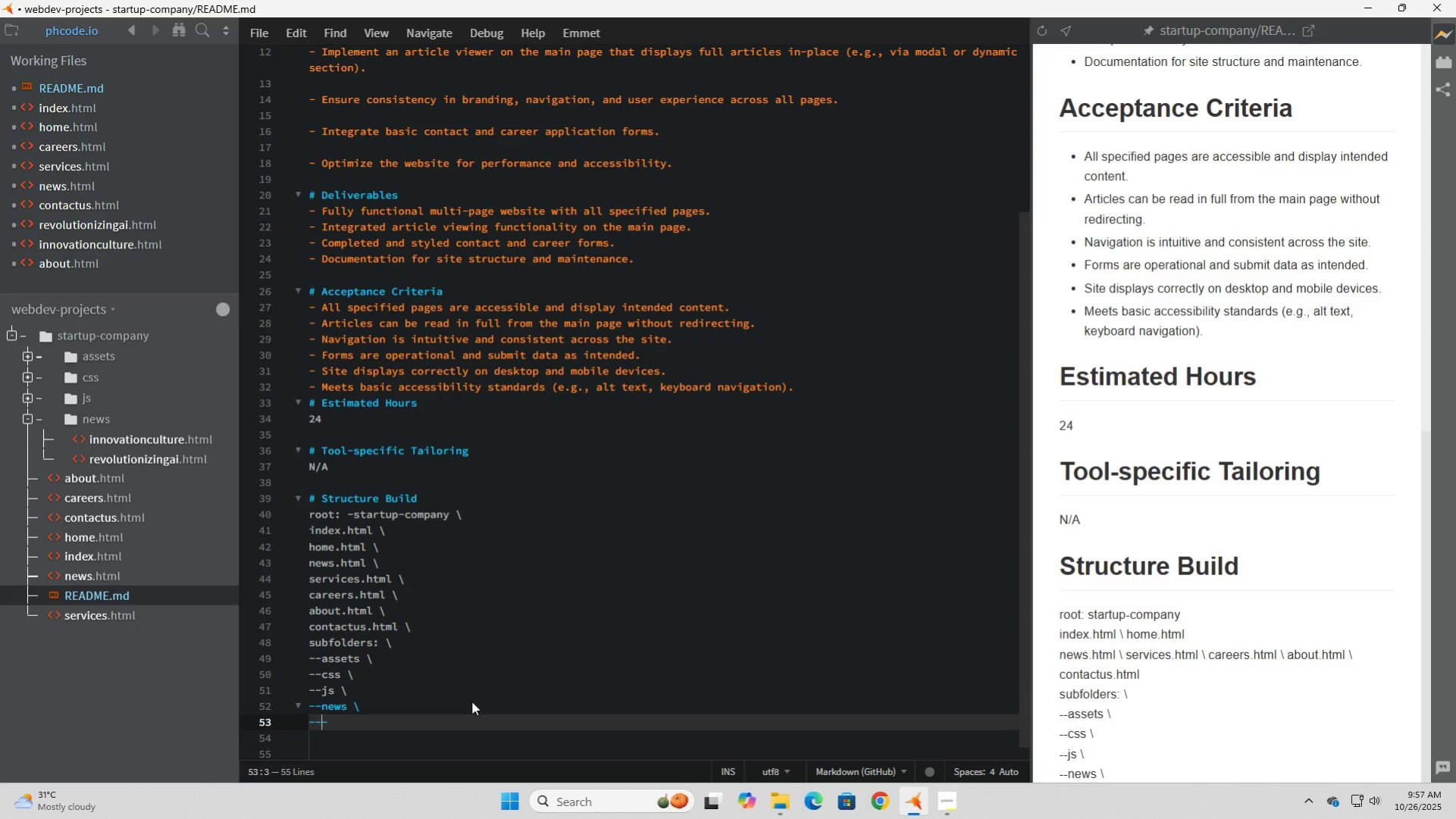 
key(ArrowRight)
 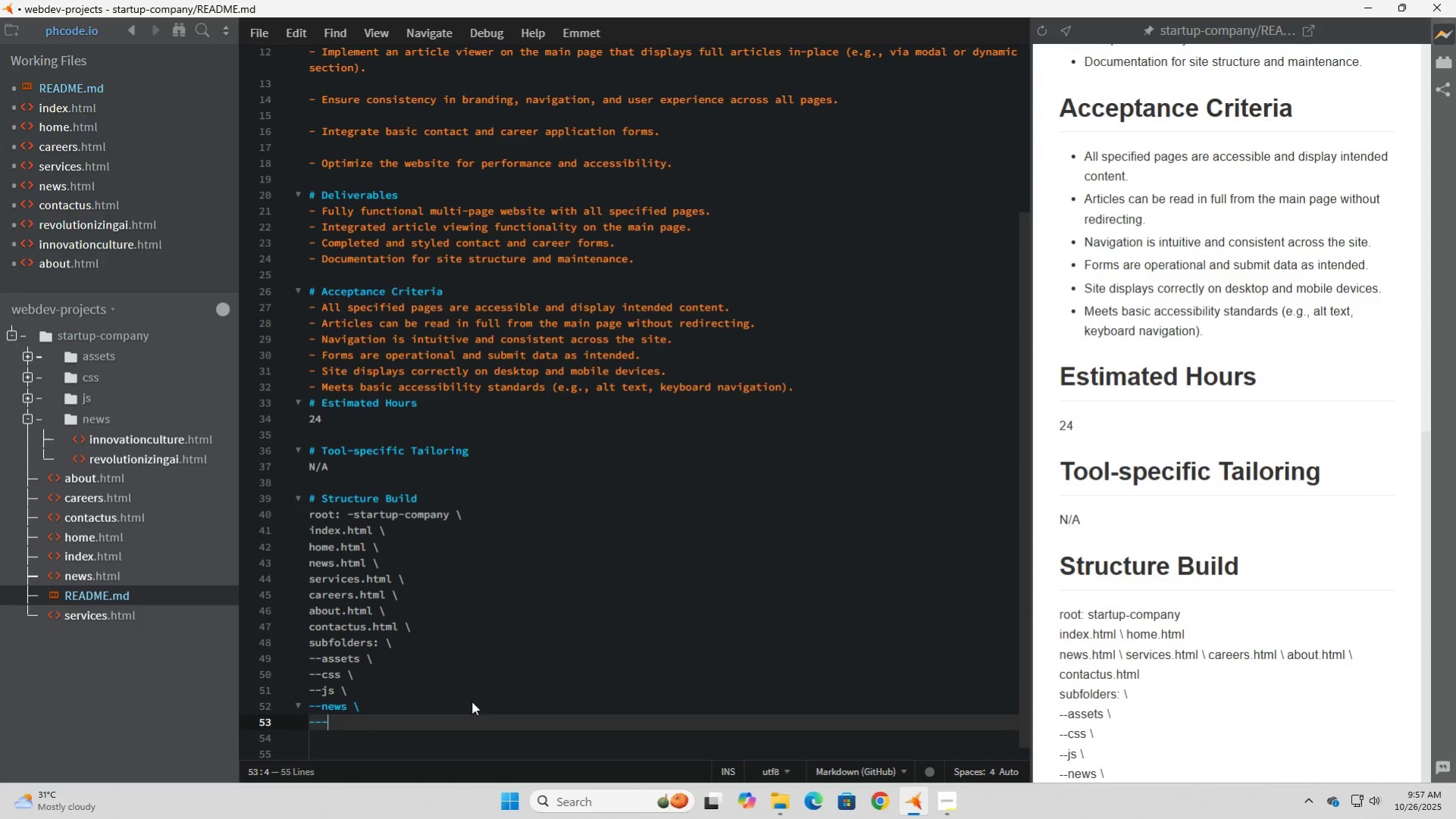 
key(ArrowRight)
 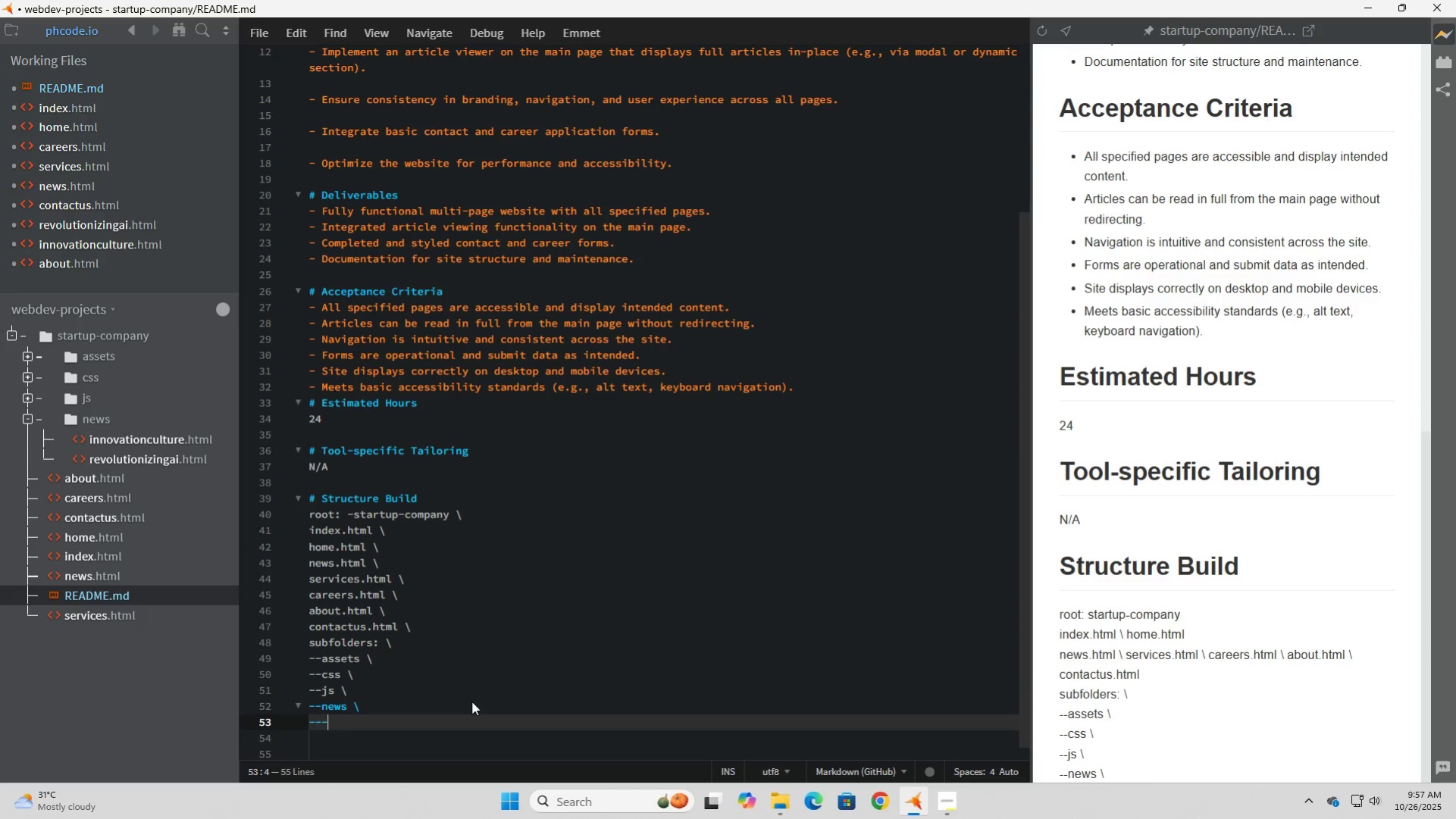 
key(Backspace)
 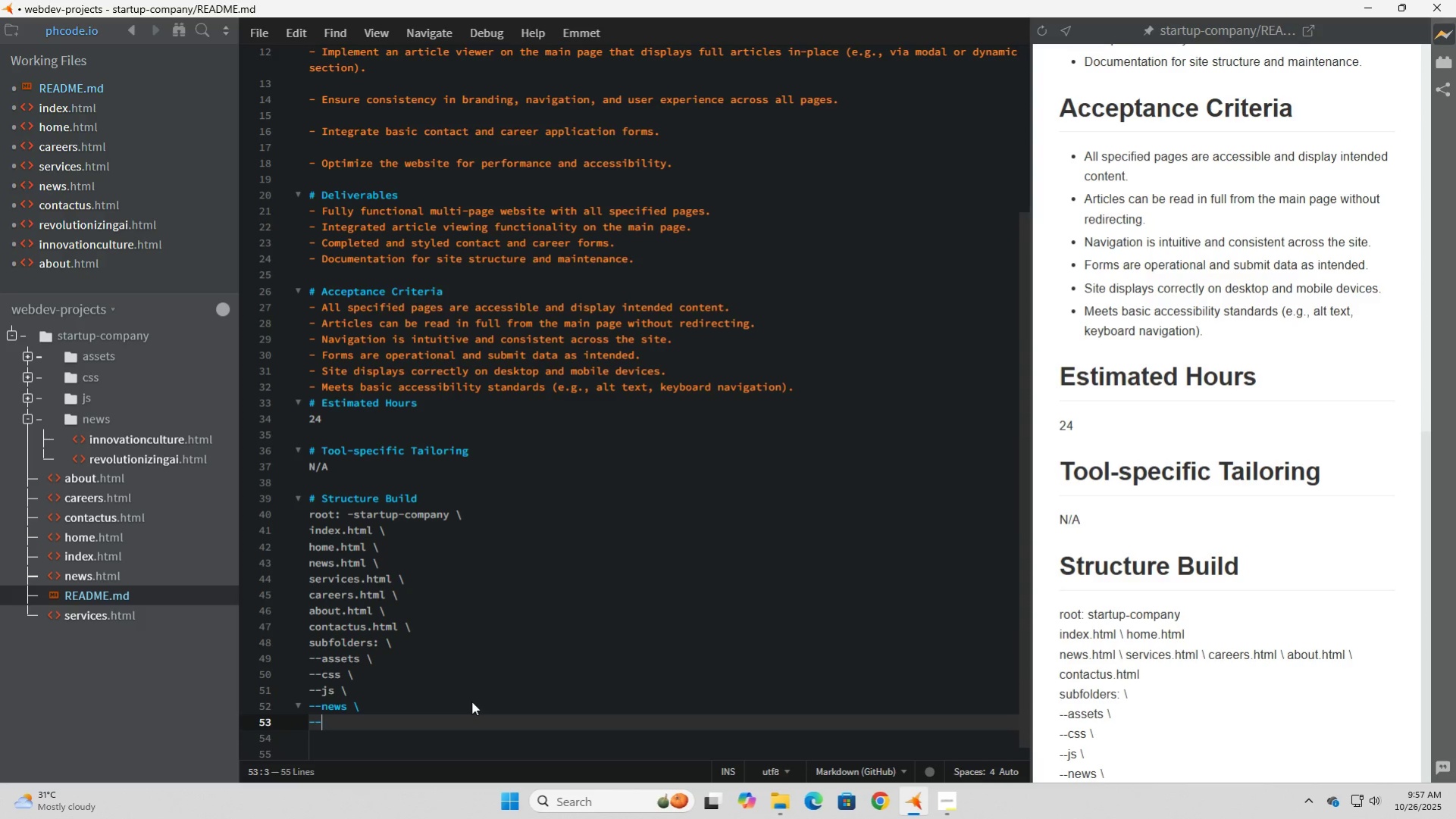 
key(Backspace)
 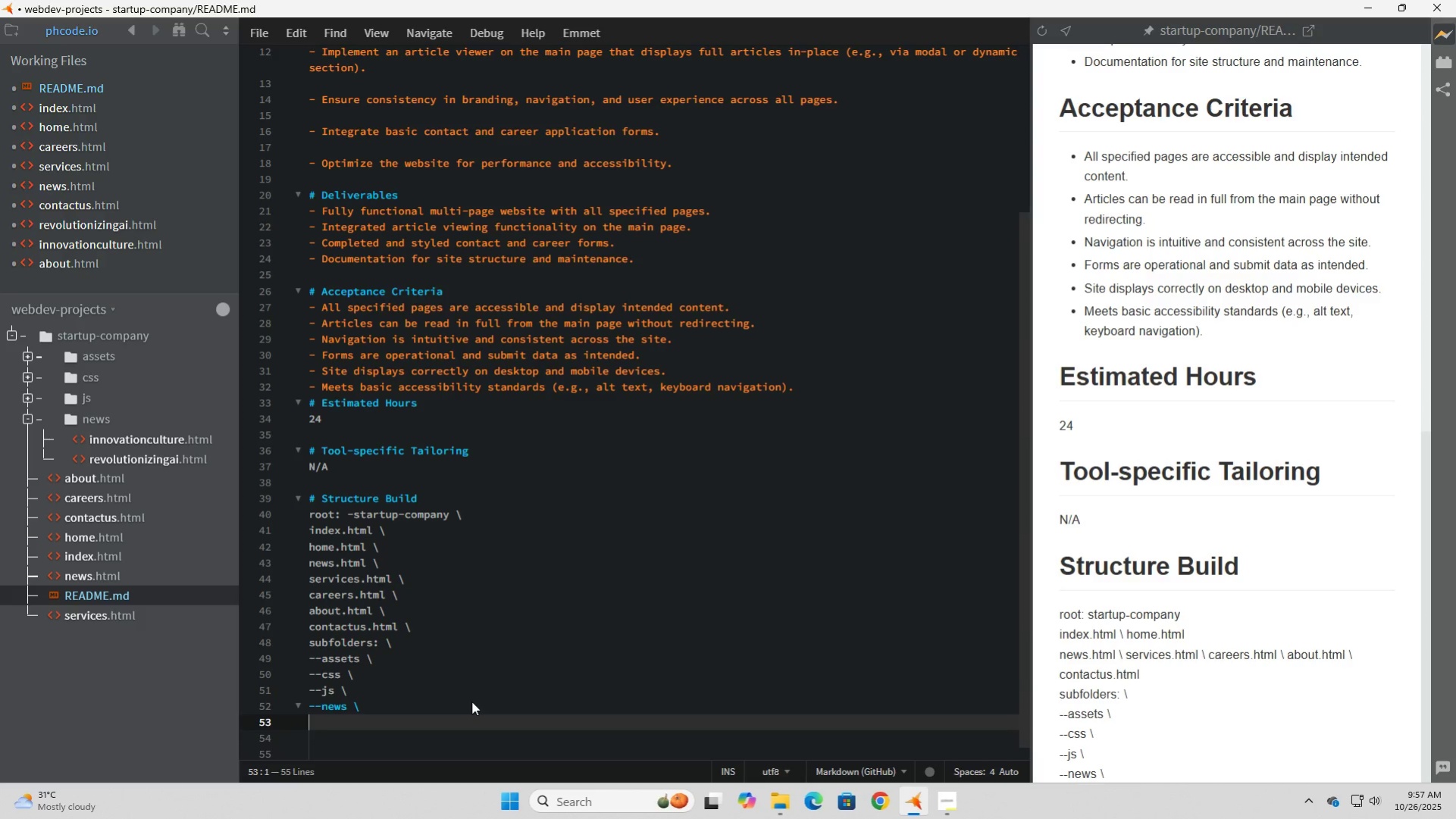 
key(Backspace)
 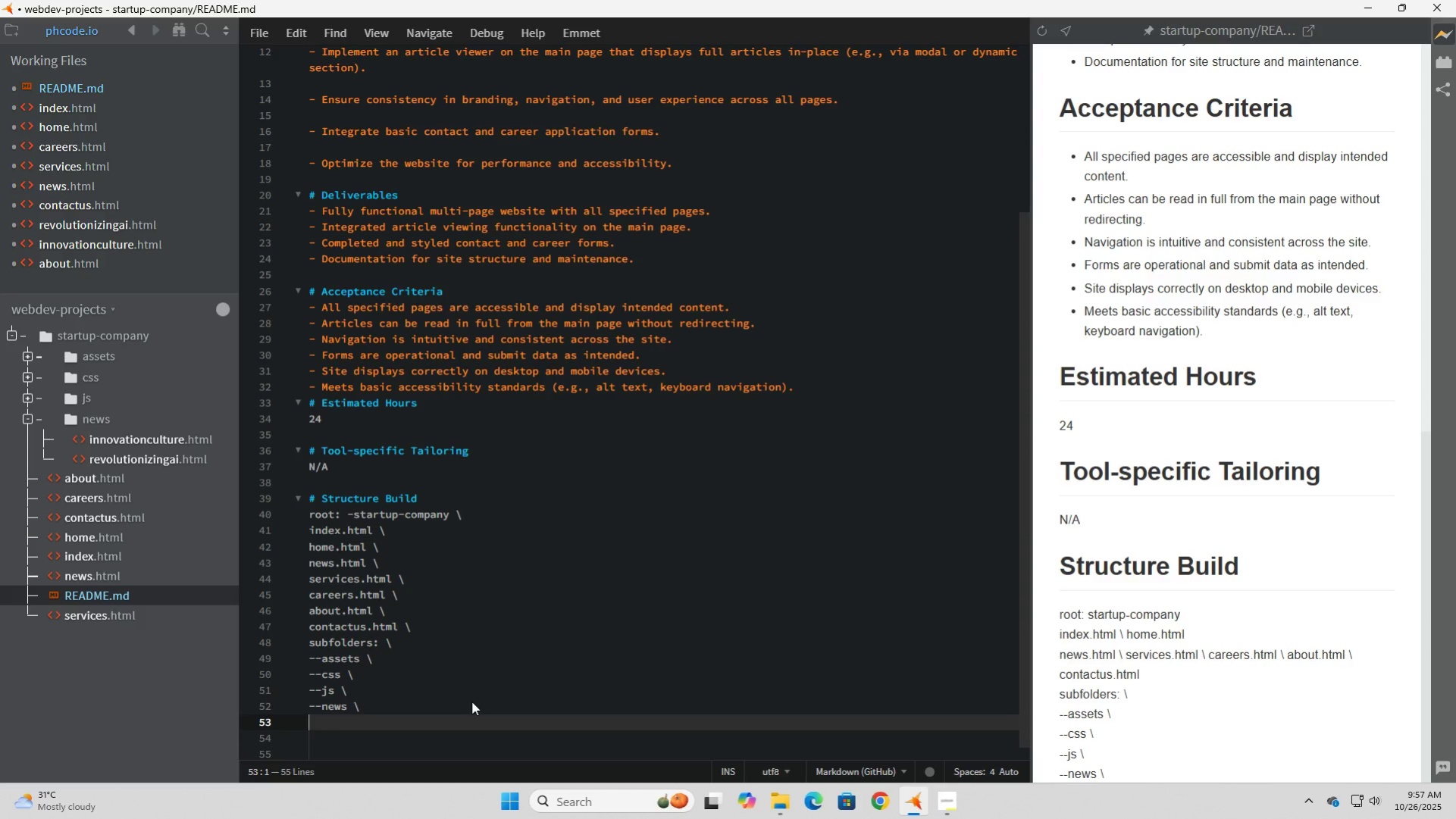 
left_click([538, 623])
 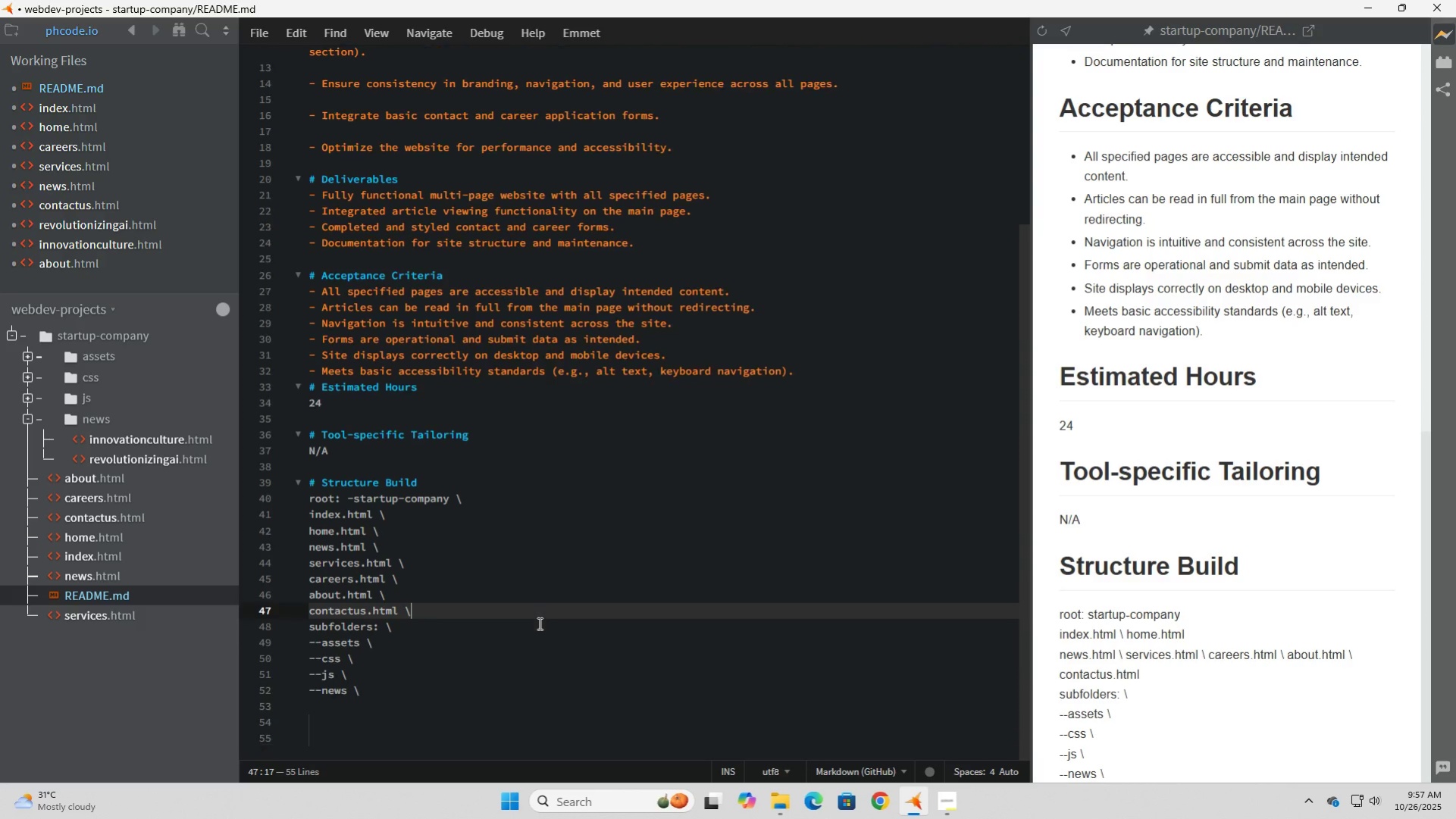 
scroll: coordinate [538, 623], scroll_direction: down, amount: 3.0
 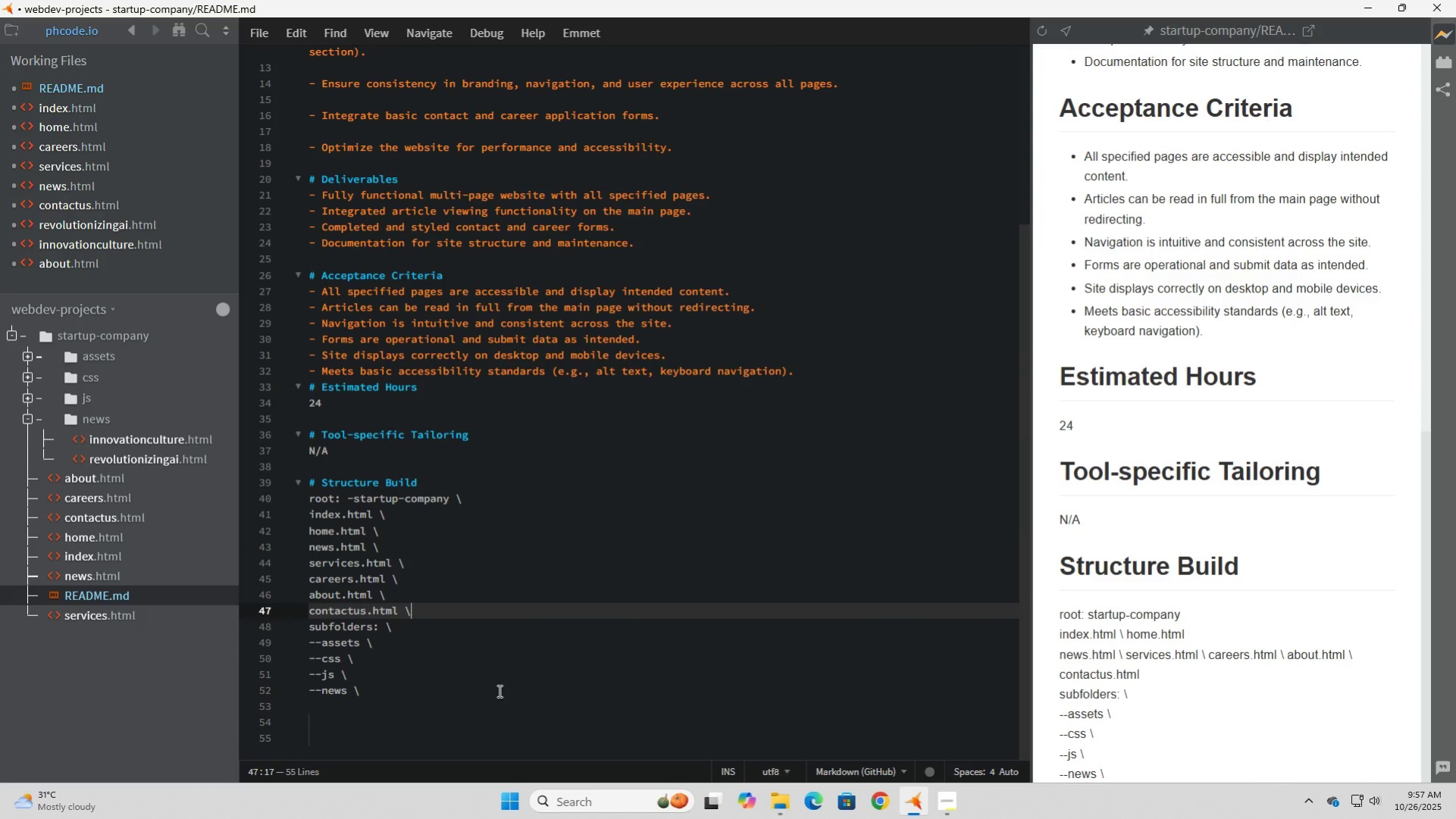 
left_click([491, 692])
 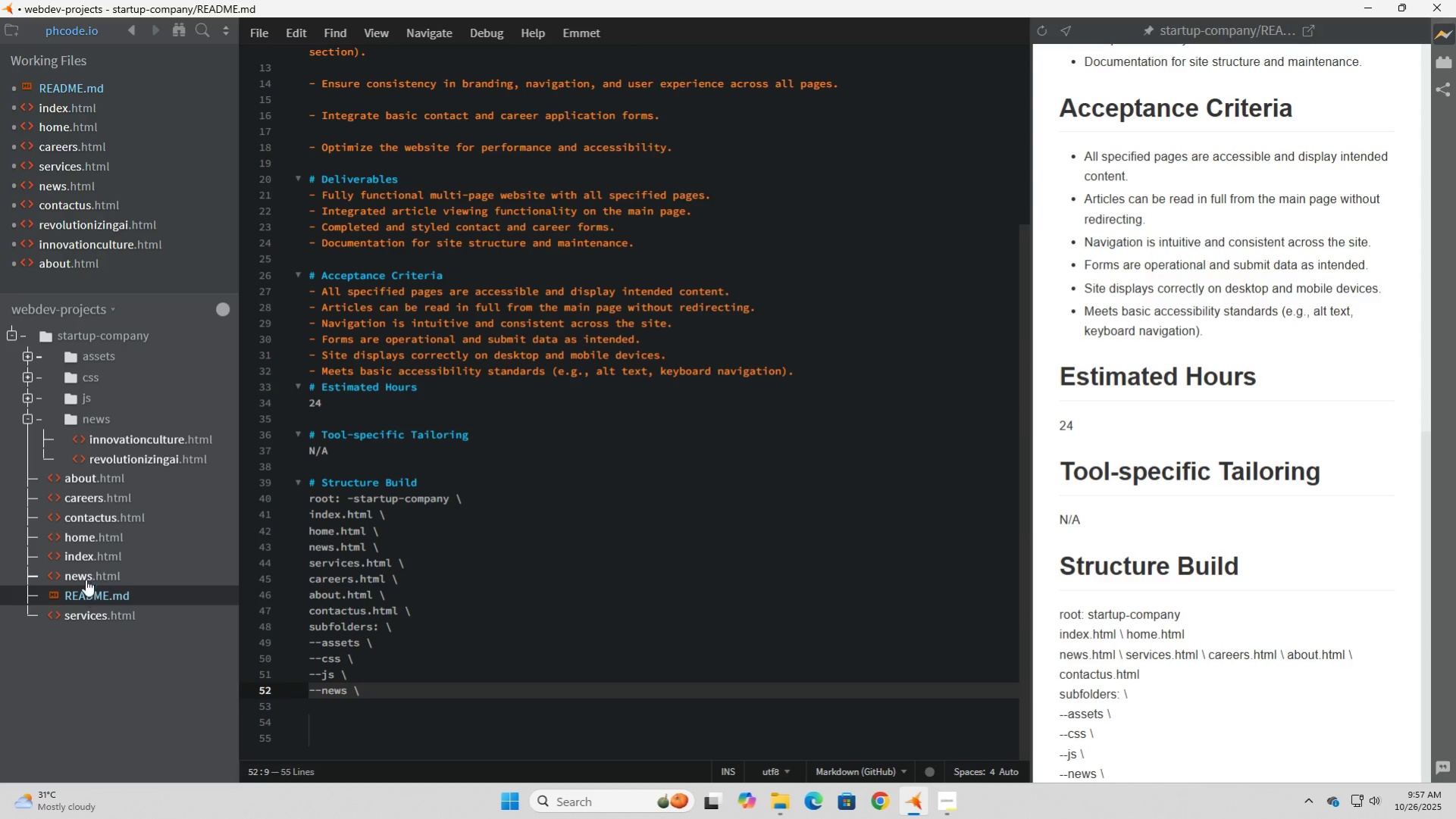 
wait(6.45)
 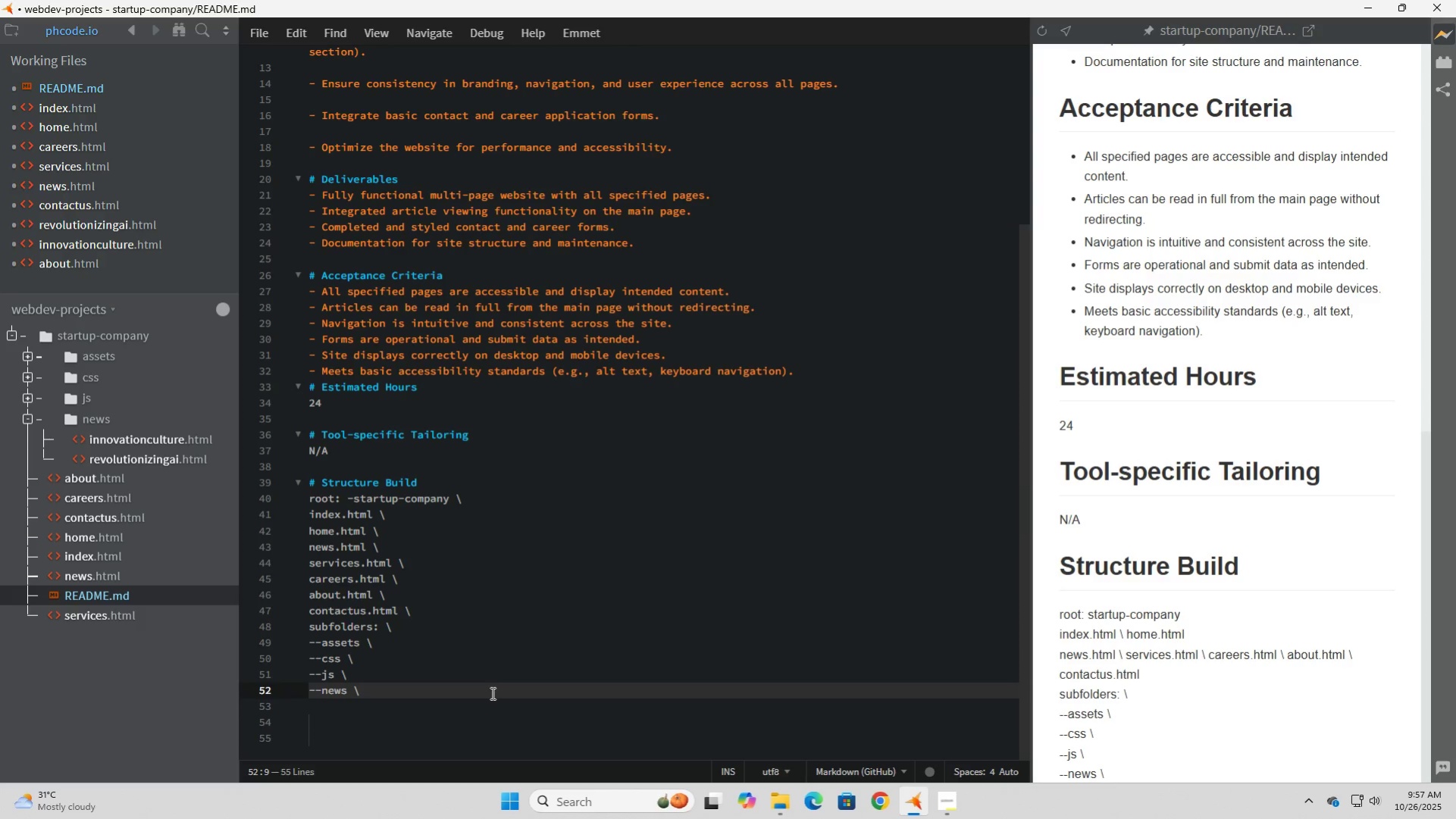 
left_click([1171, 302])
 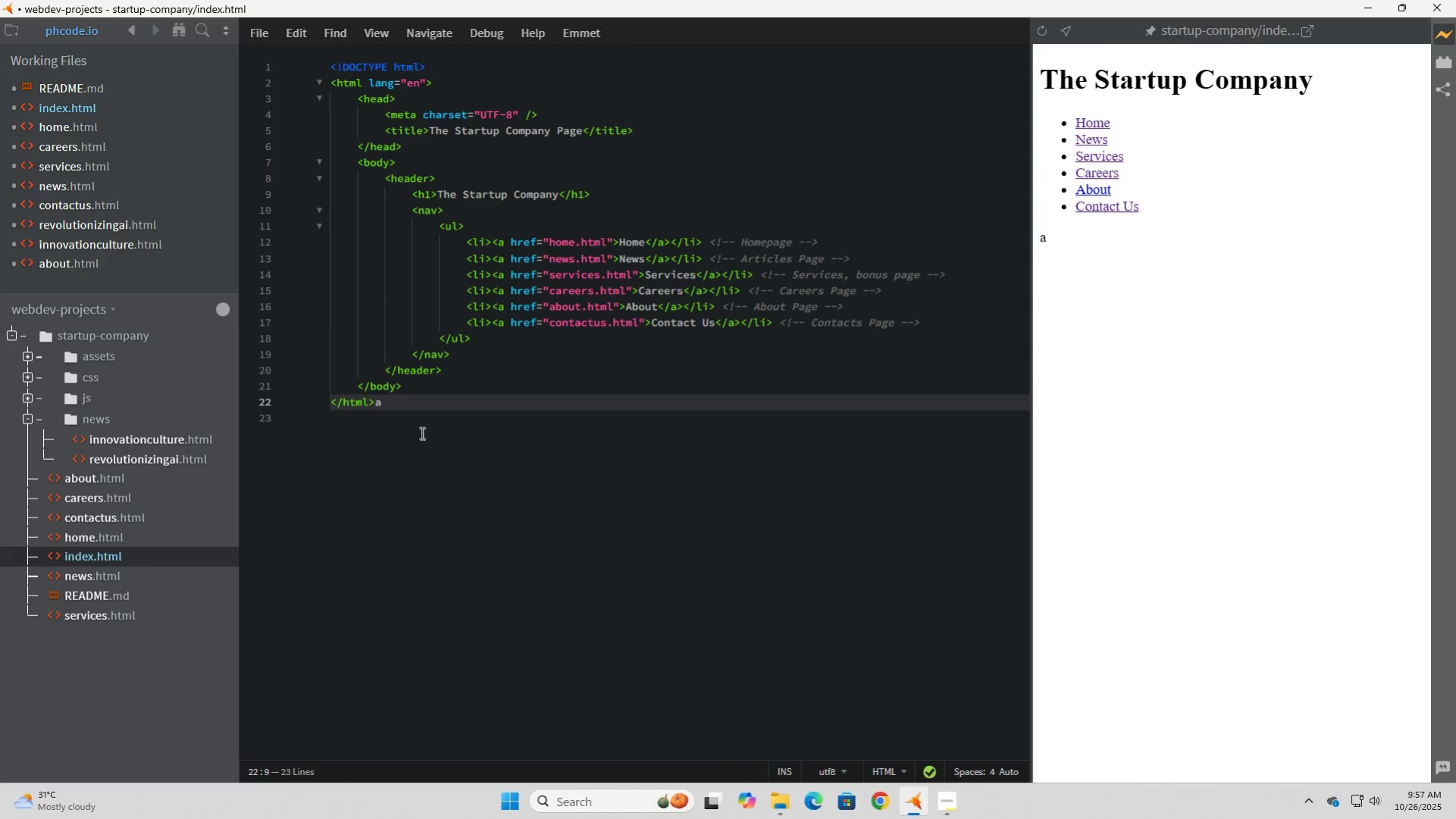 
left_click([414, 405])
 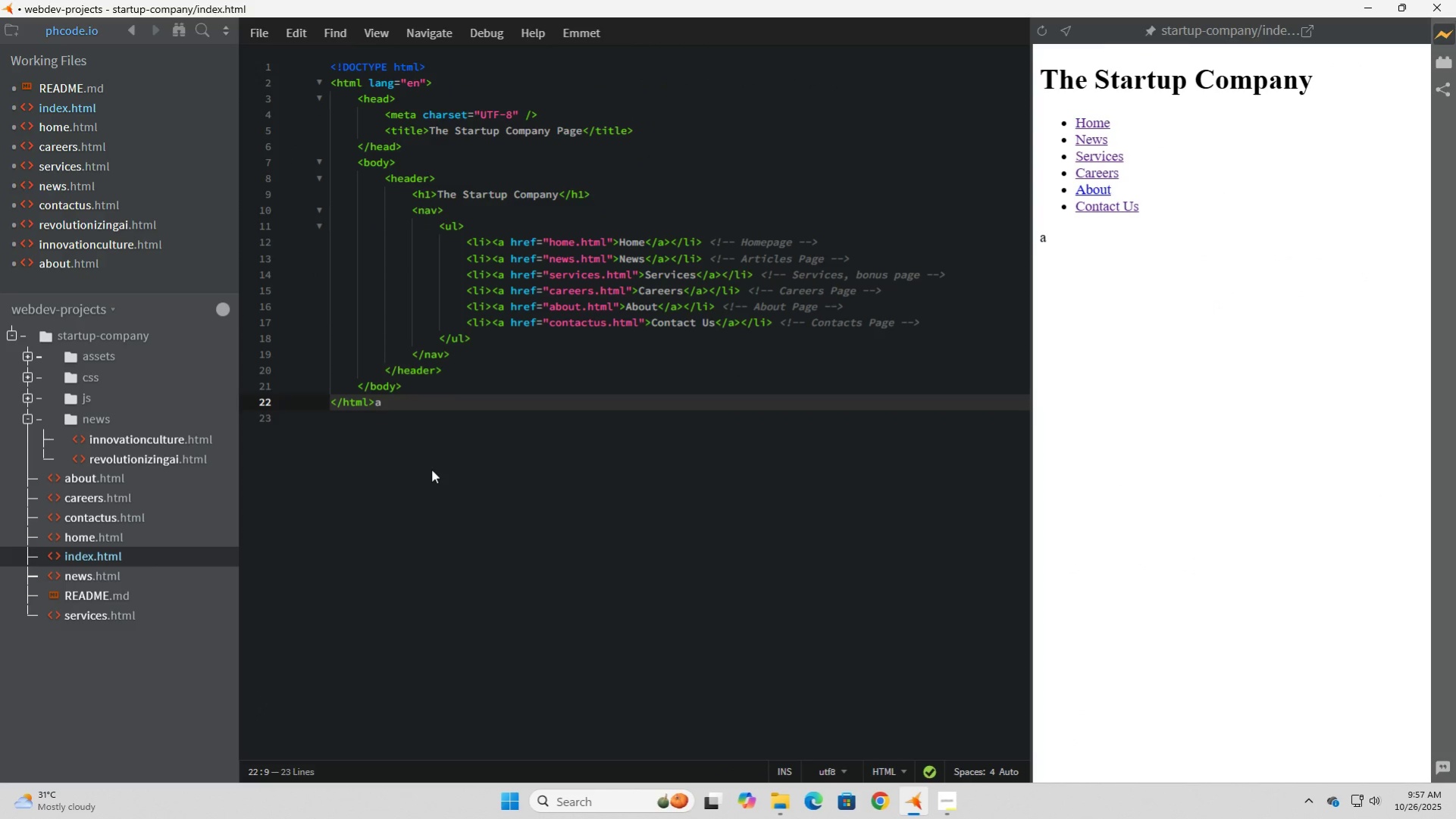 
key(Backspace)
 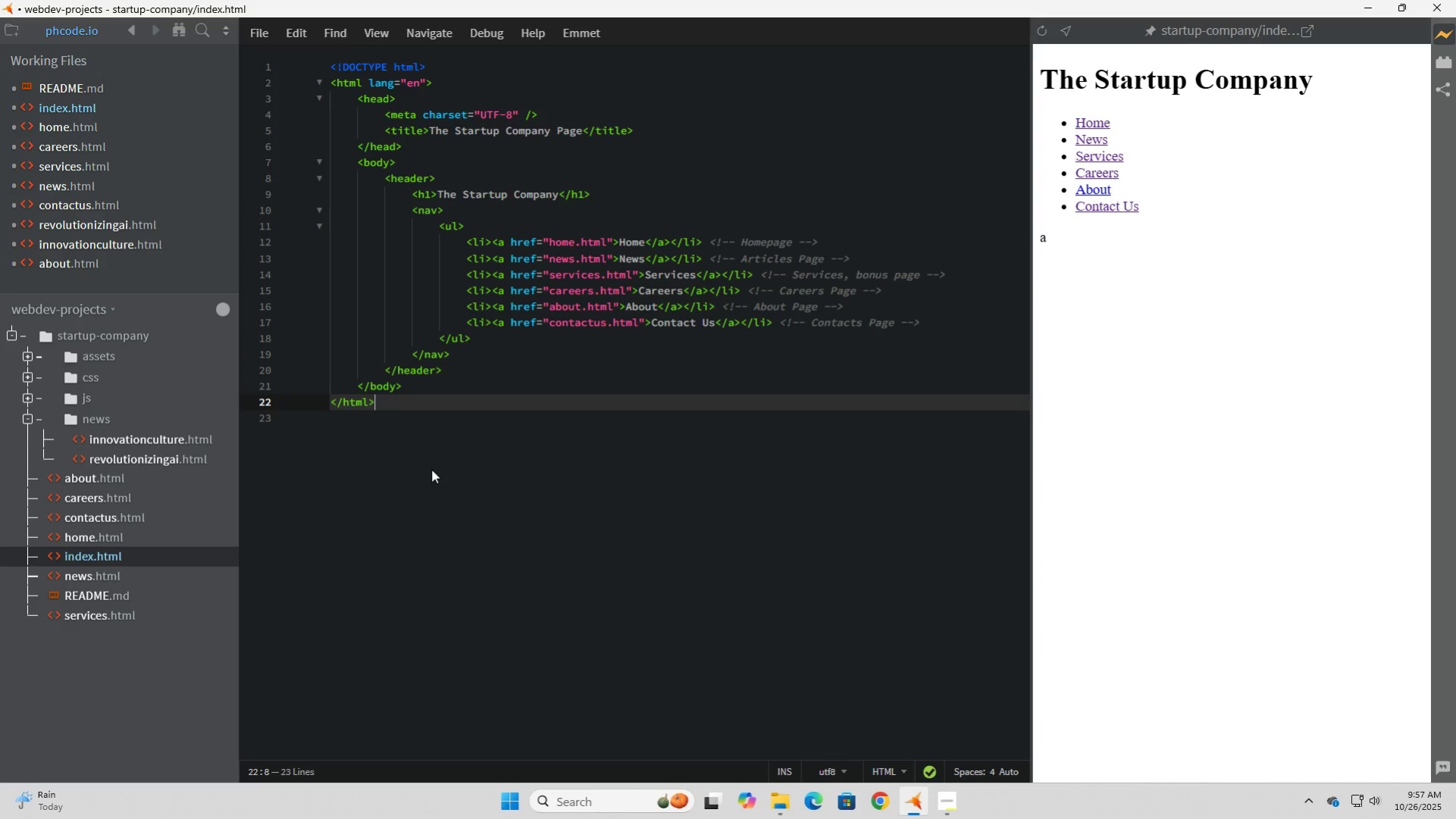 
wait(12.41)
 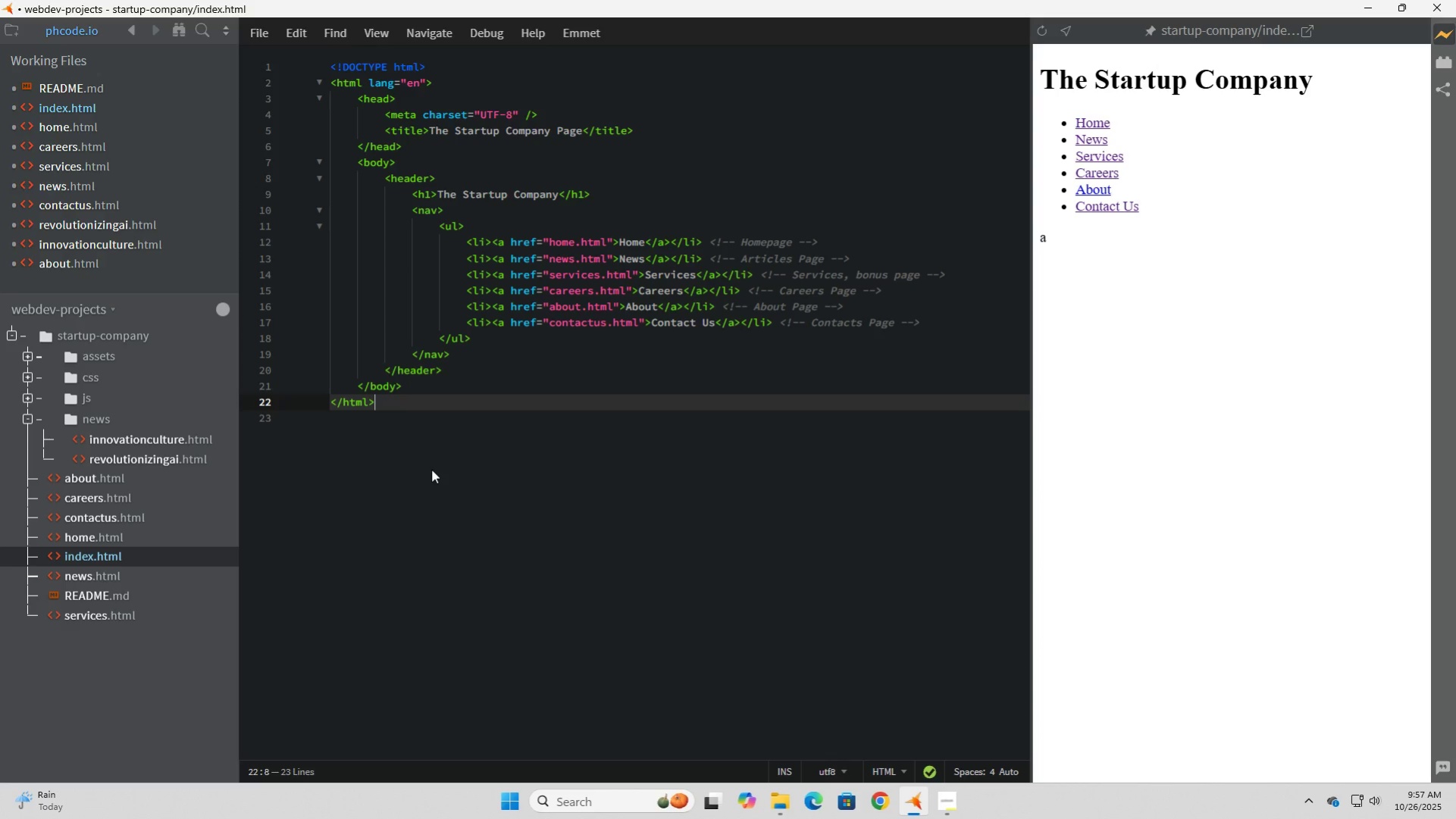 
left_click([942, 804])